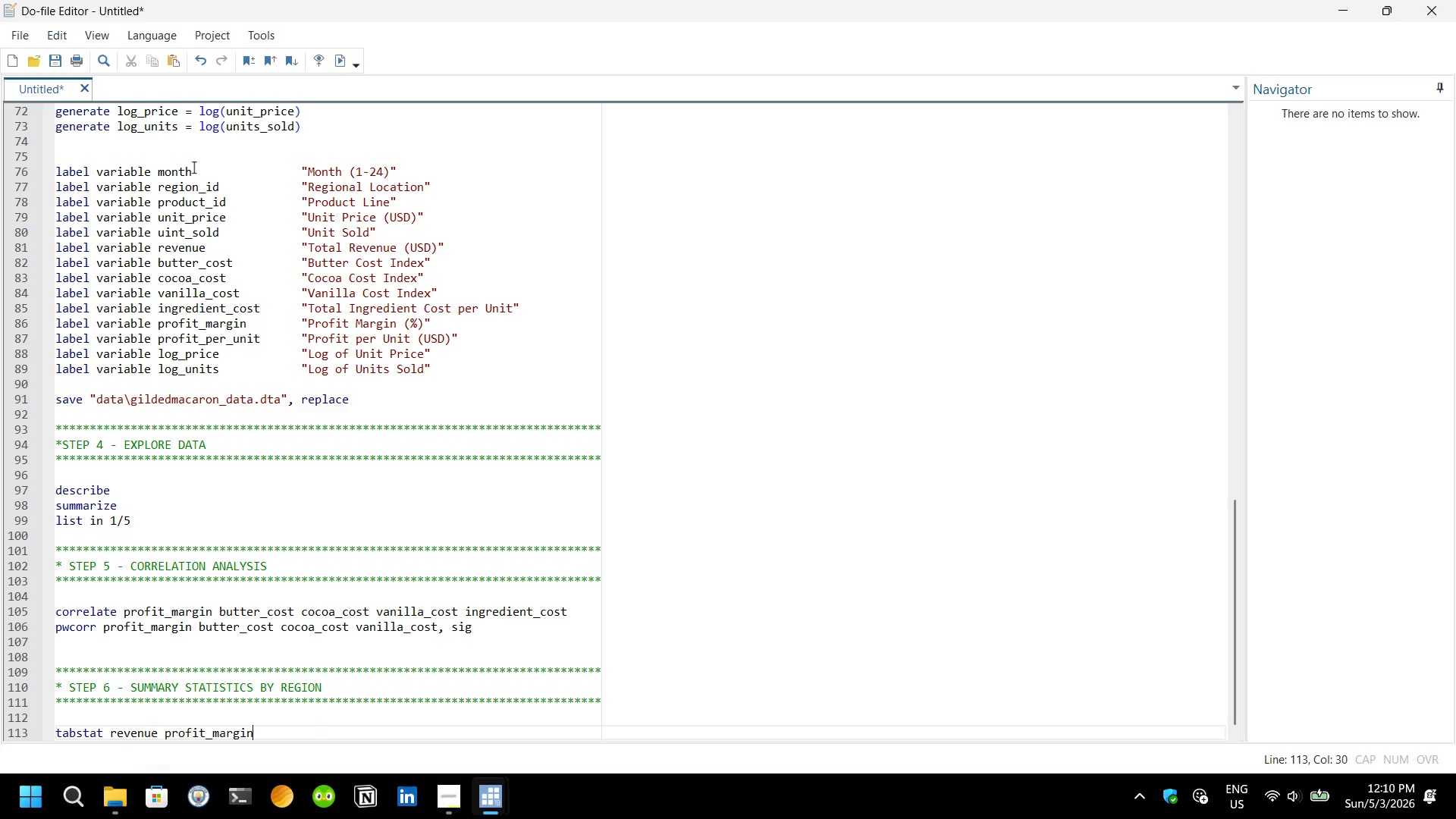 
key(Enter)
 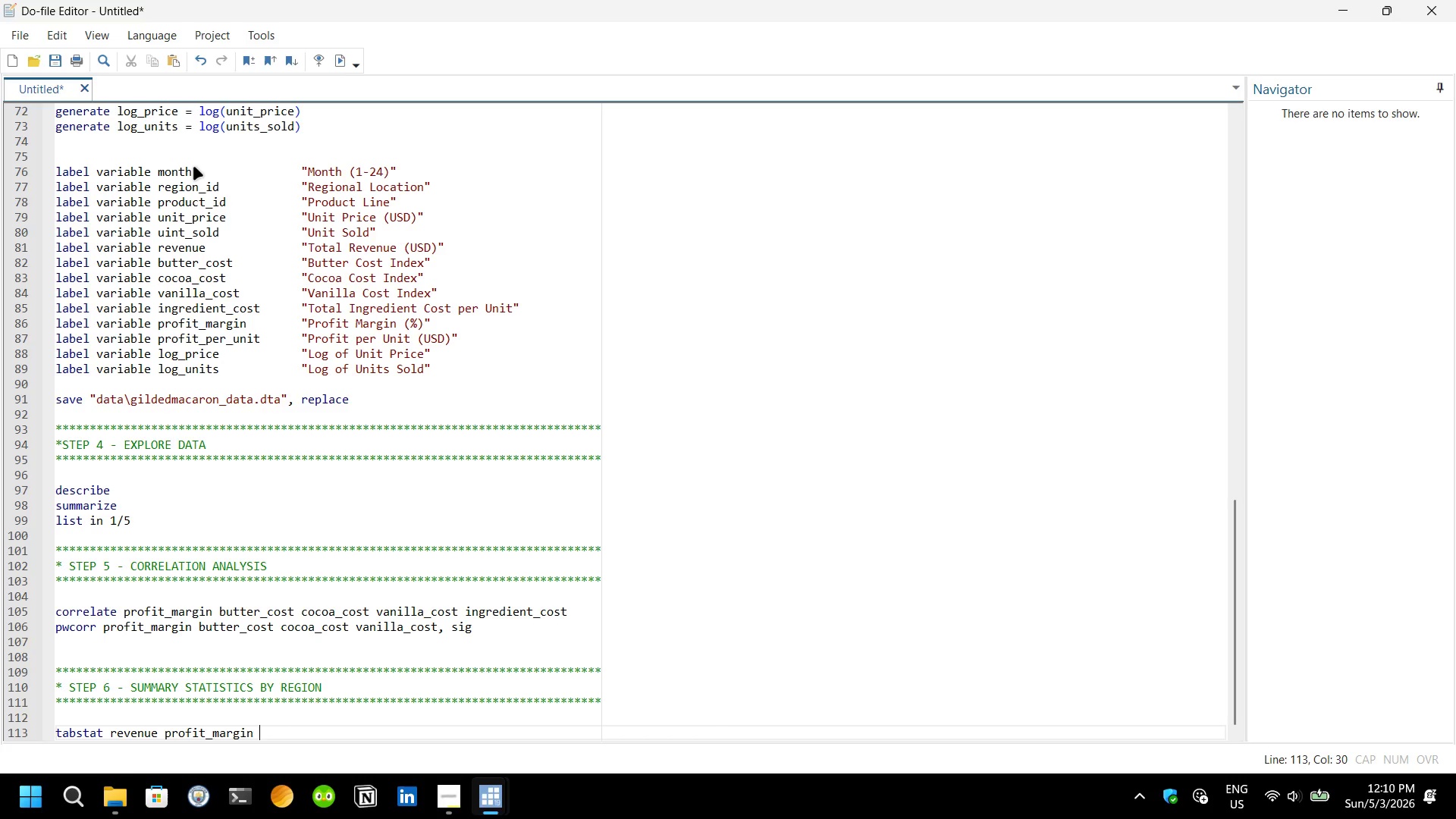 
type( unit)
 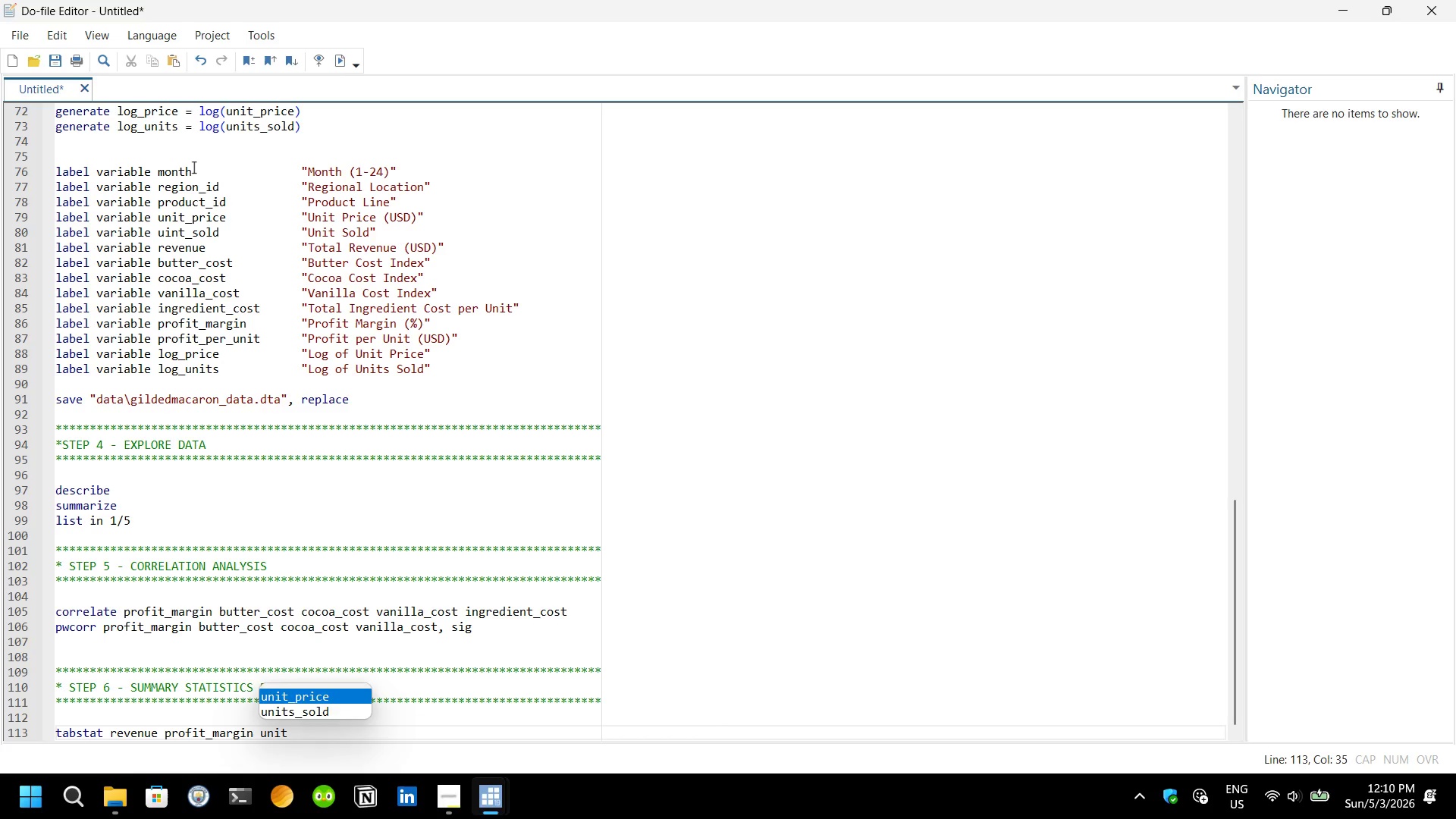 
key(ArrowDown)
 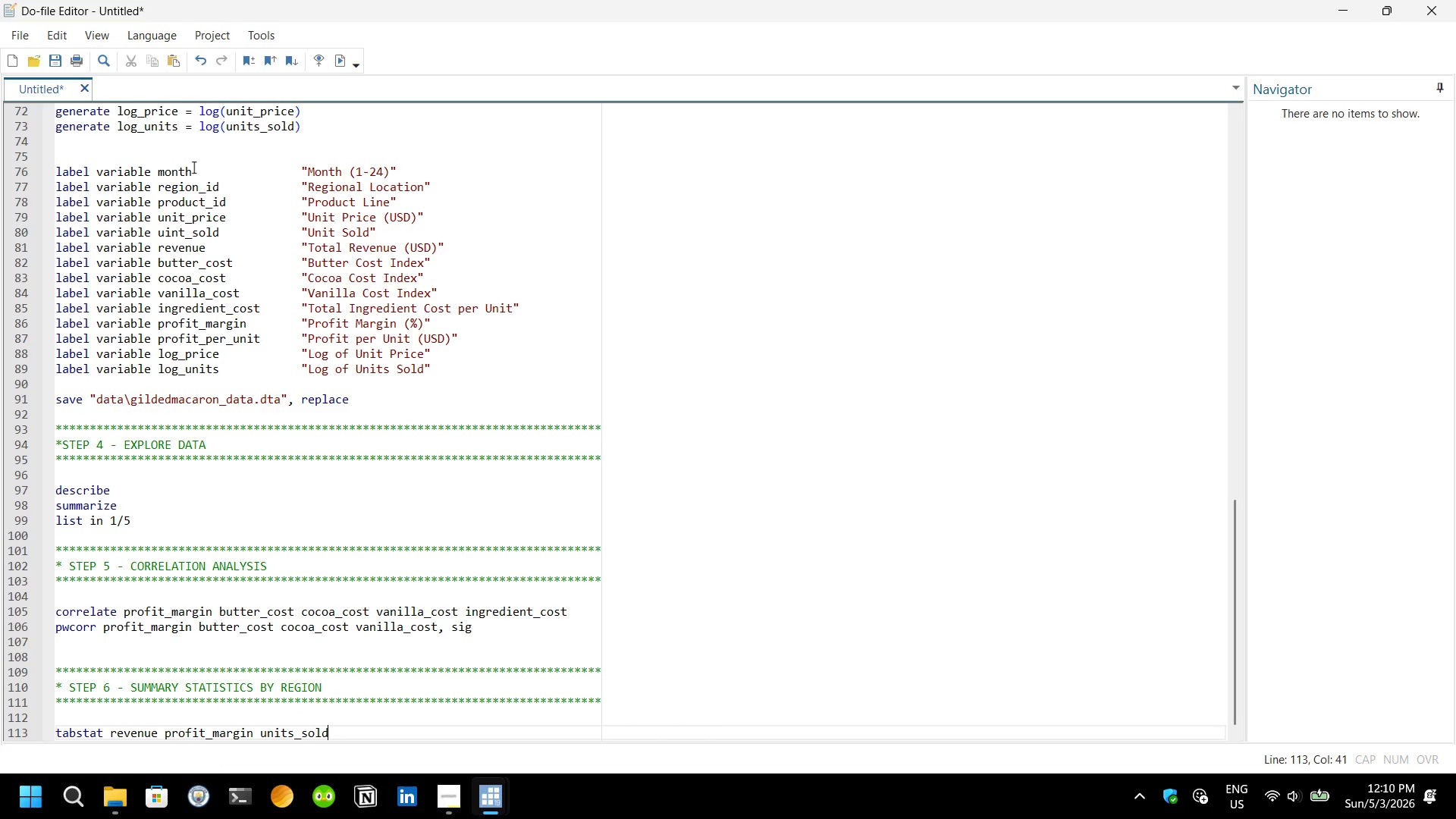 
key(Enter)
 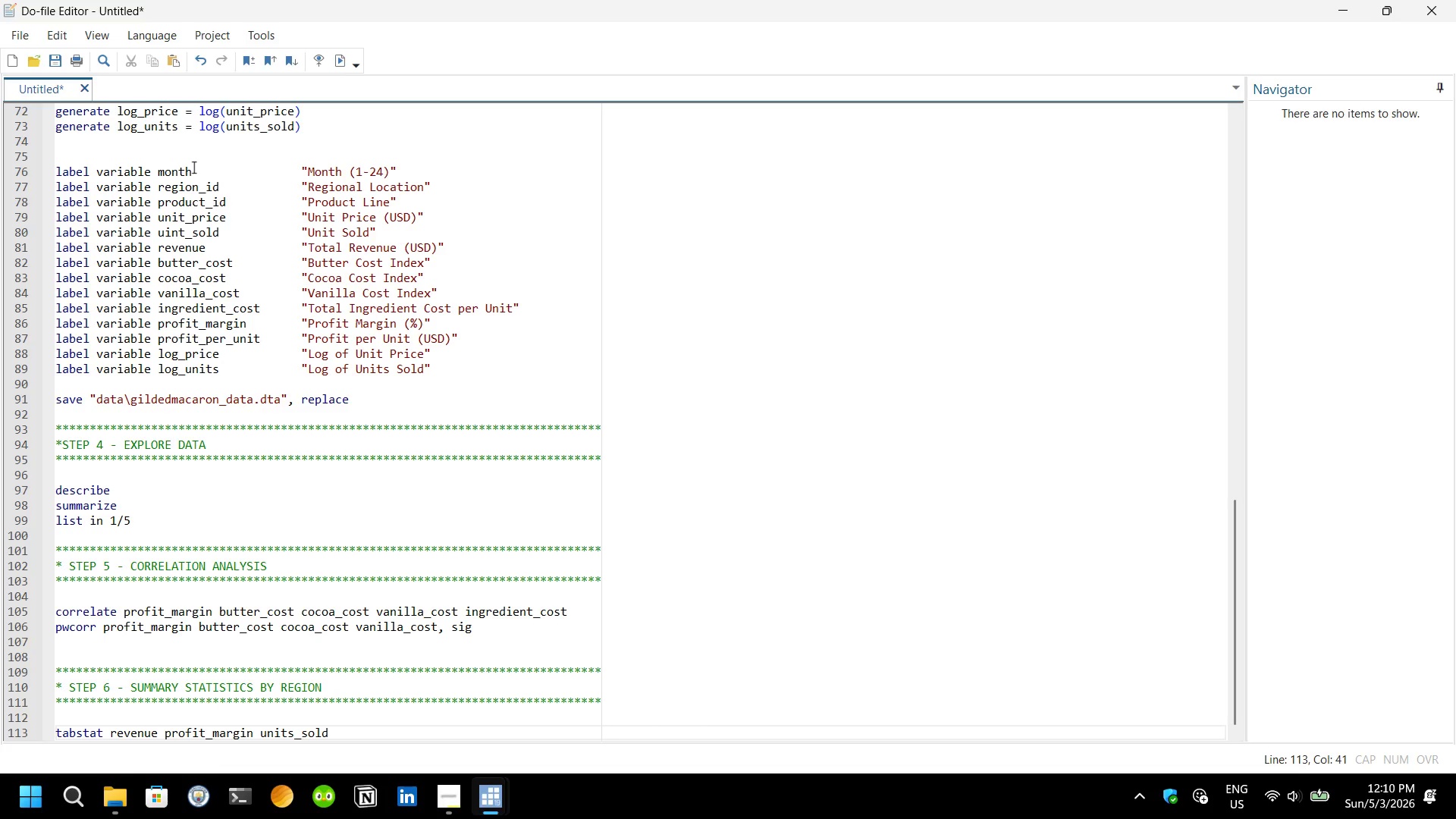 
type(, by(re)
 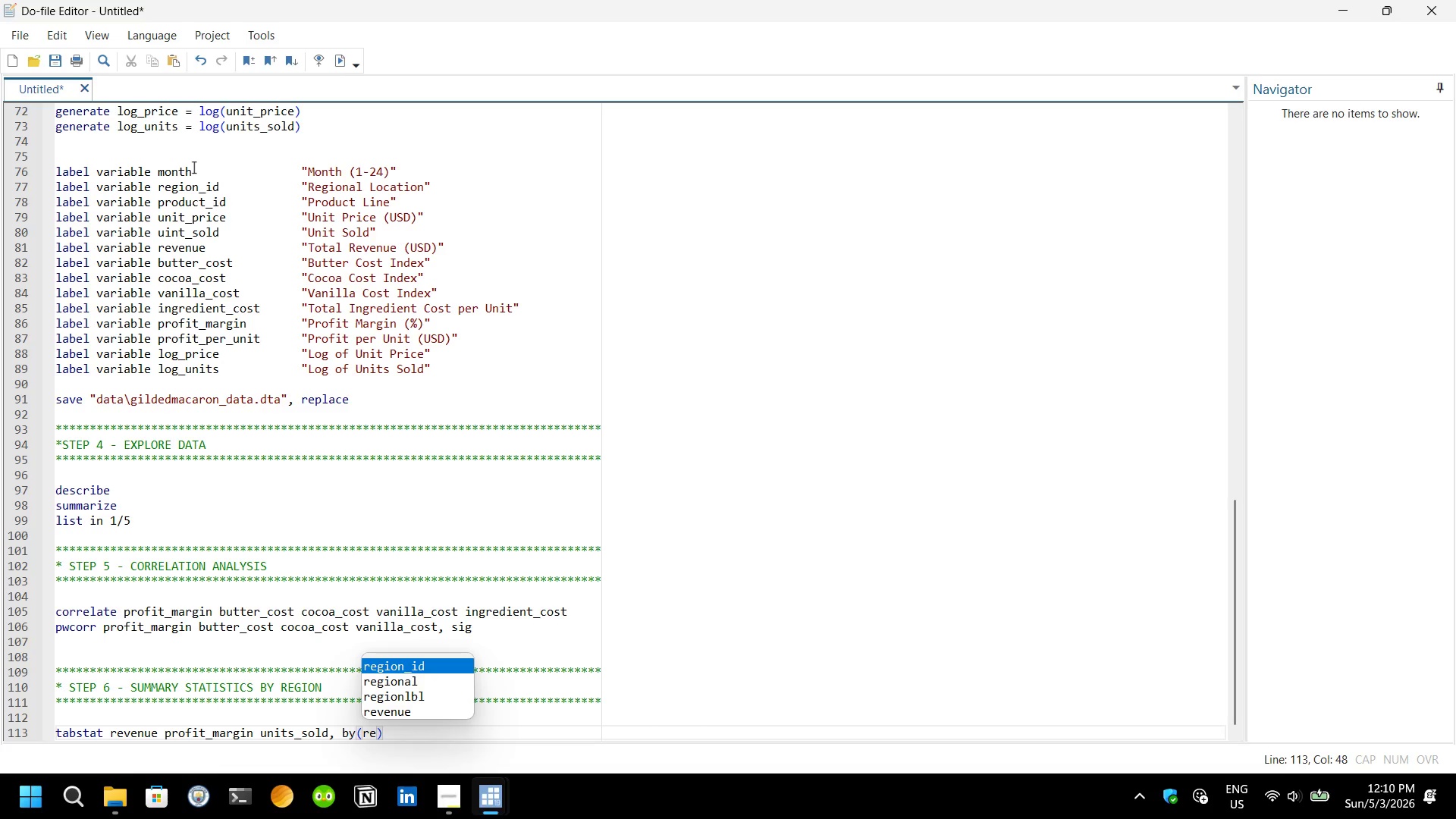 
key(Enter)
 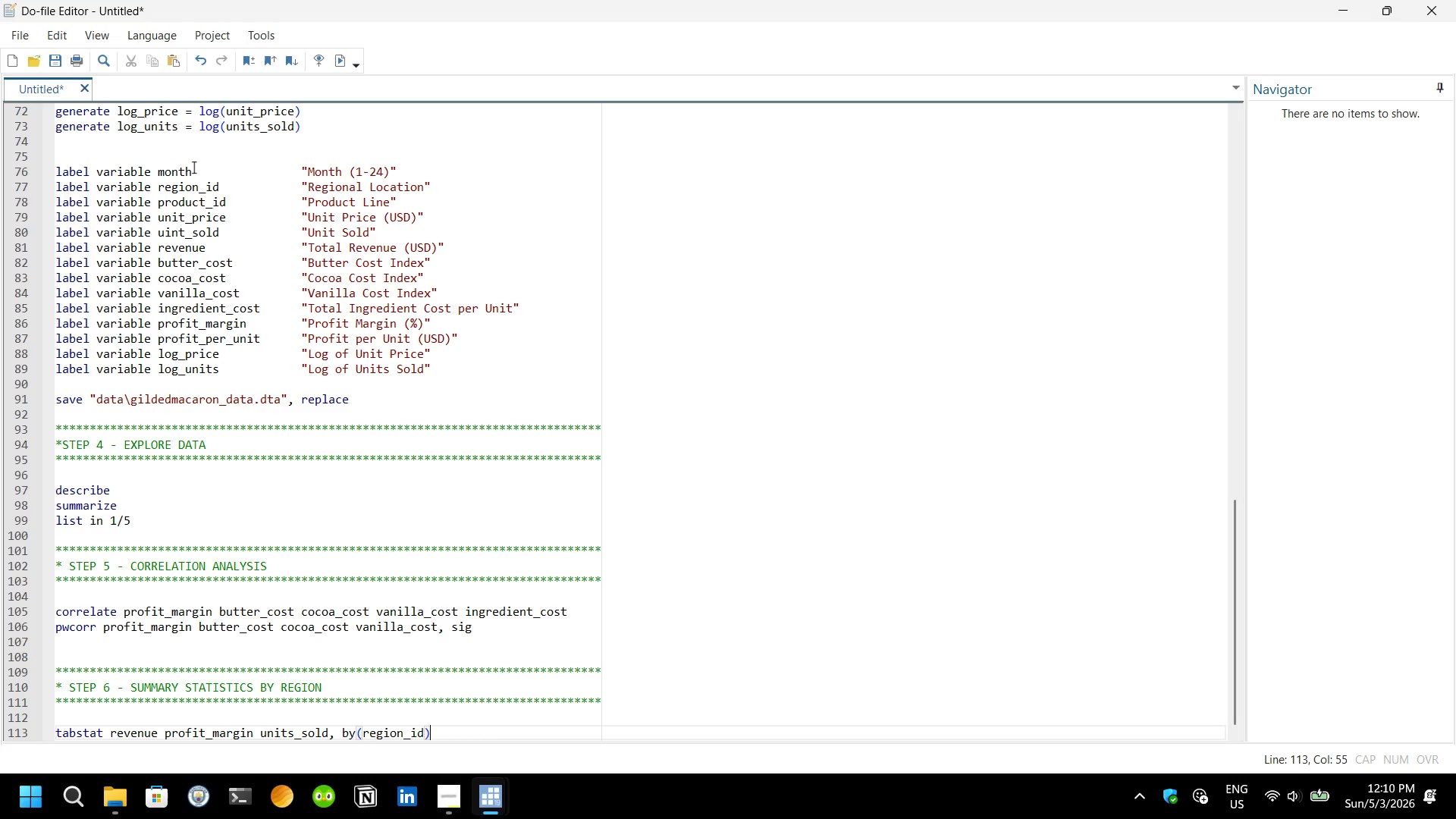 
key(ArrowRight)
 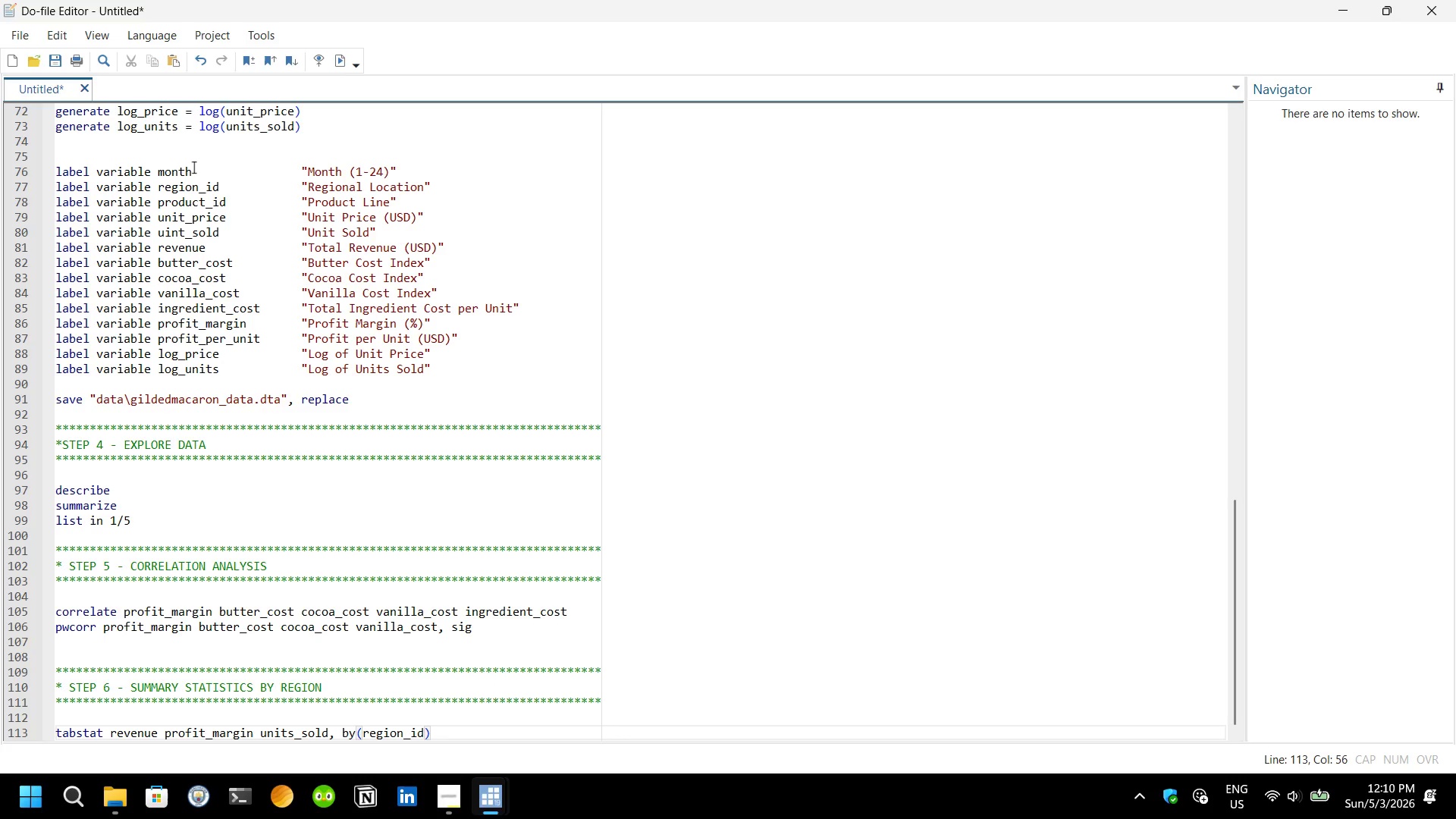 
type( stat(mean sd min max)
 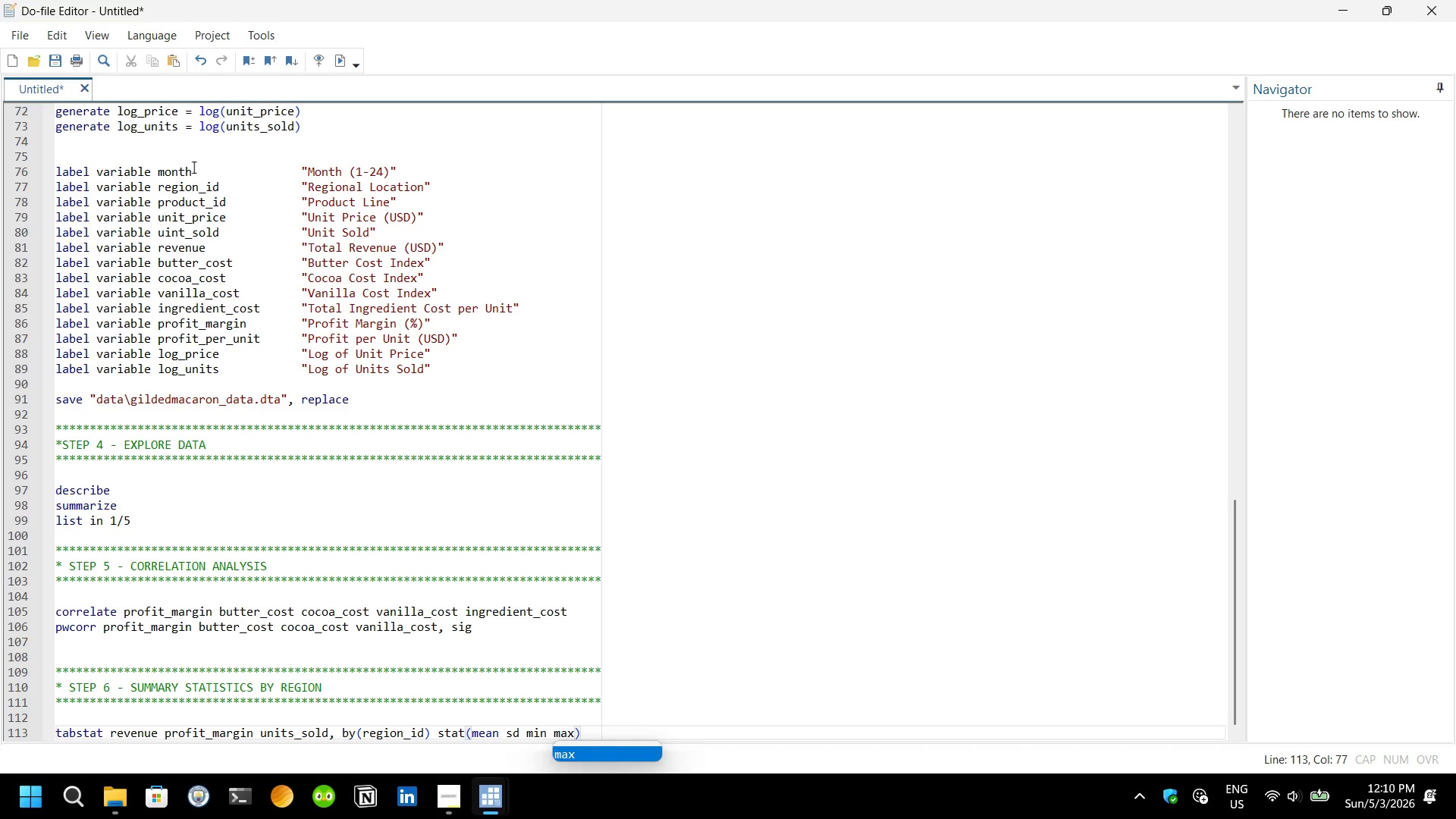 
key(ArrowRight)
 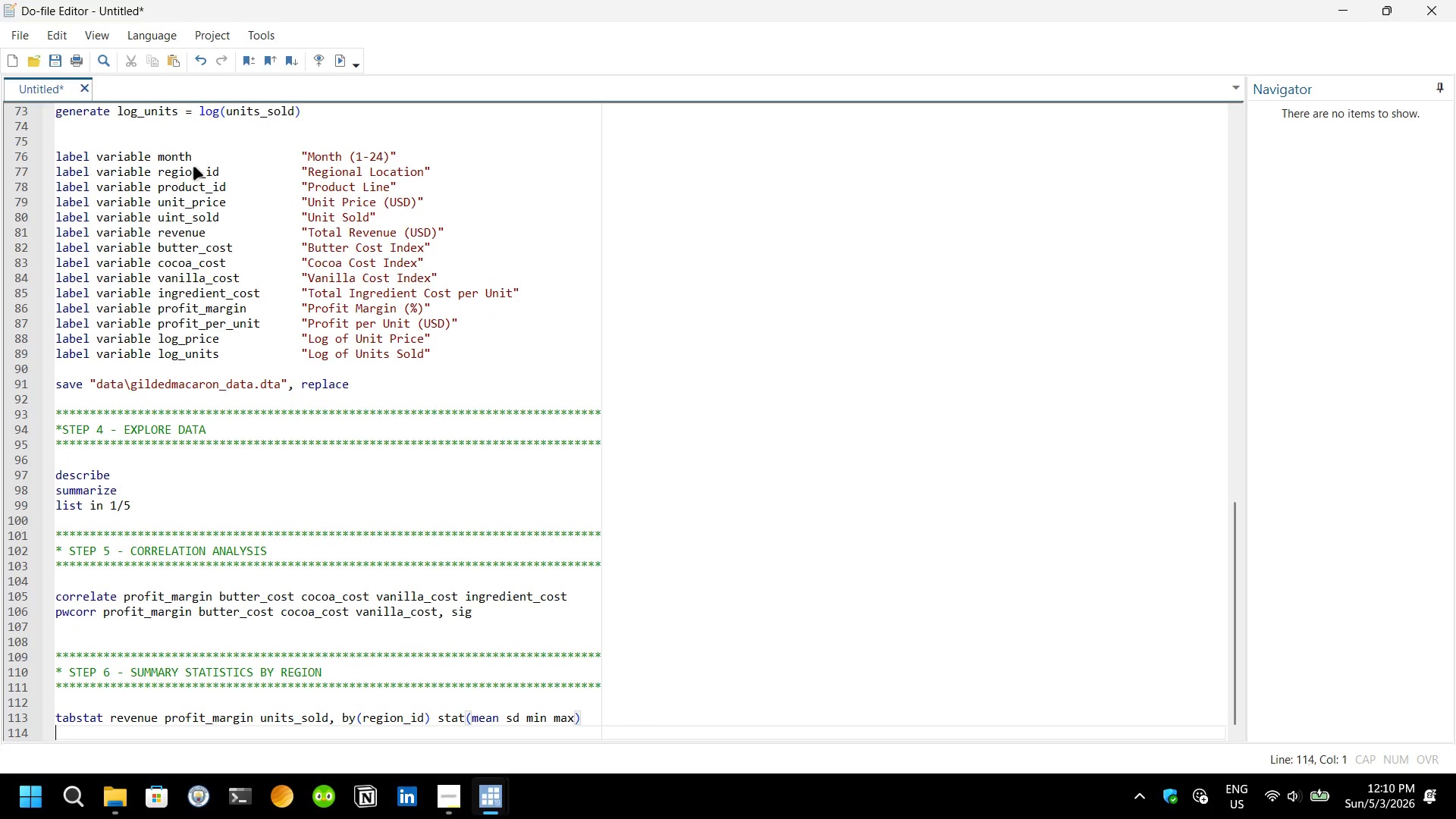 
key(Enter)
 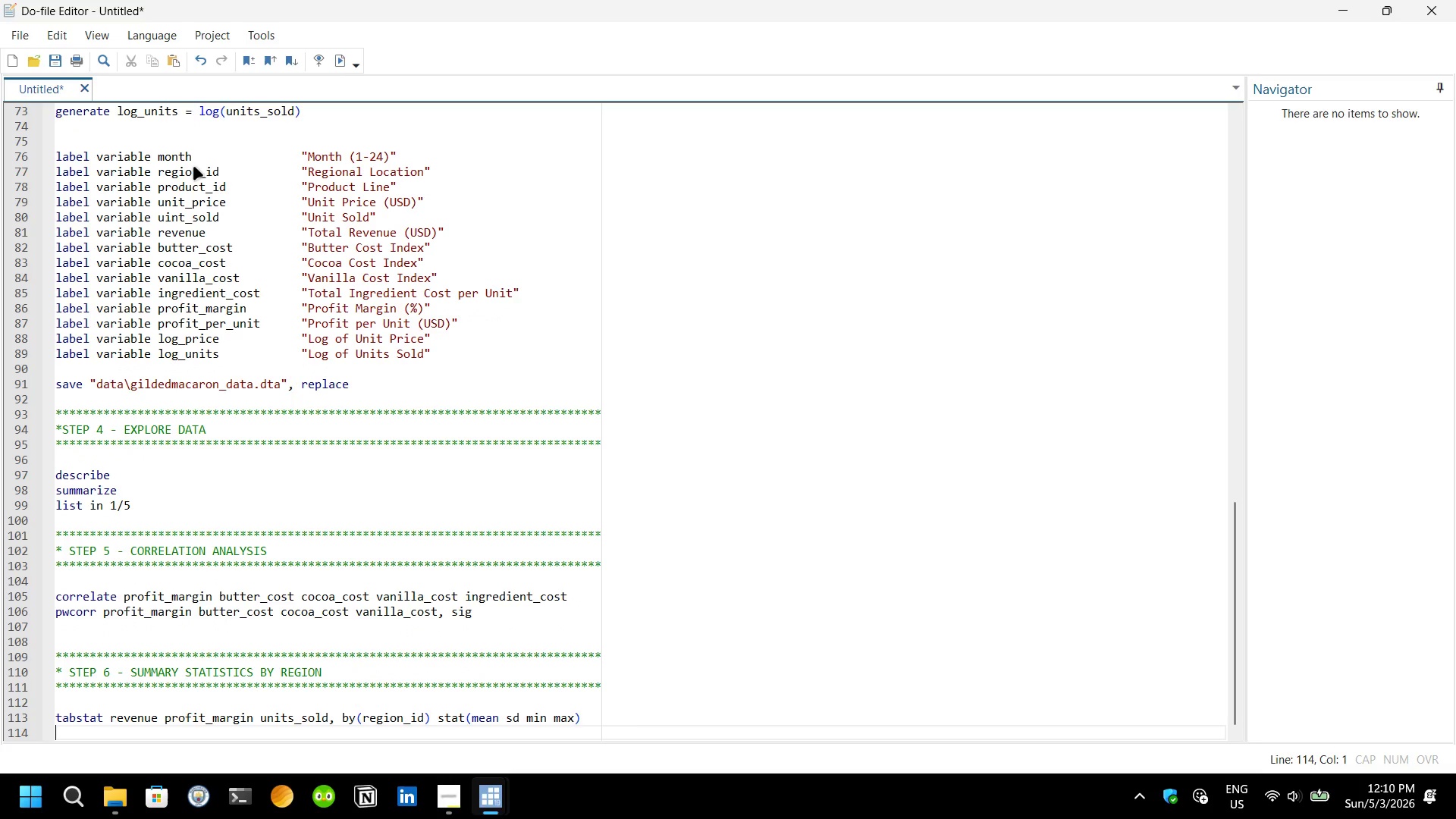 
type(format()
 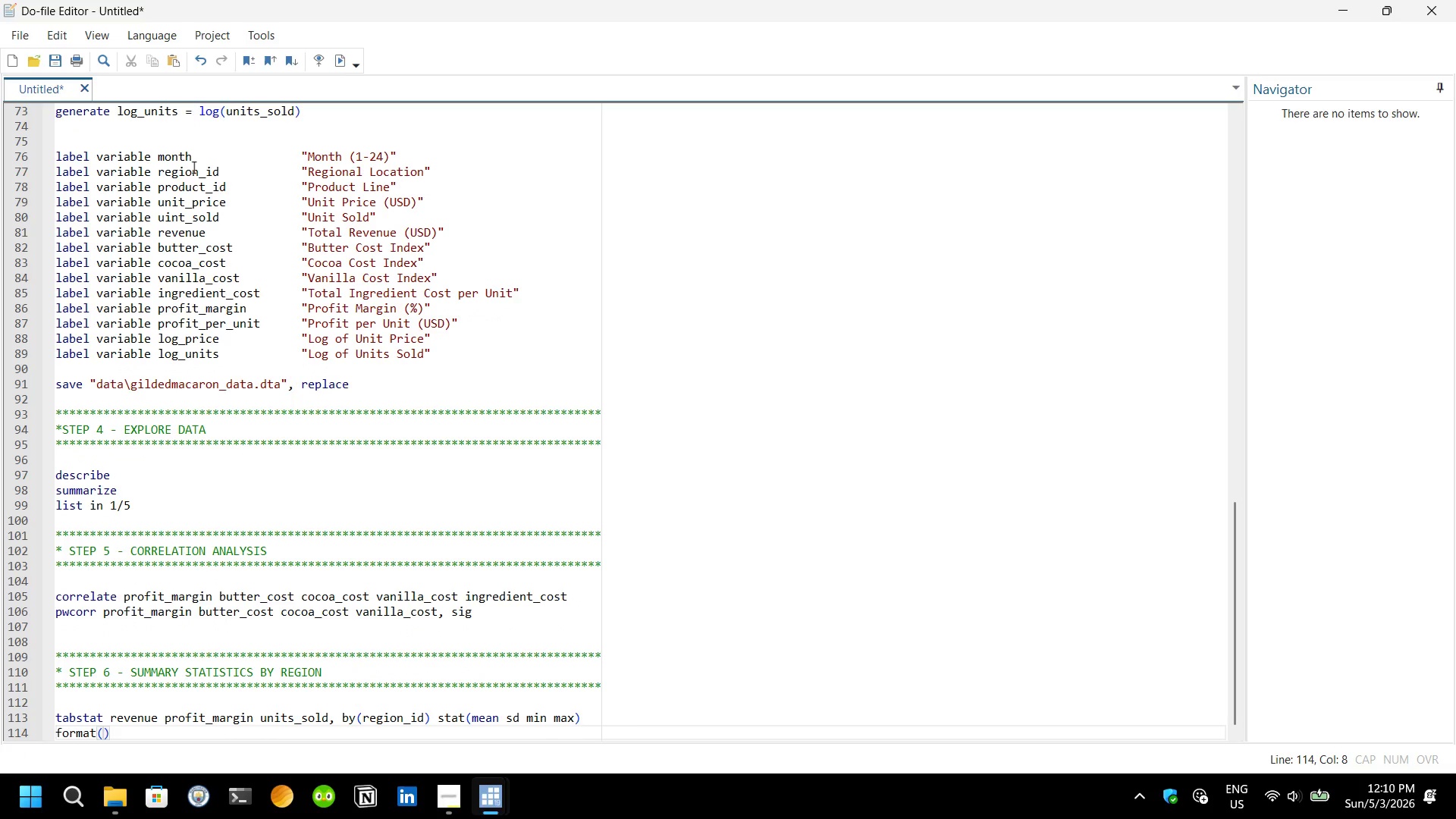 
type(%9.2f)
 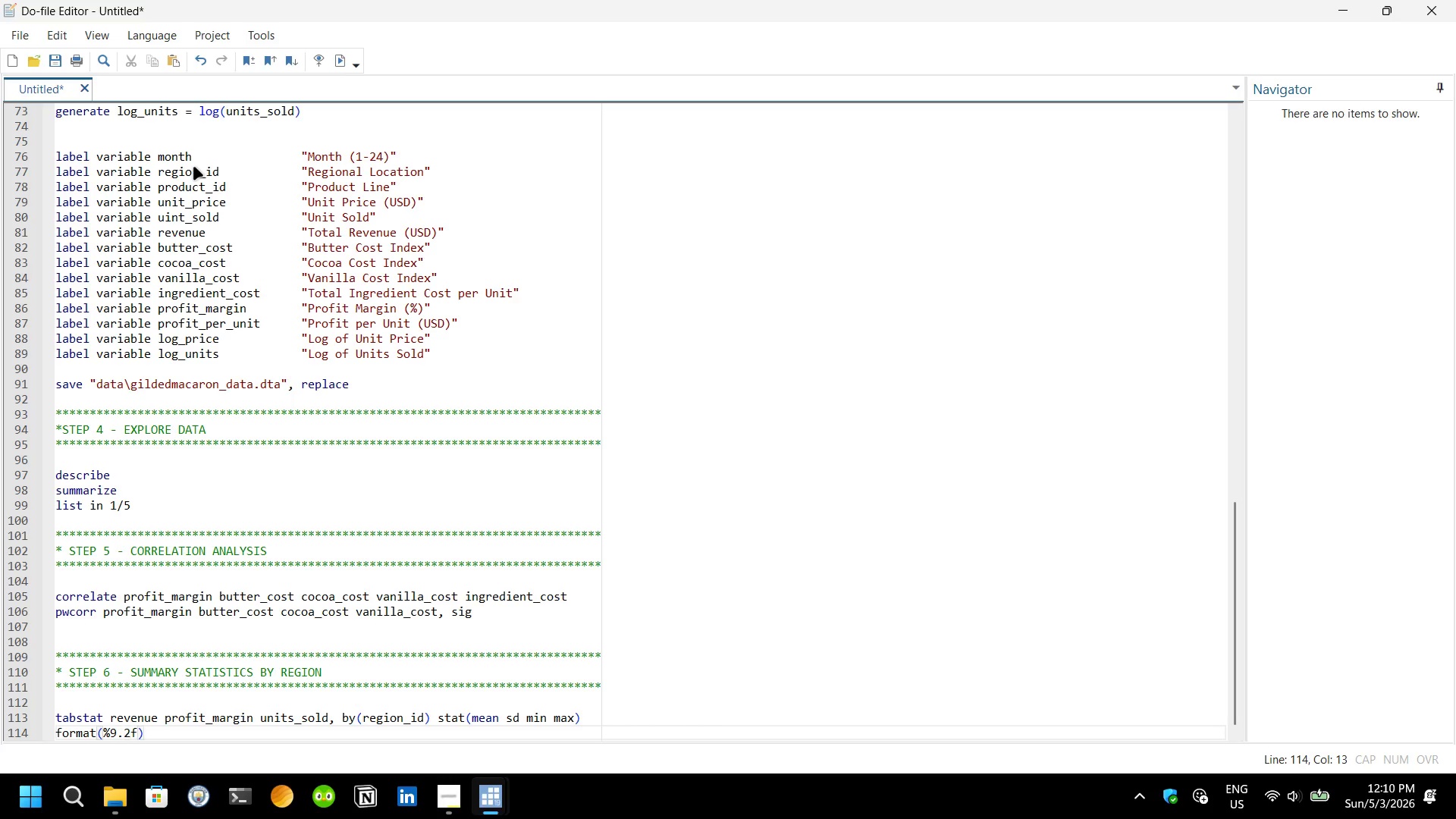 
key(ArrowRight)
 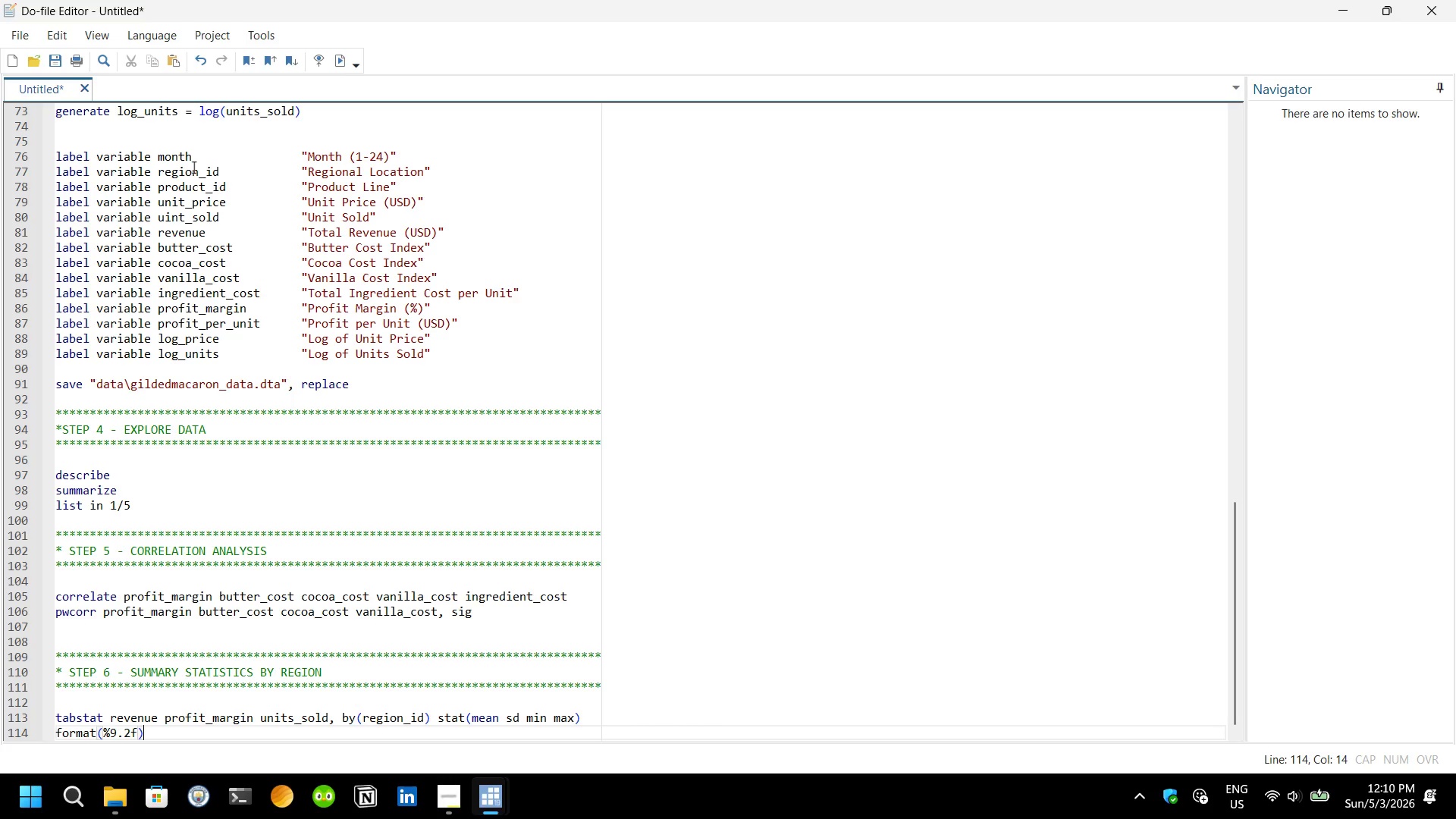 
key(Enter)
 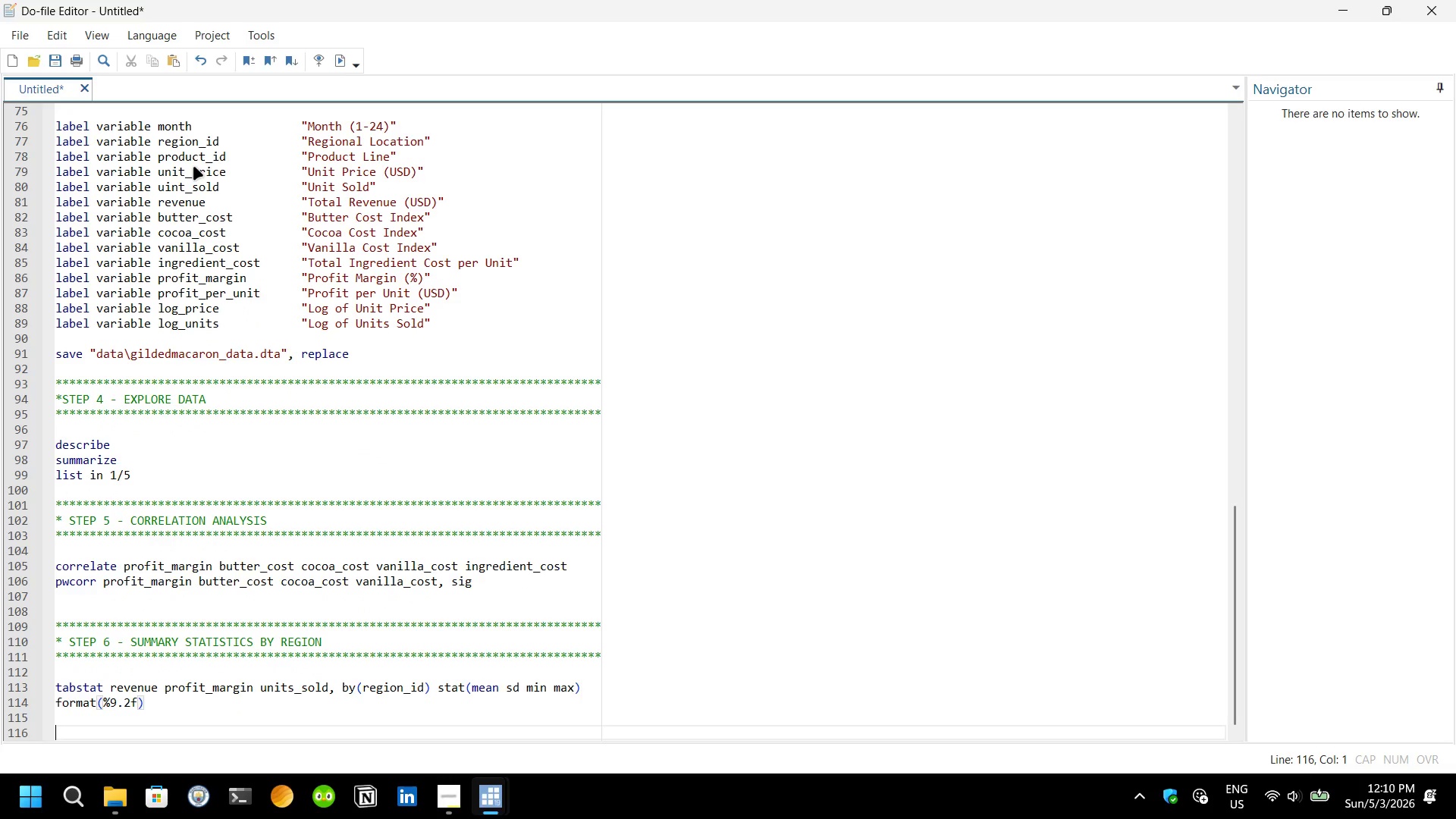 
key(Enter)
 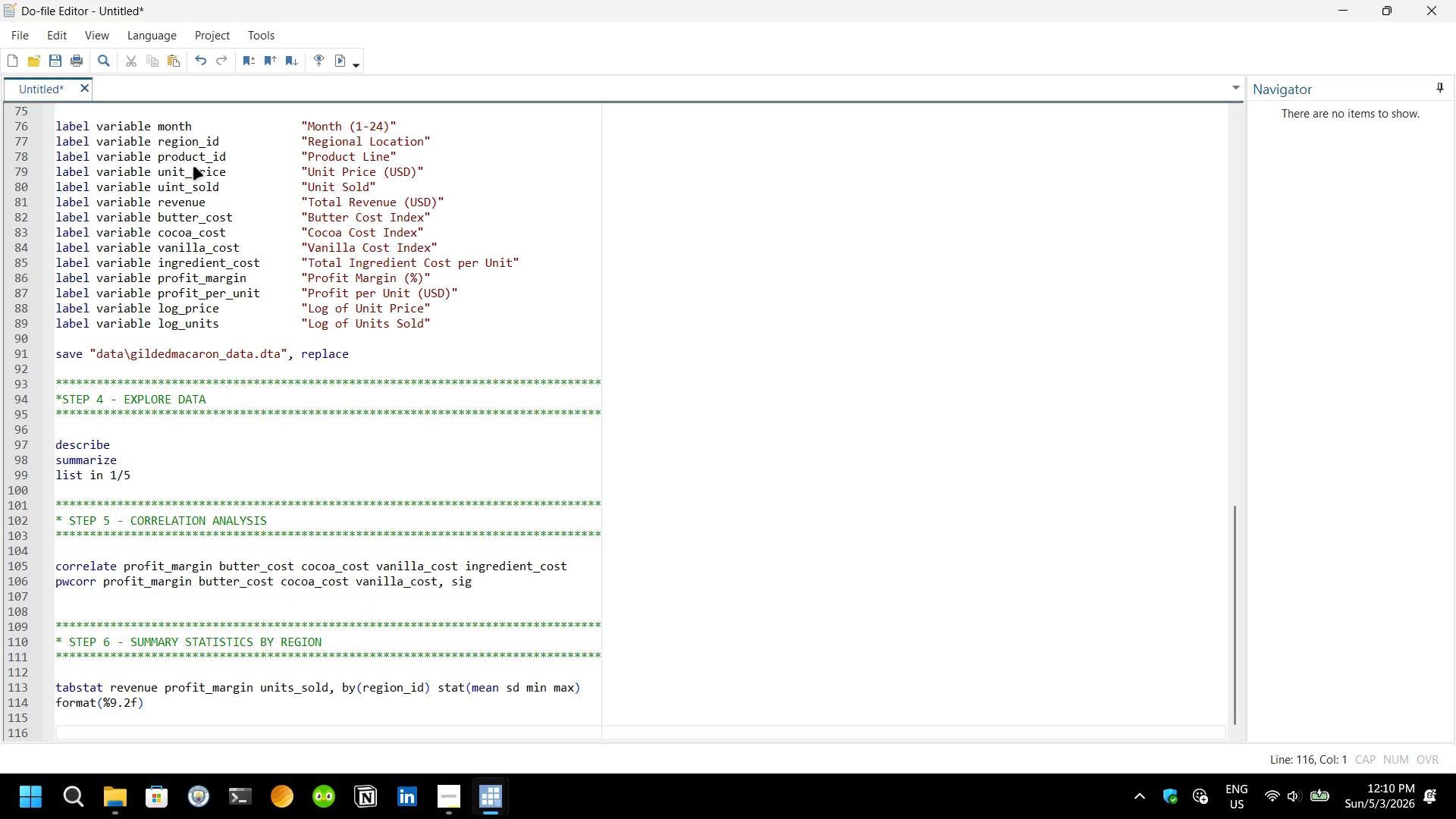 
hold_key(key=8, duration=1.5)
 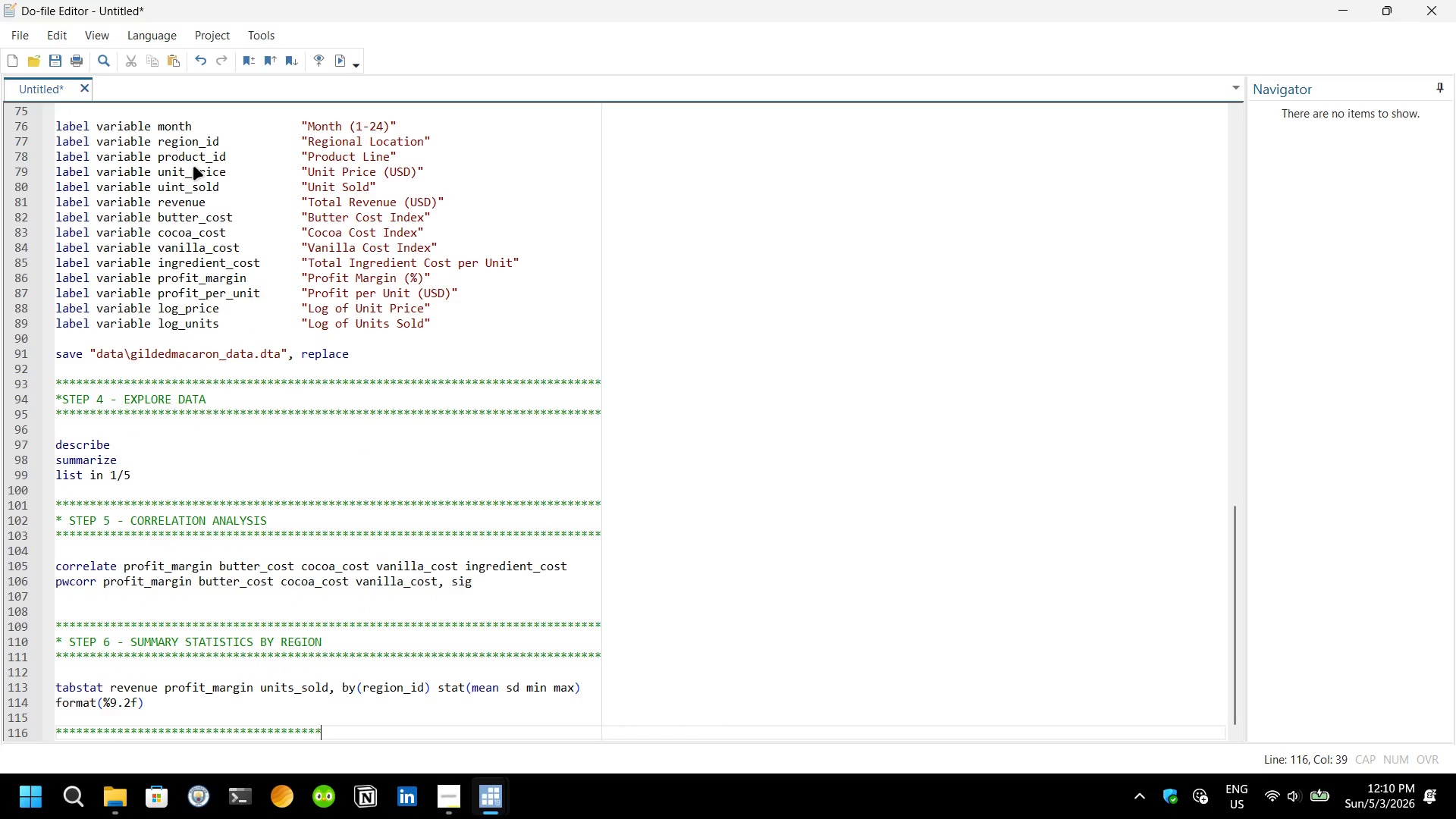 
hold_key(key=8, duration=1.5)
 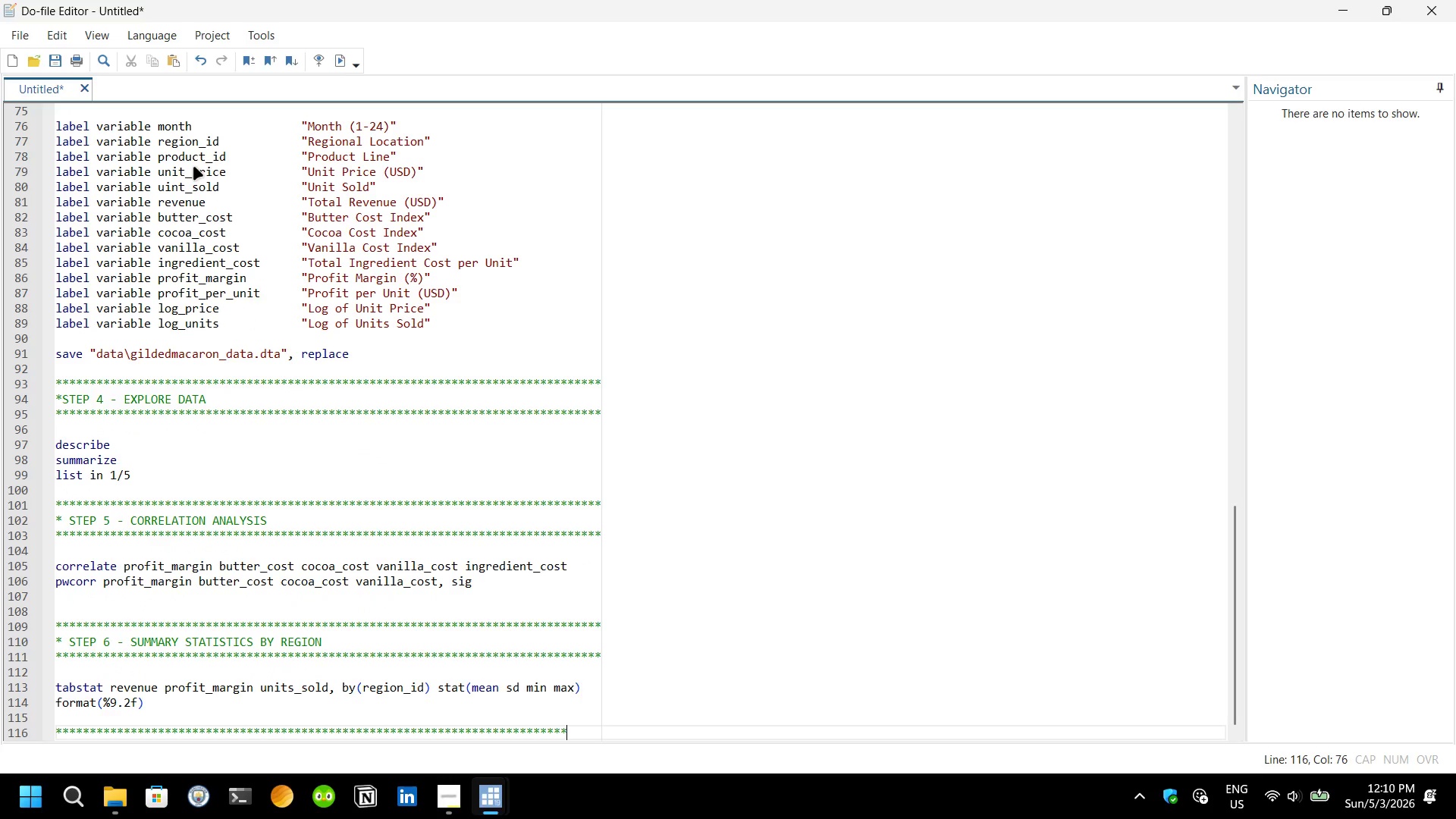 
hold_key(key=8, duration=0.53)
 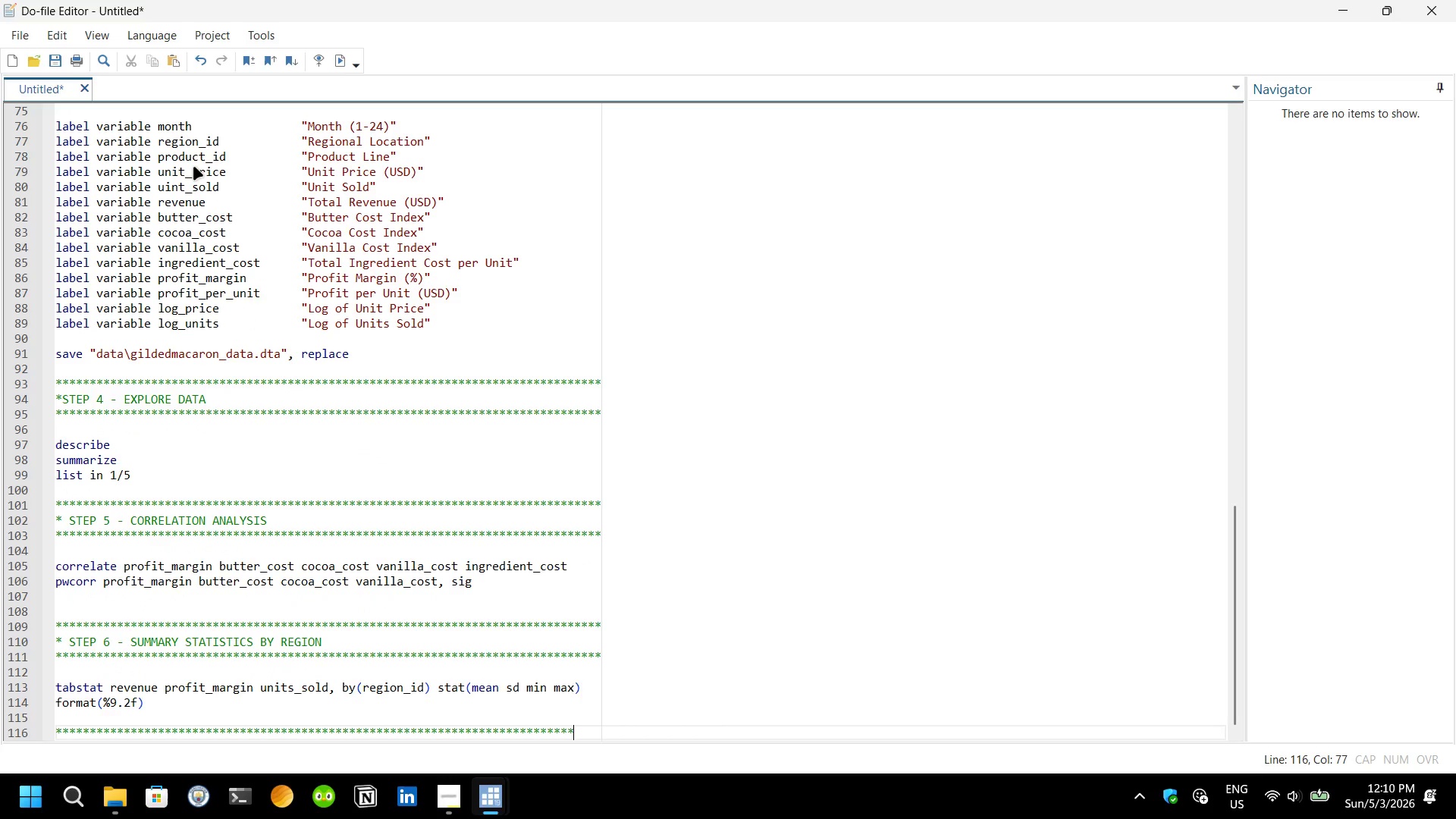 
type(*****)
 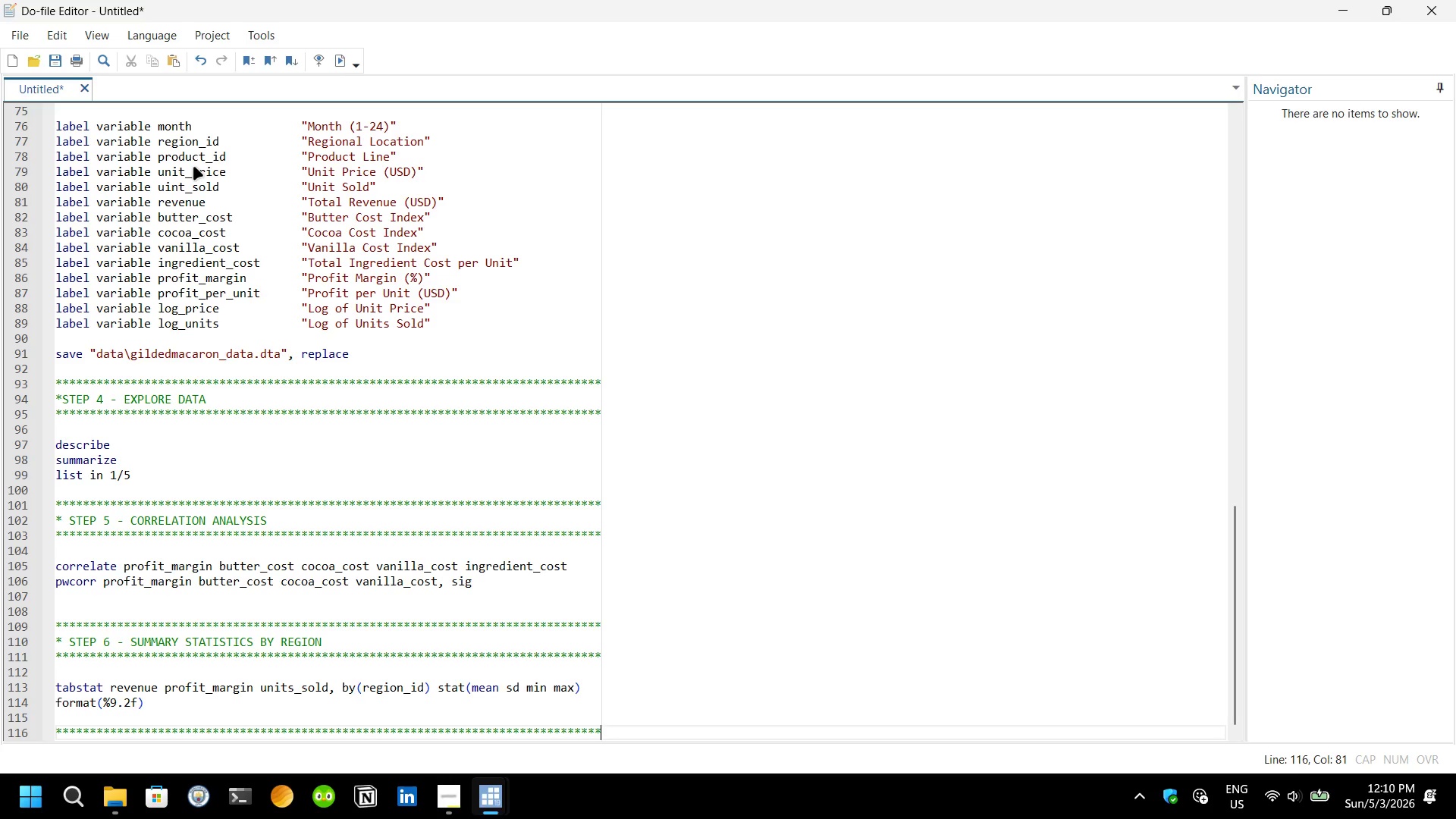 
key(Enter)
 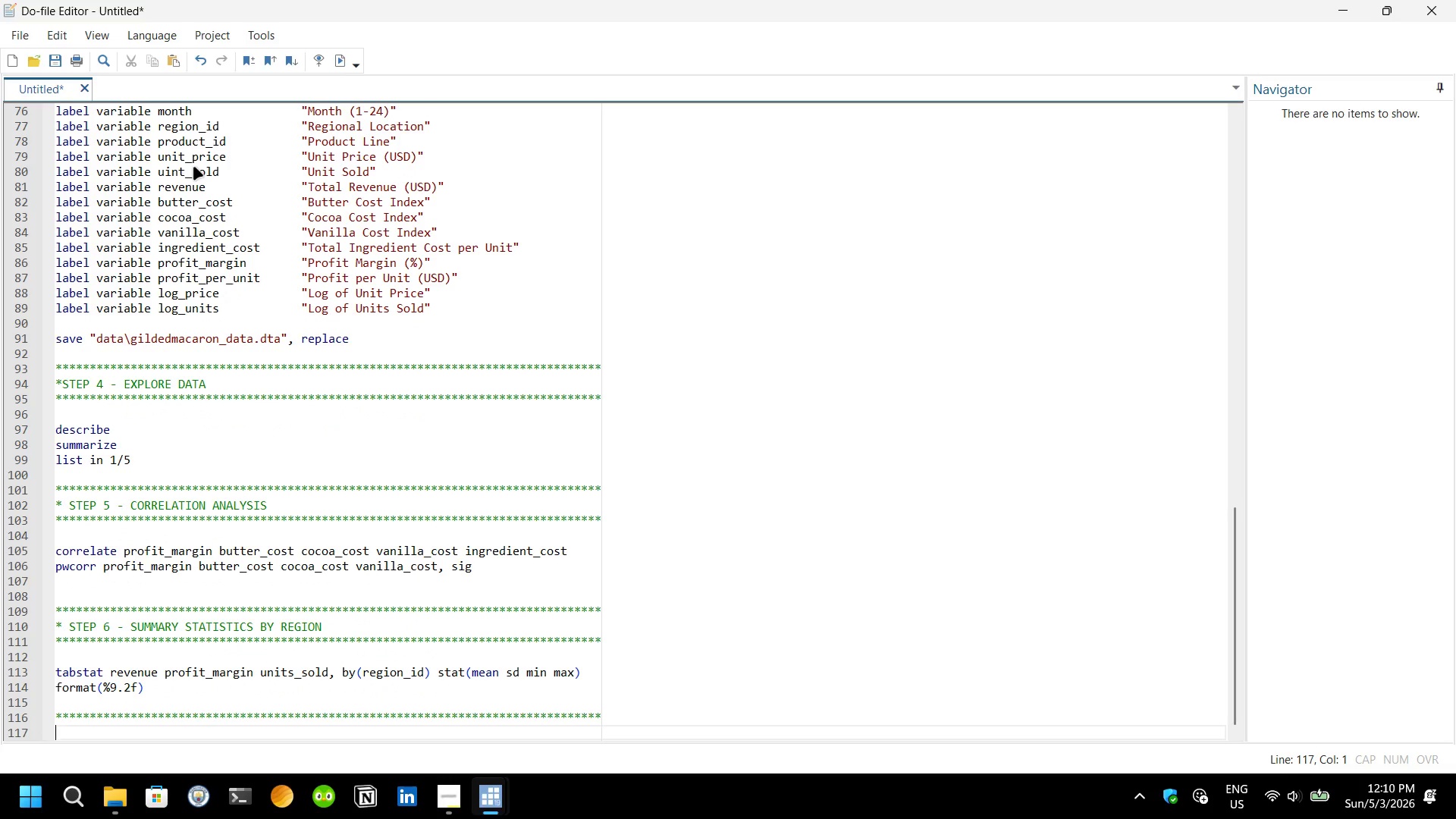 
type(* STEP 7 - PRICE ELASTICITY REGRESSION)
 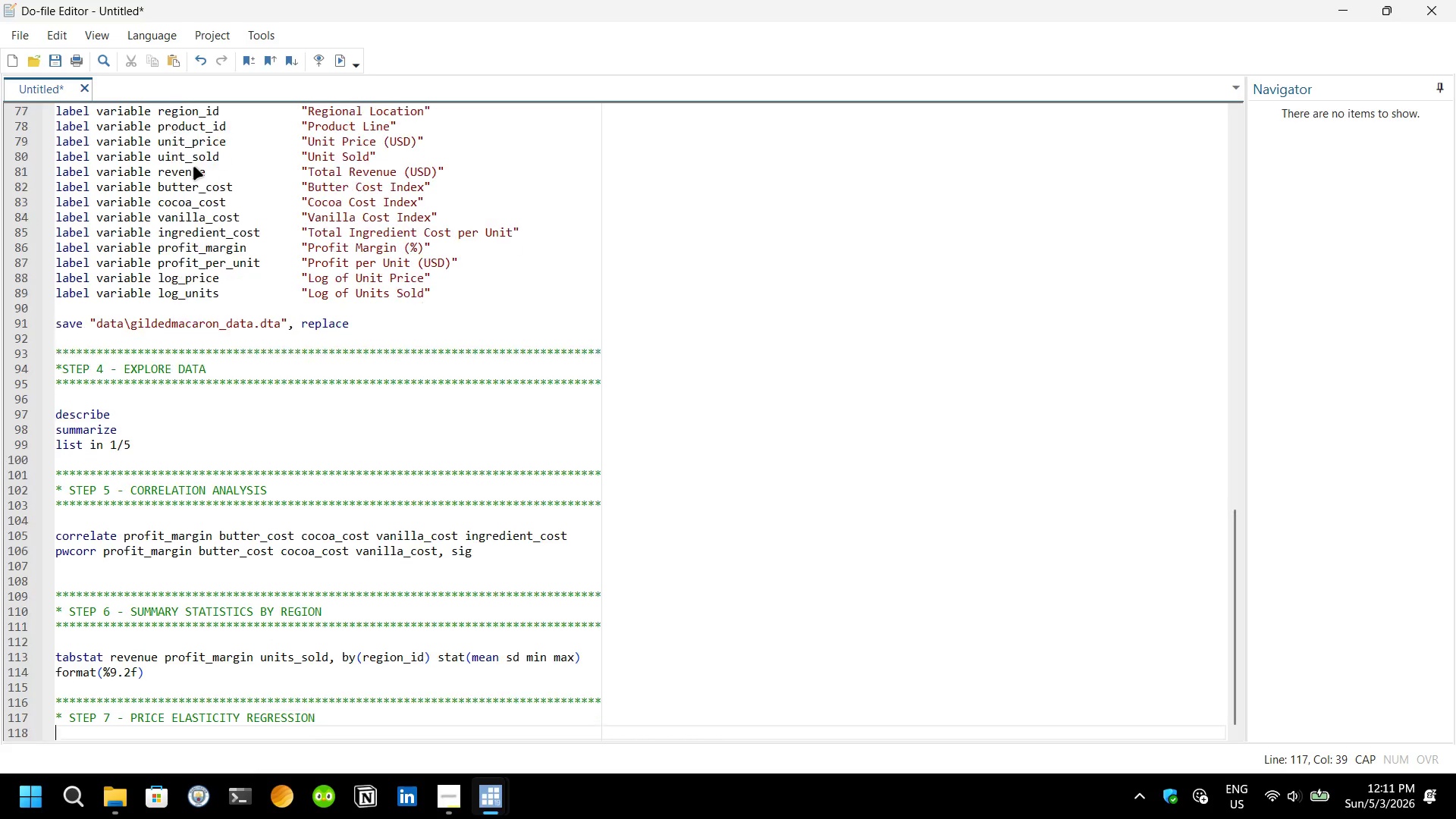 
key(Enter)
 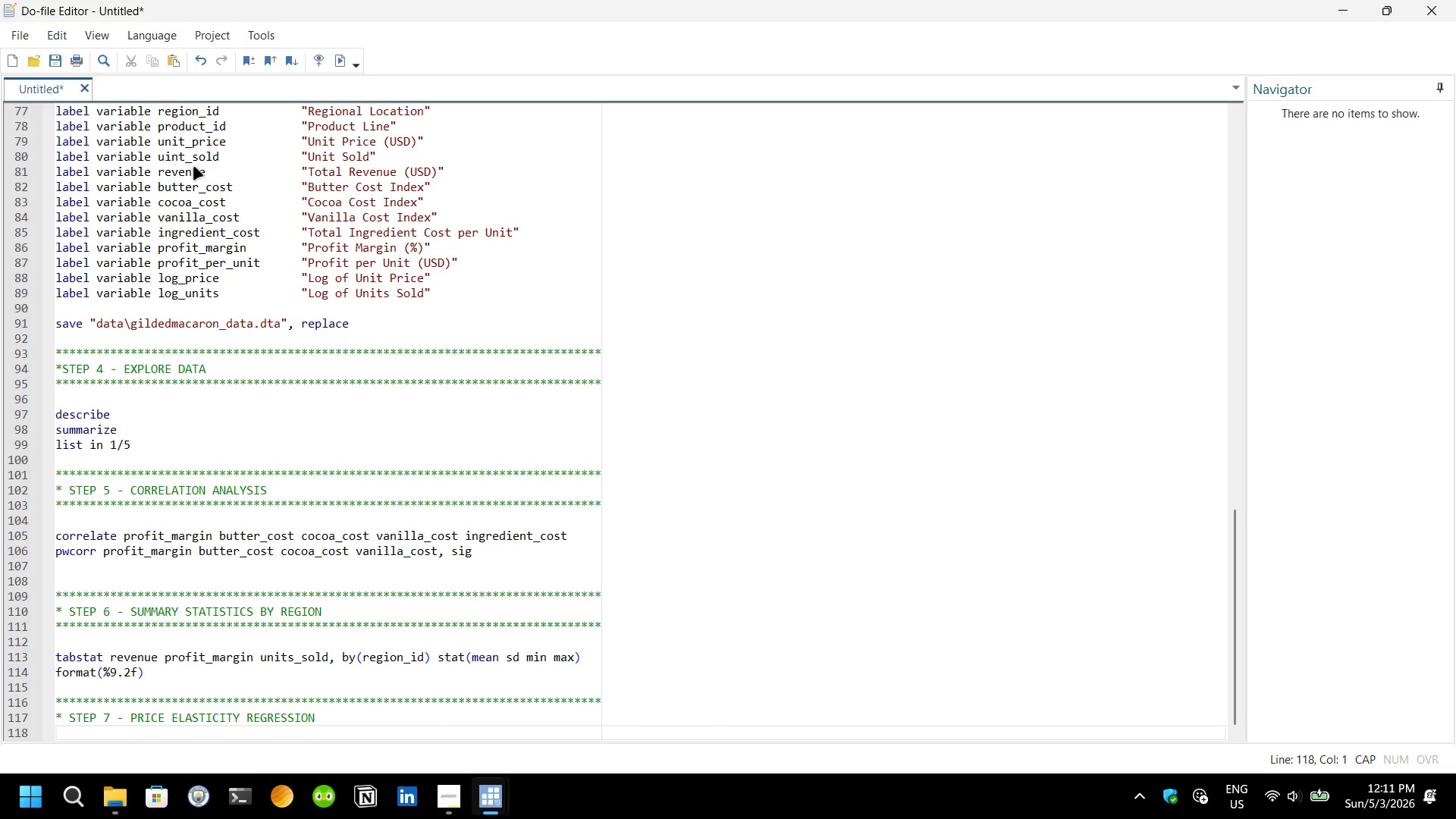 
hold_key(key=8, duration=1.53)
 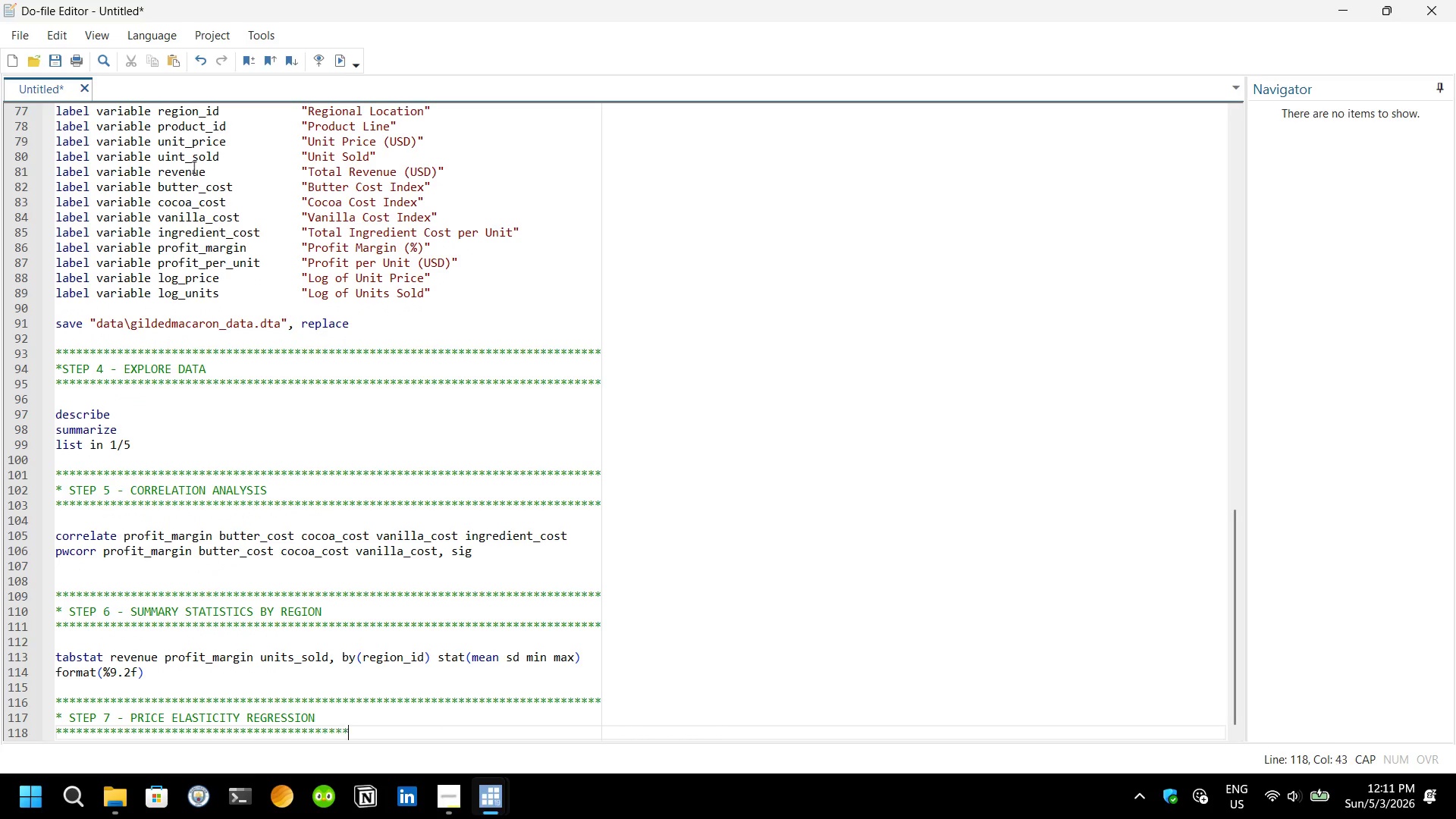 
hold_key(key=8, duration=1.5)
 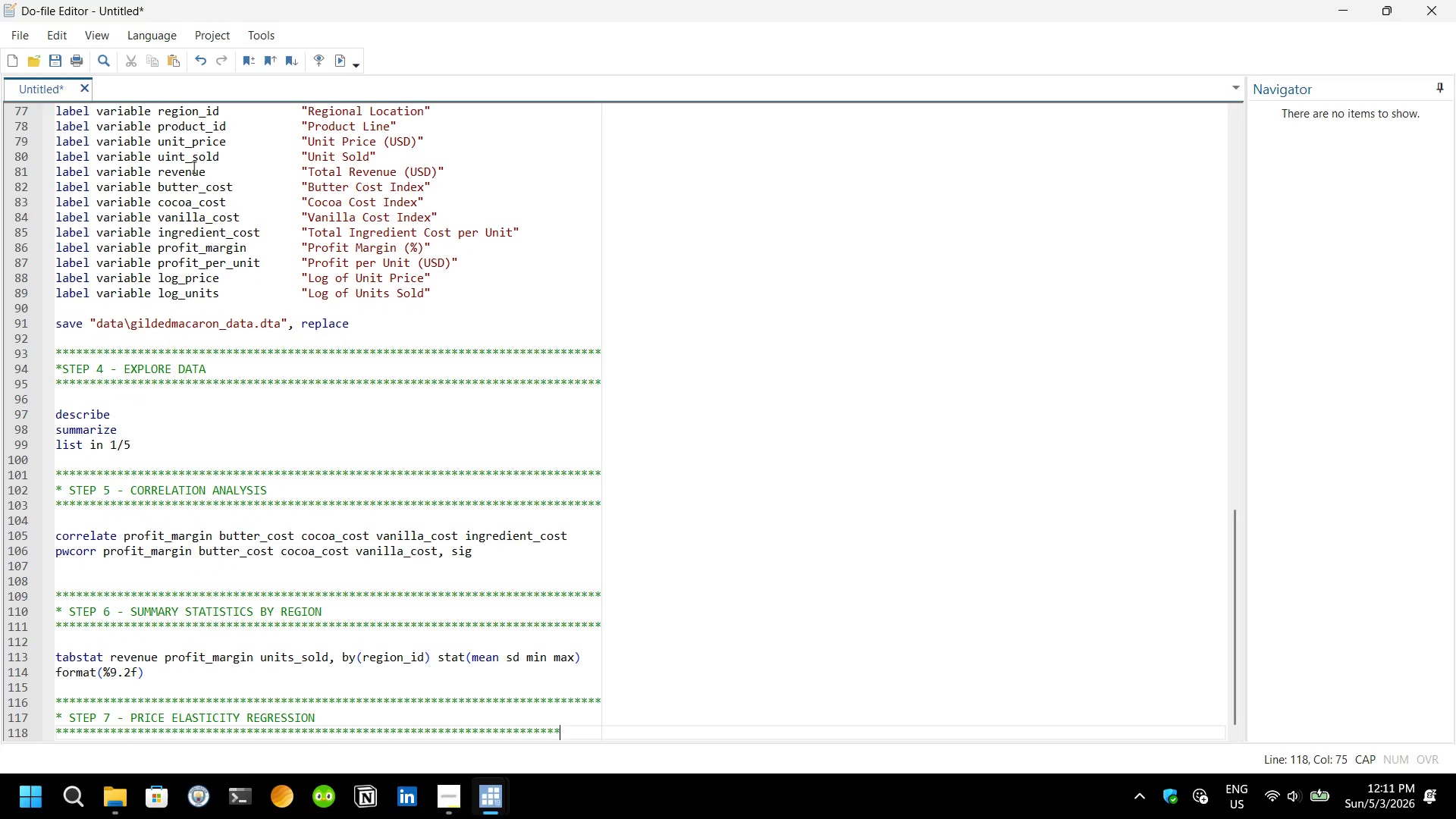 
hold_key(key=8, duration=0.45)
 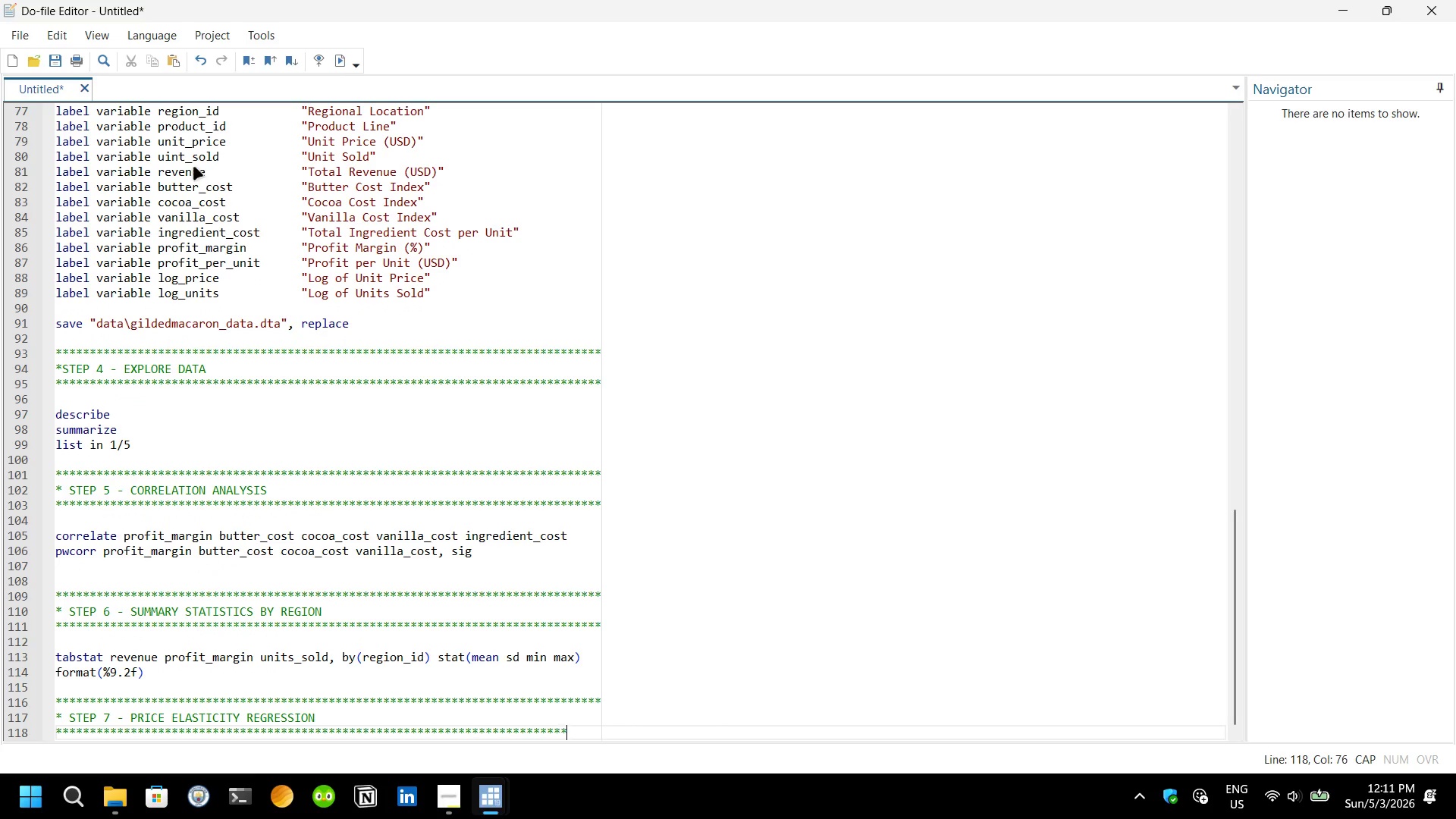 
type(******)
 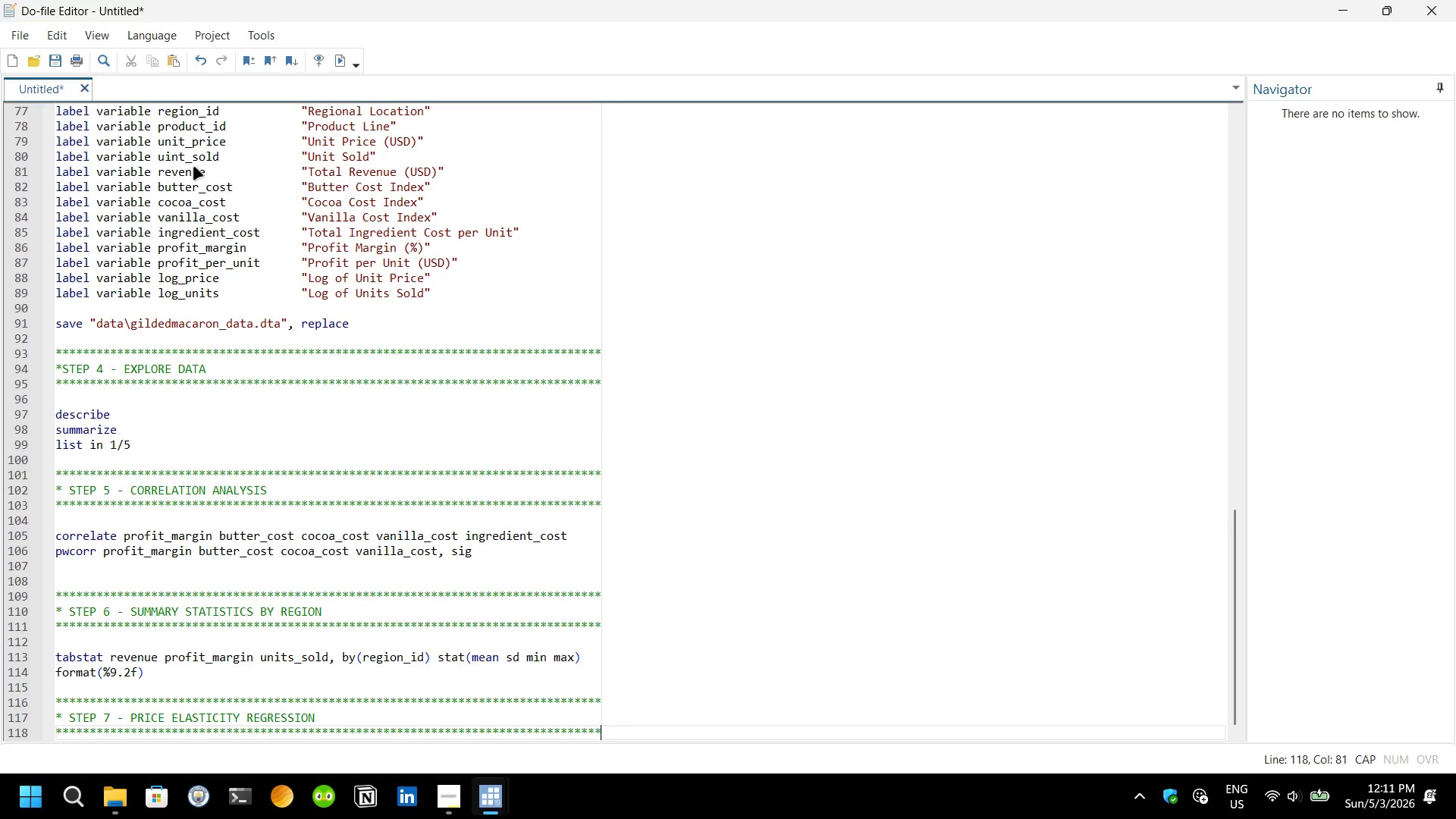 
key(Enter)
 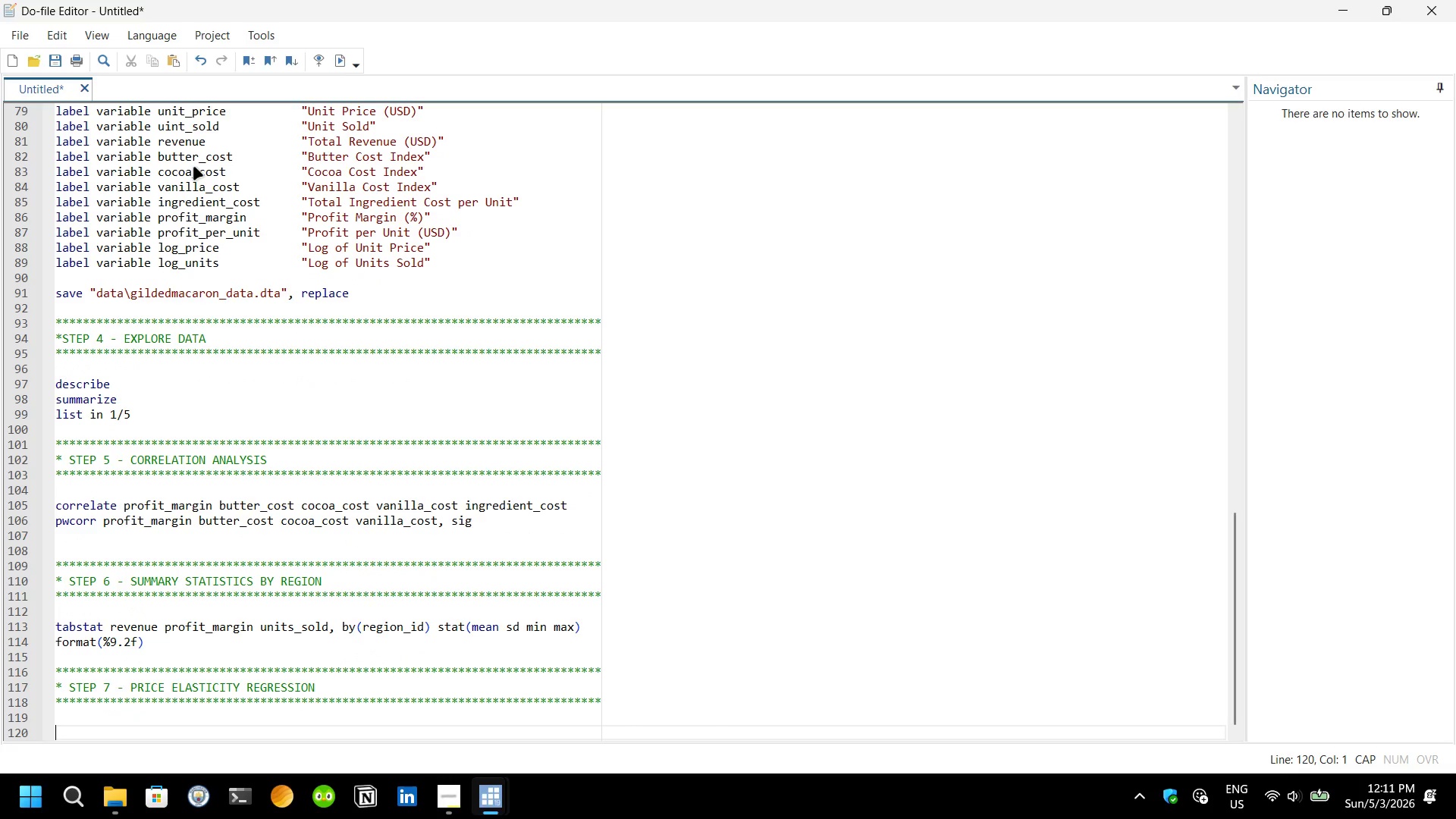 
key(Enter)
 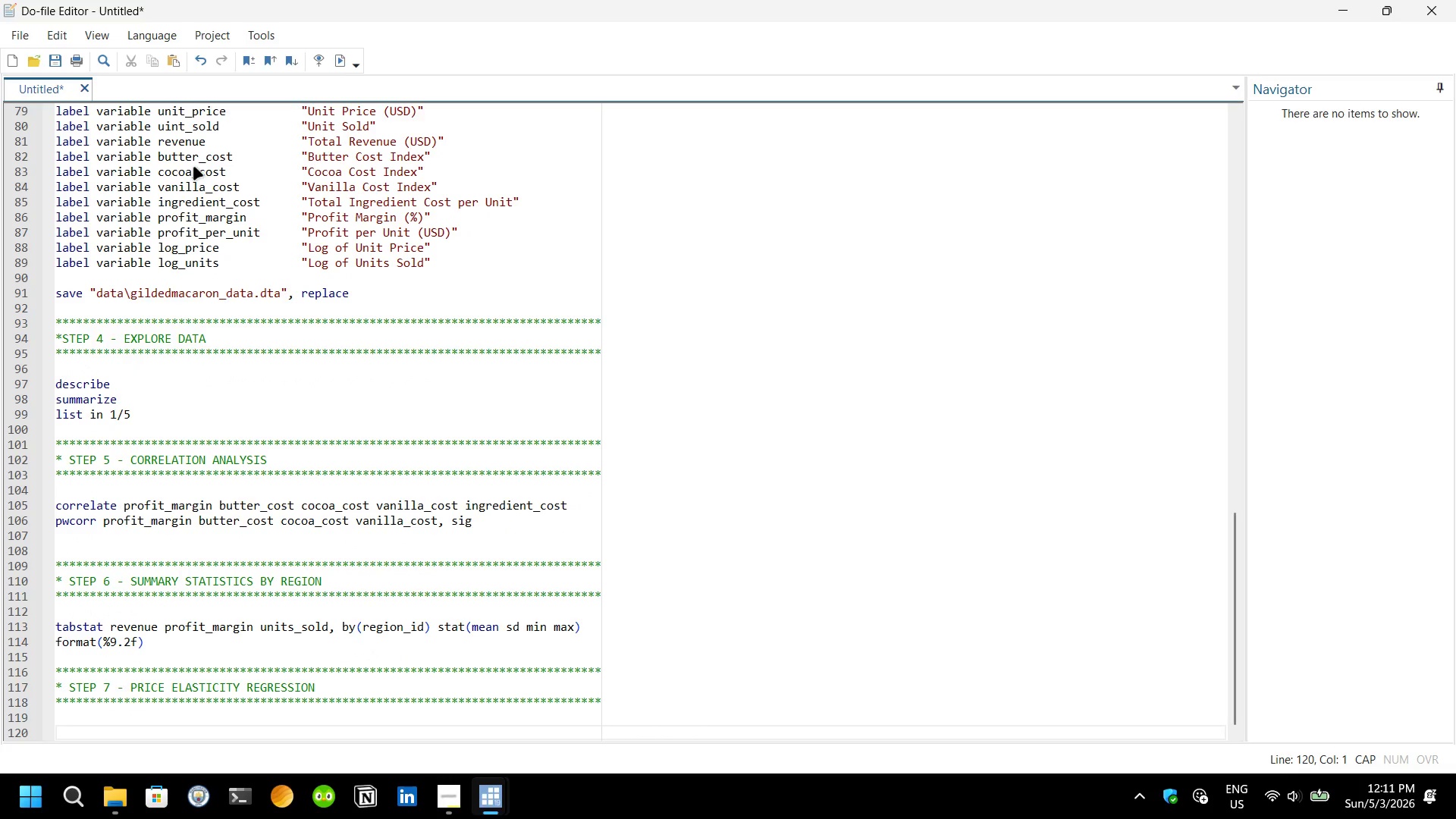 
type(regress log)
 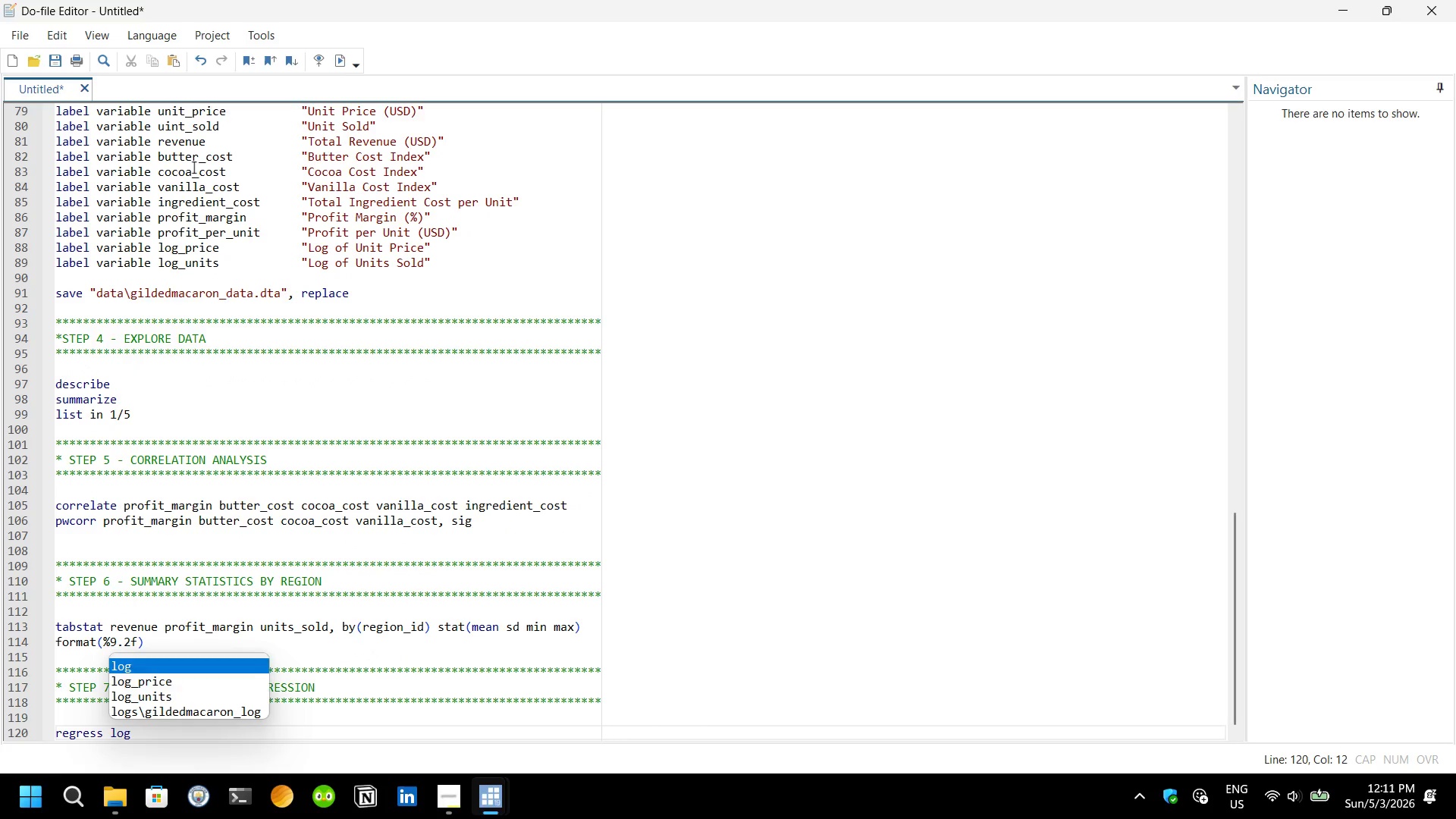 
key(ArrowDown)
 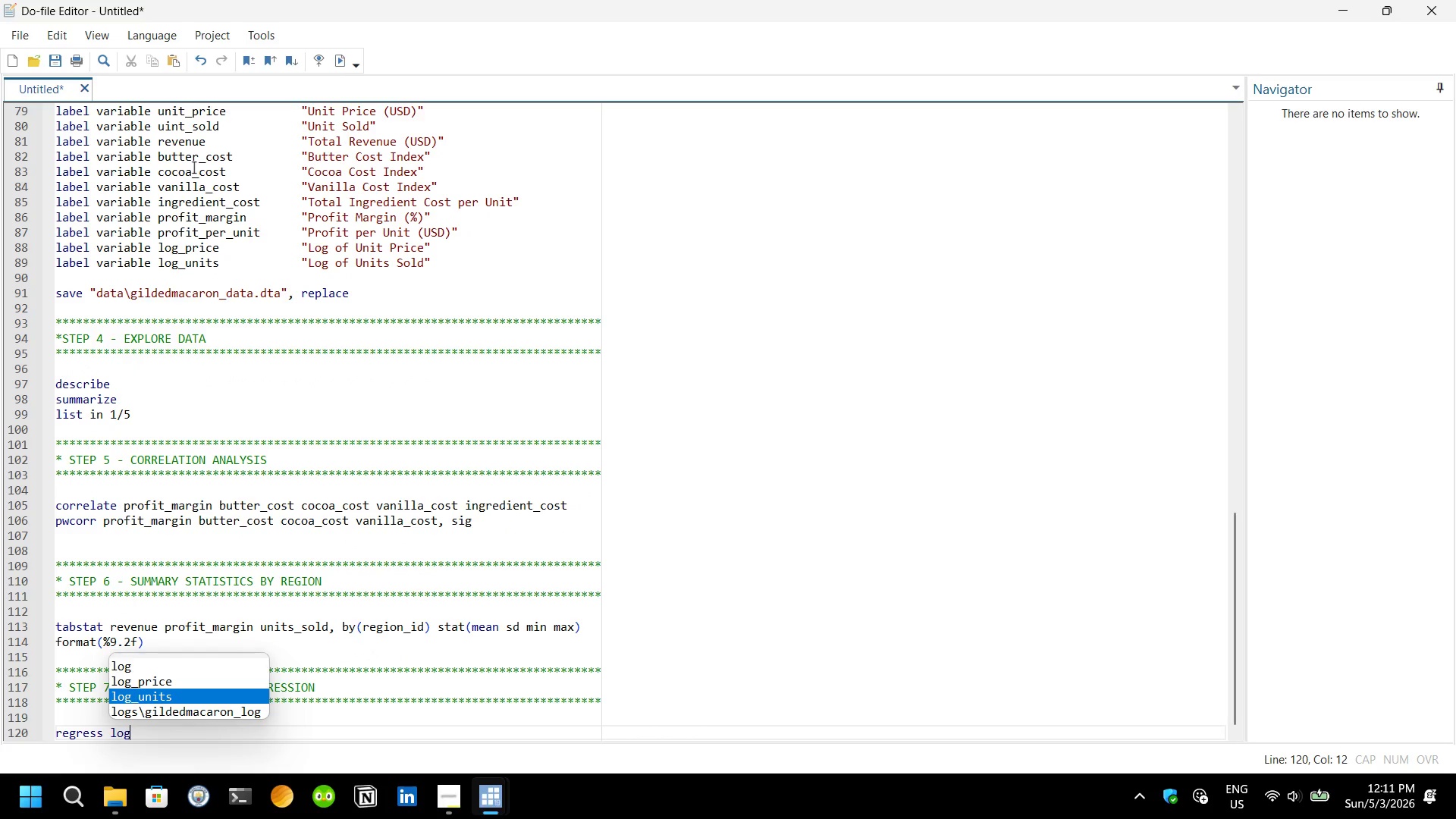 
key(ArrowDown)
 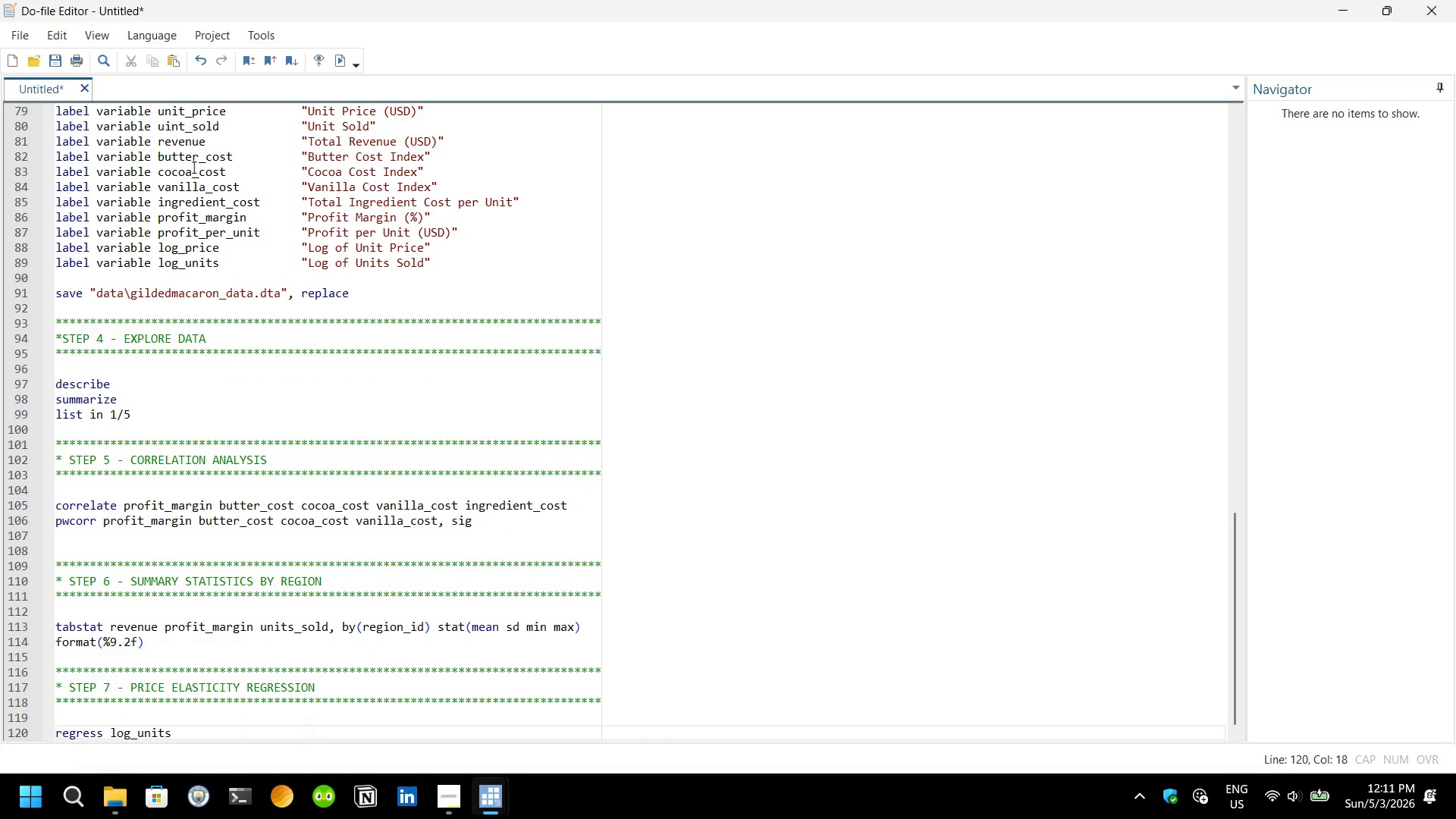 
key(Enter)
 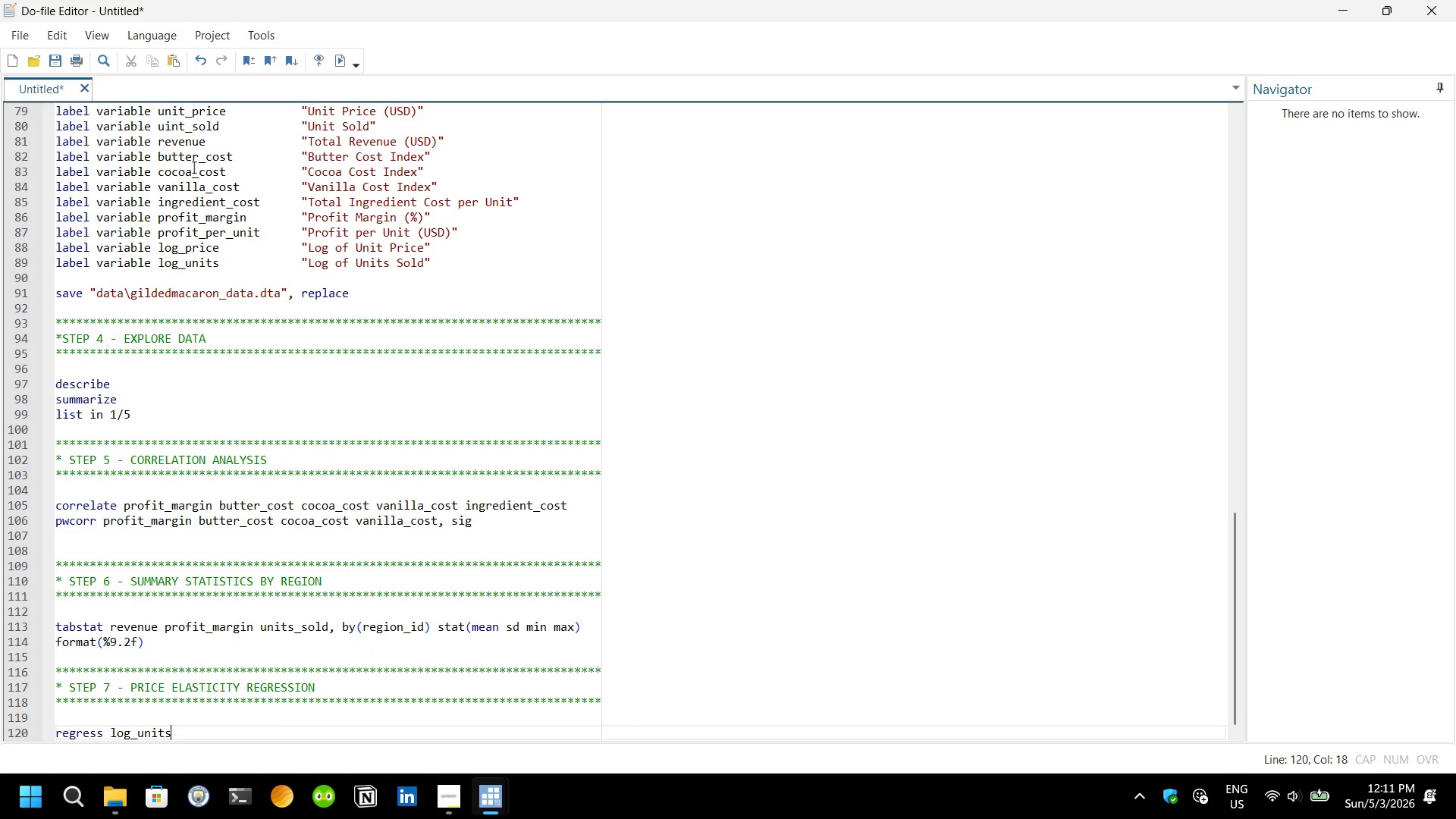 
type( log)
 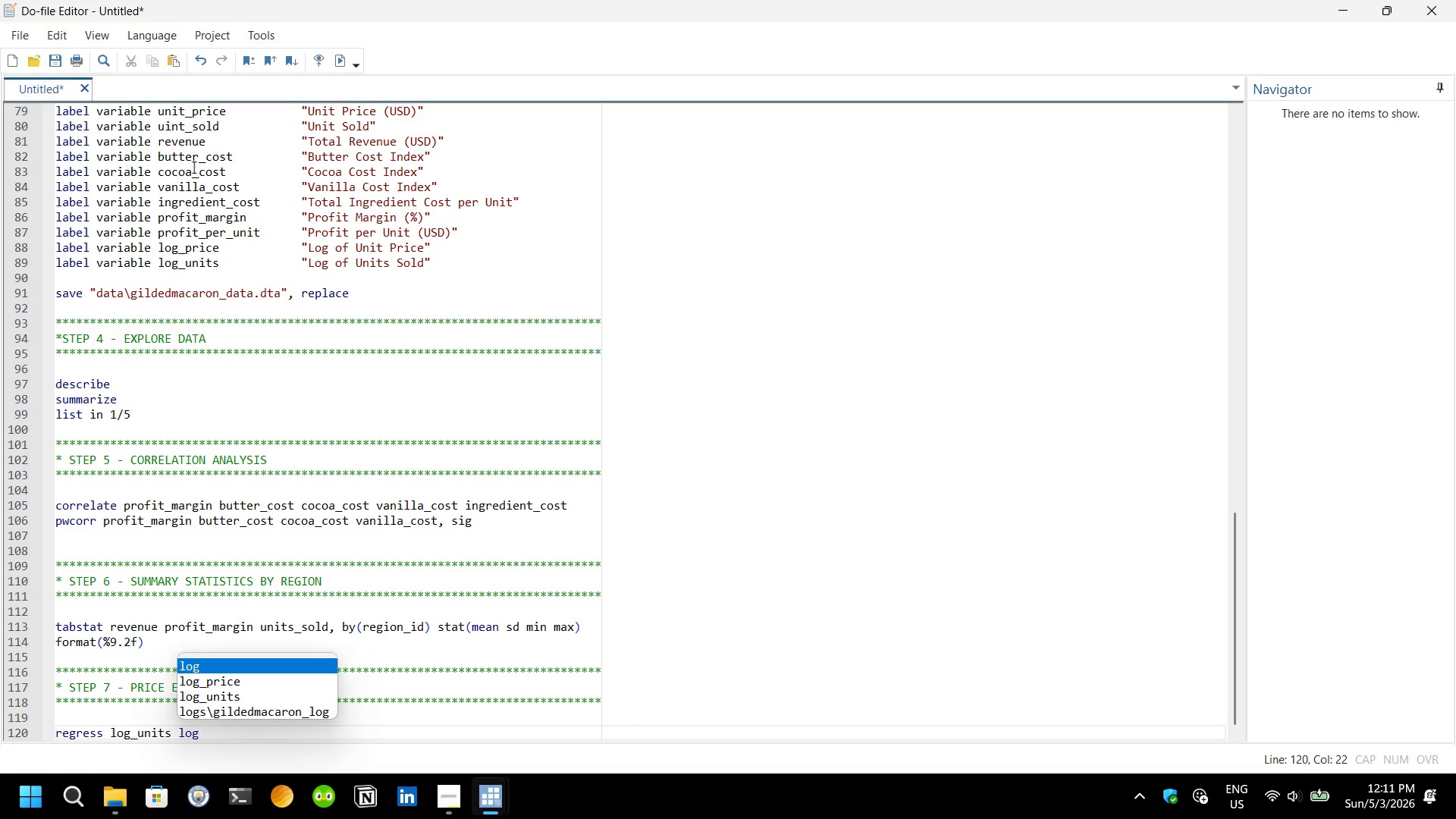 
key(ArrowDown)
 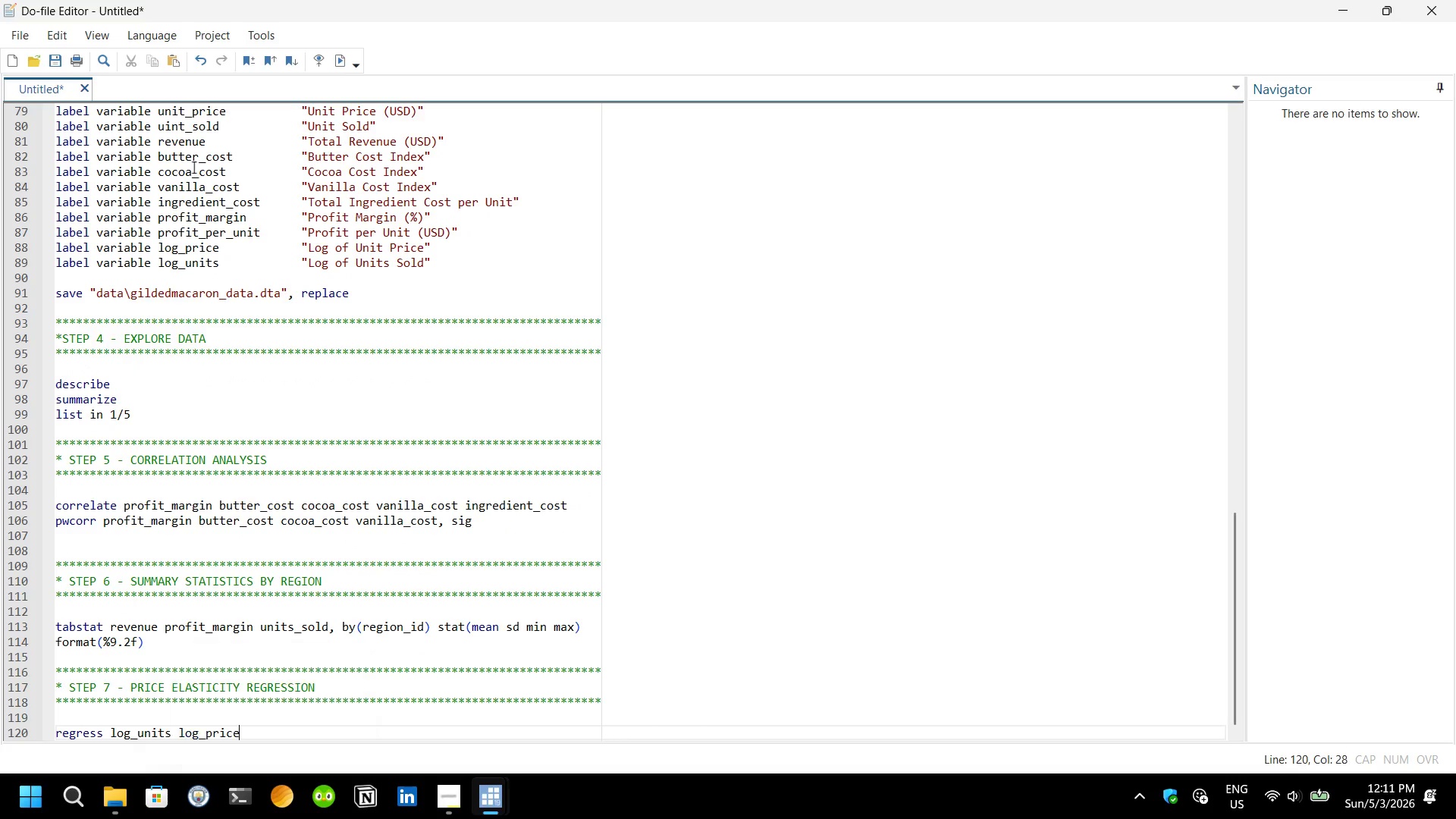 
key(Enter)
 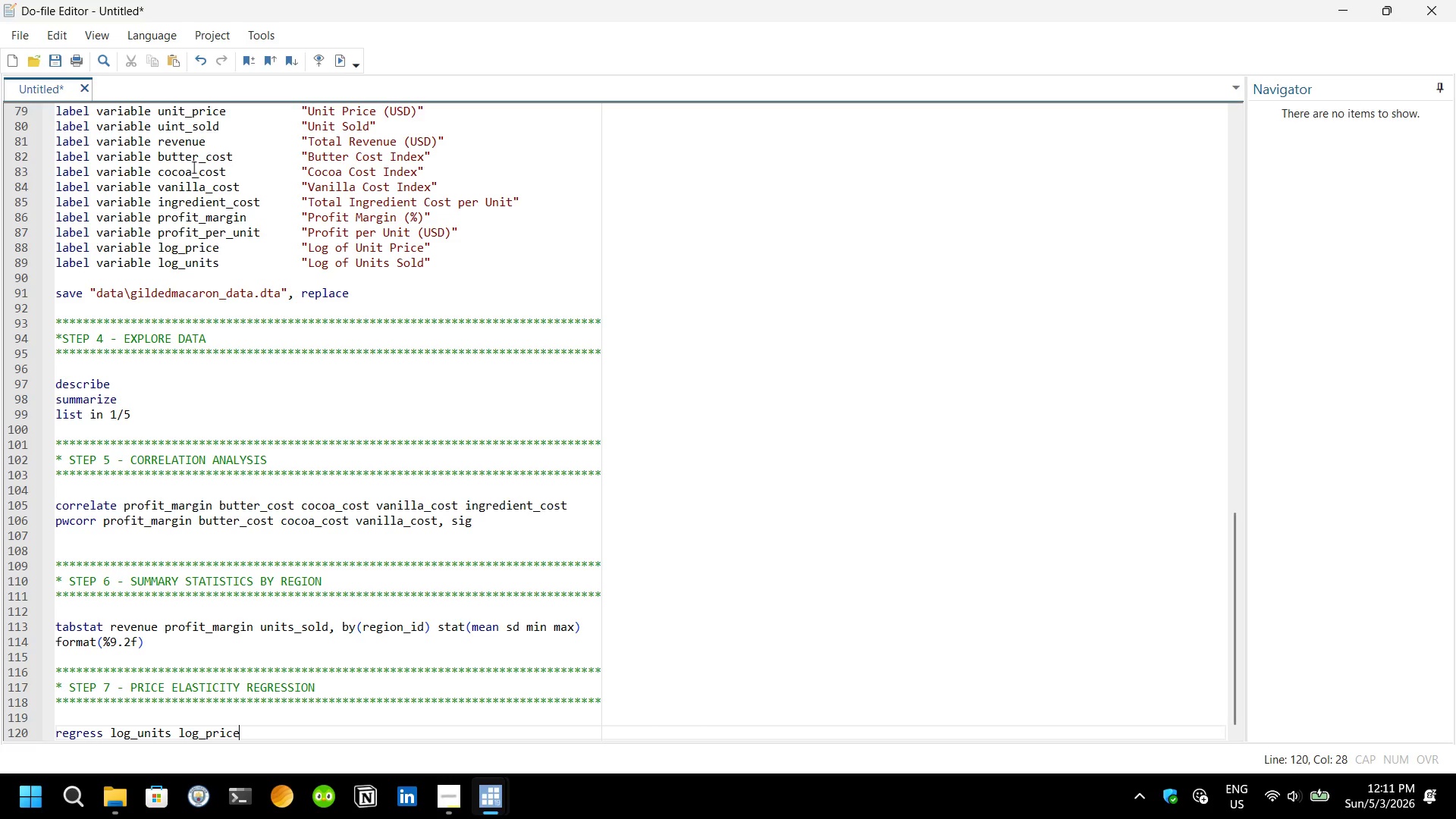 
type( i.region)
 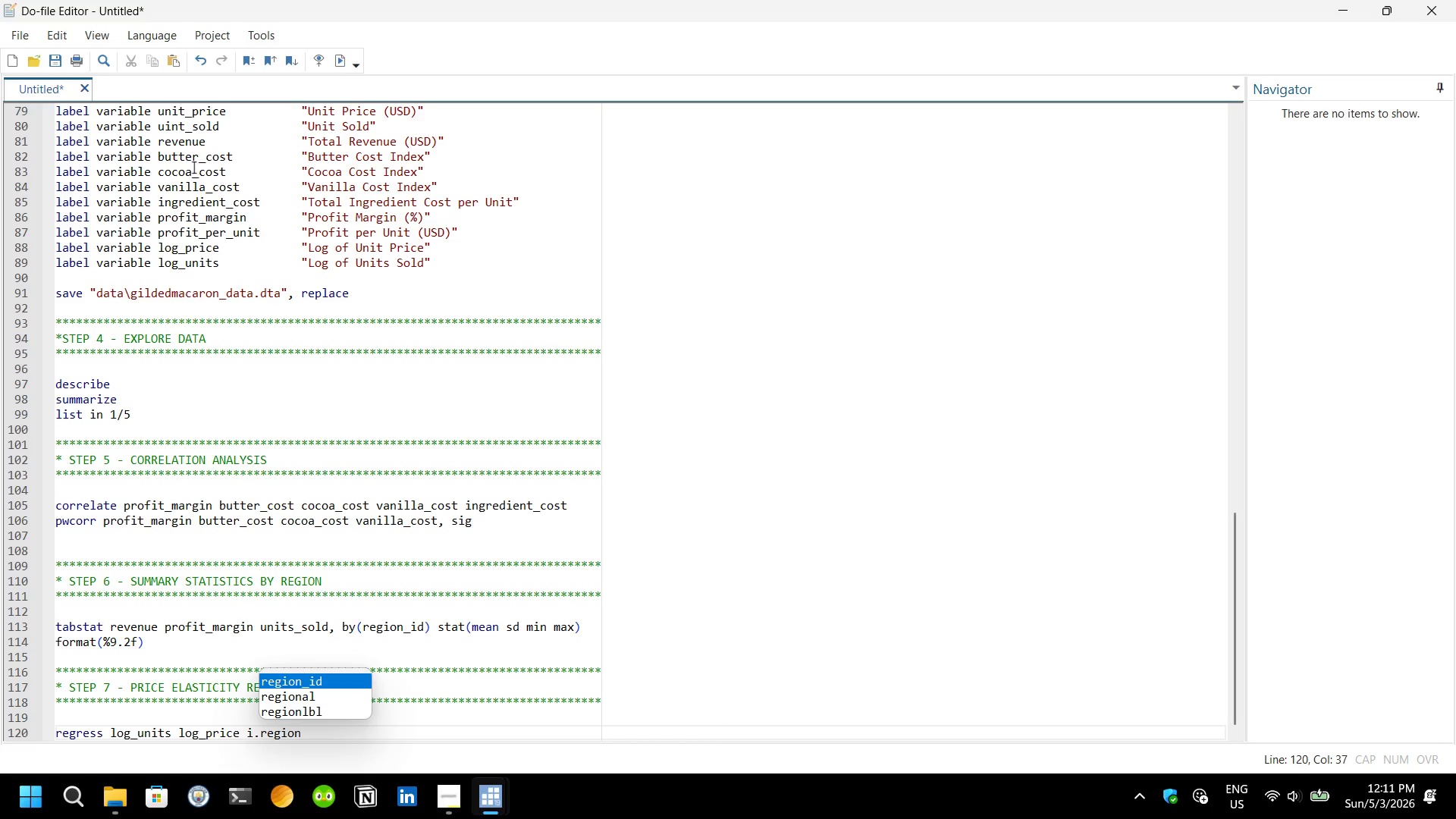 
wait(5.17)
 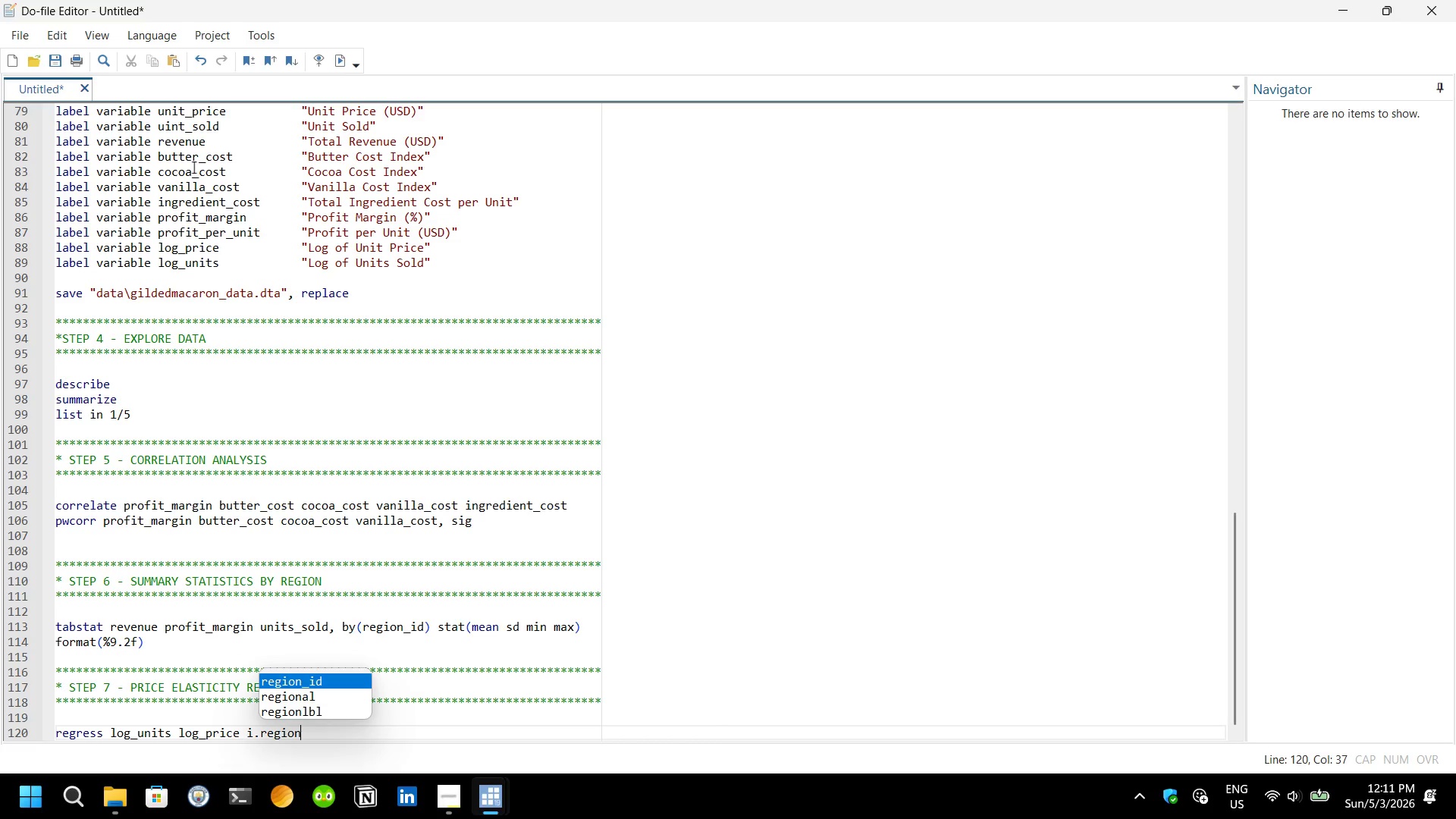 
key(Tab)
type( i.pro)
 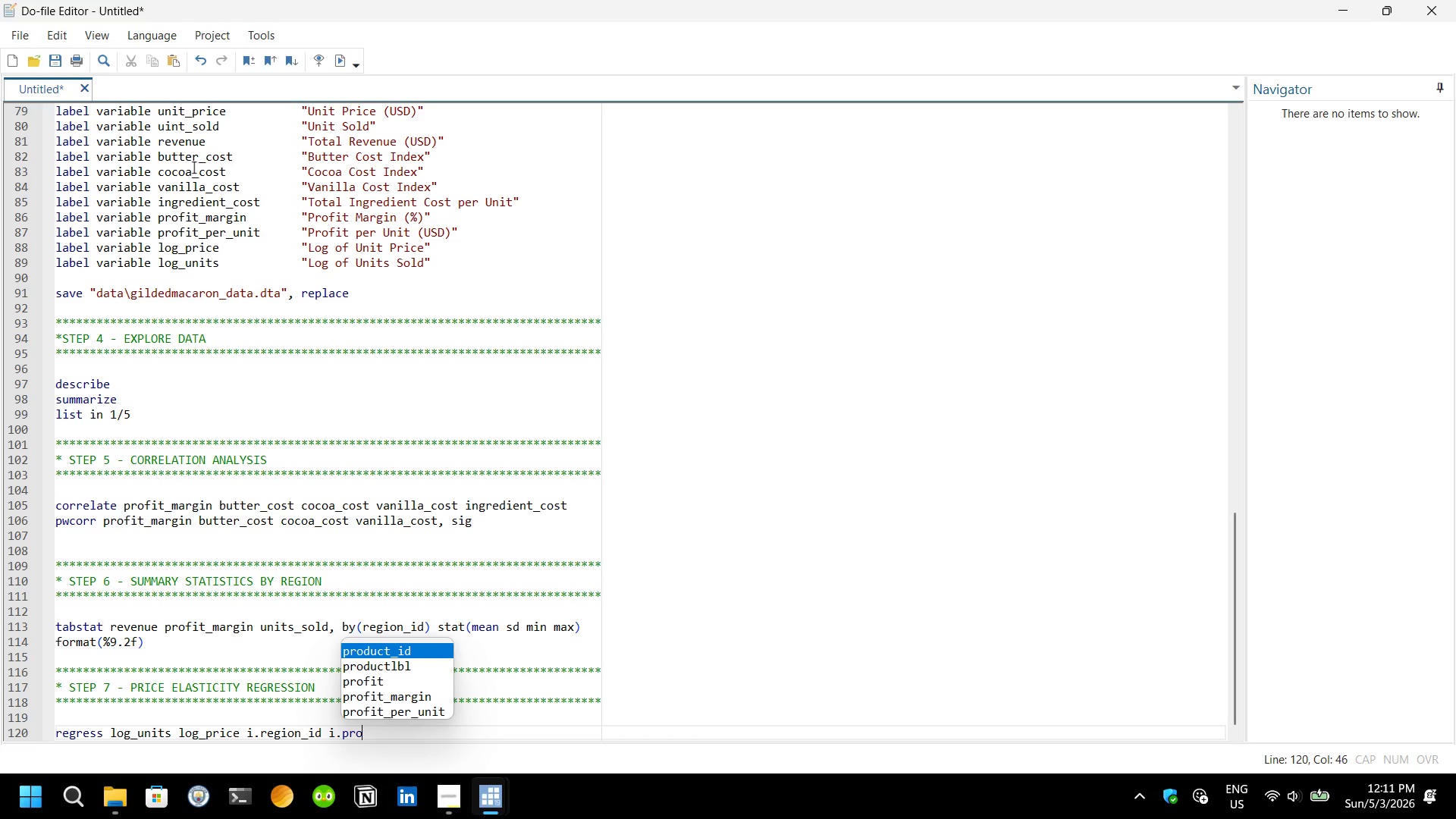 
key(Enter)
 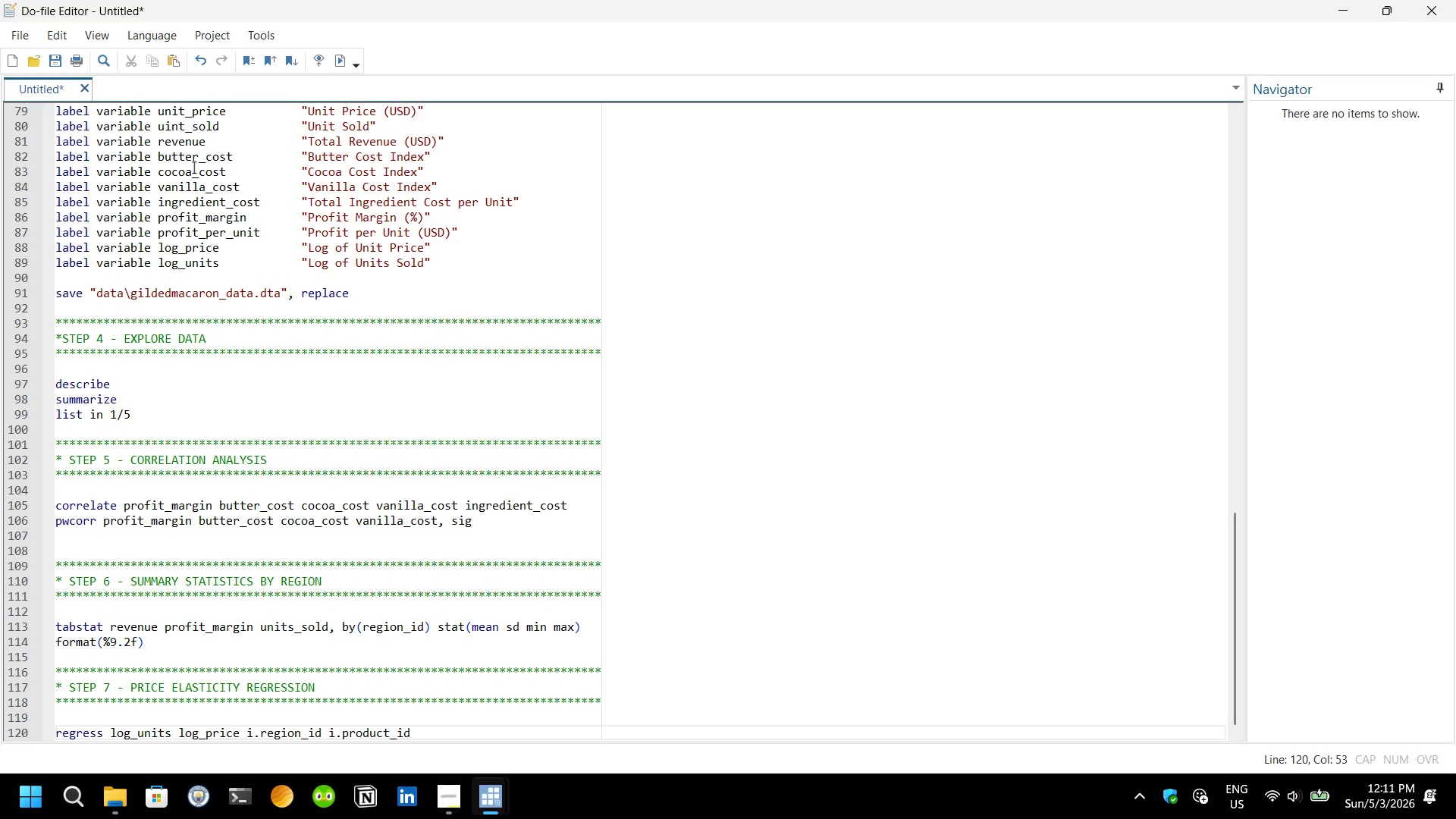 
type( is)
 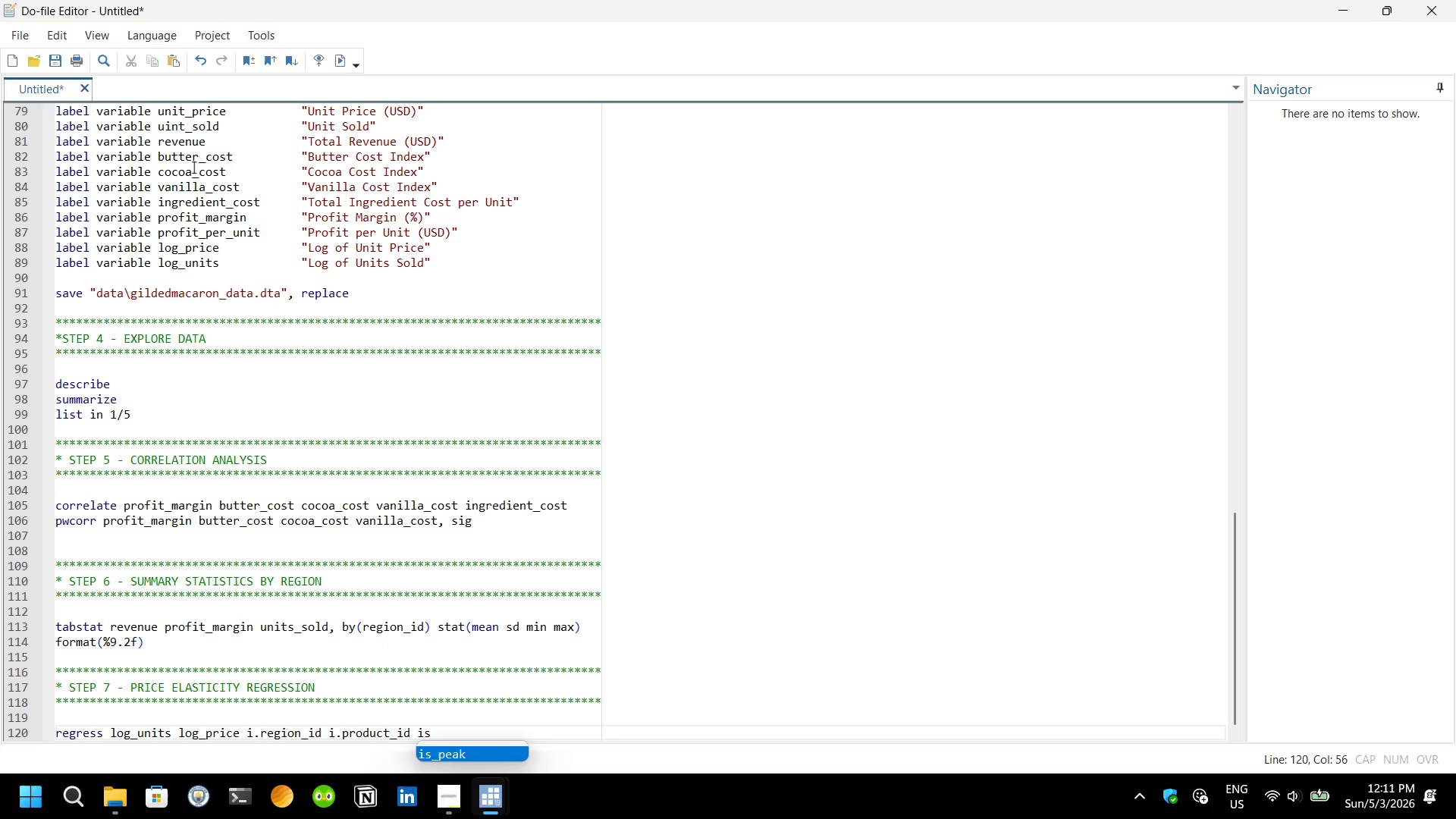 
key(Enter)
 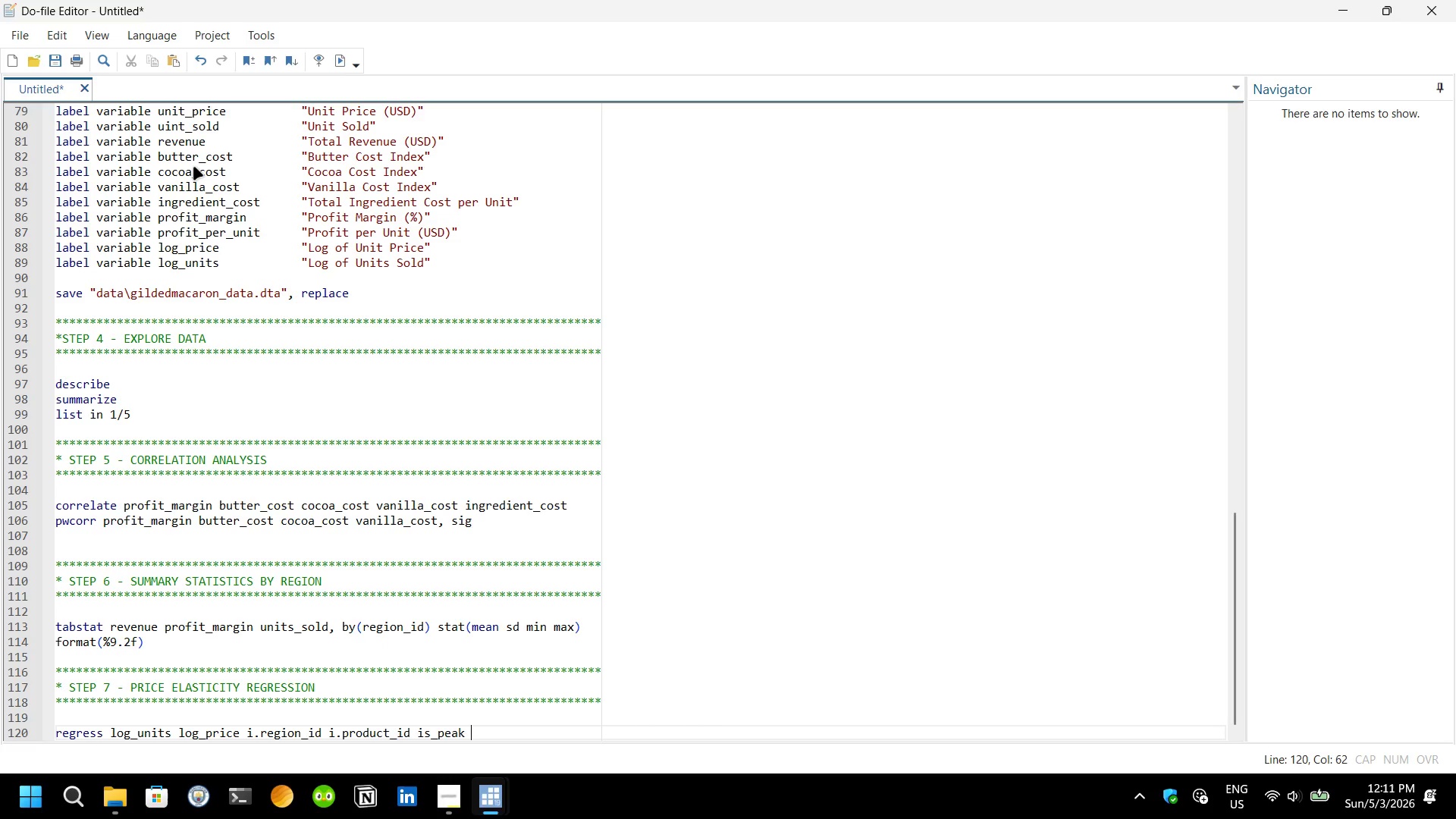 
type( in)
 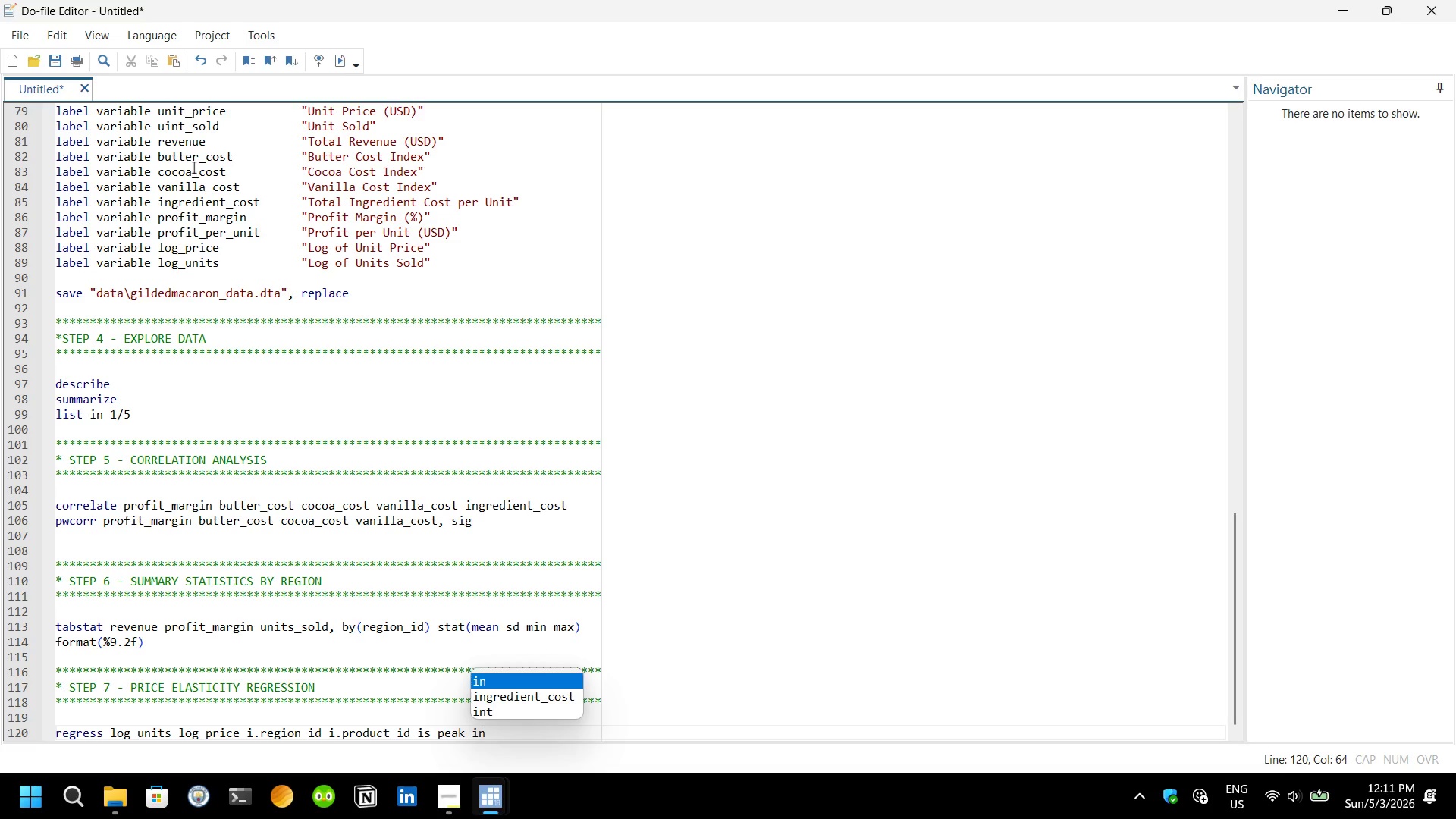 
key(ArrowDown)
 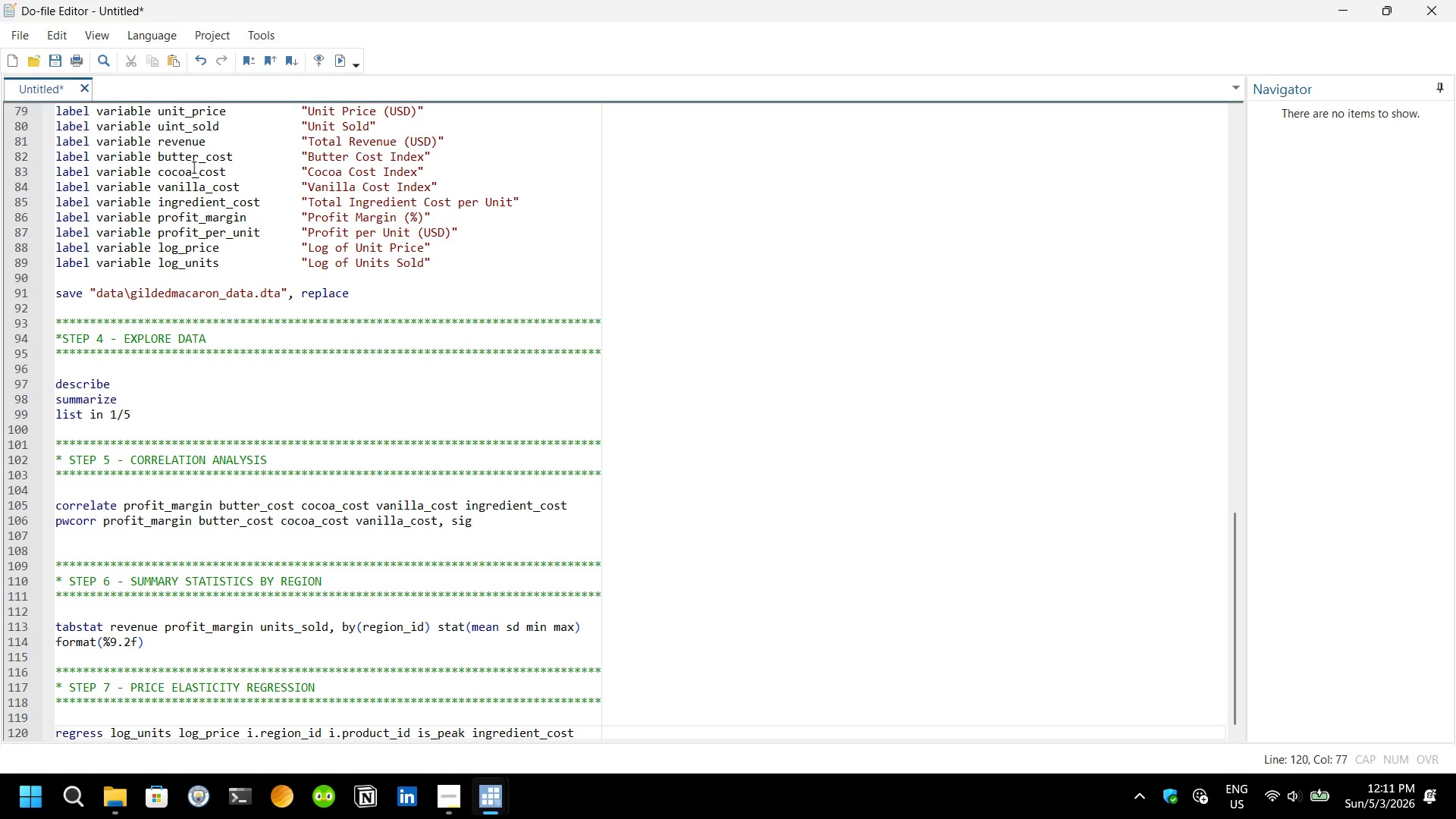 
key(Enter)
 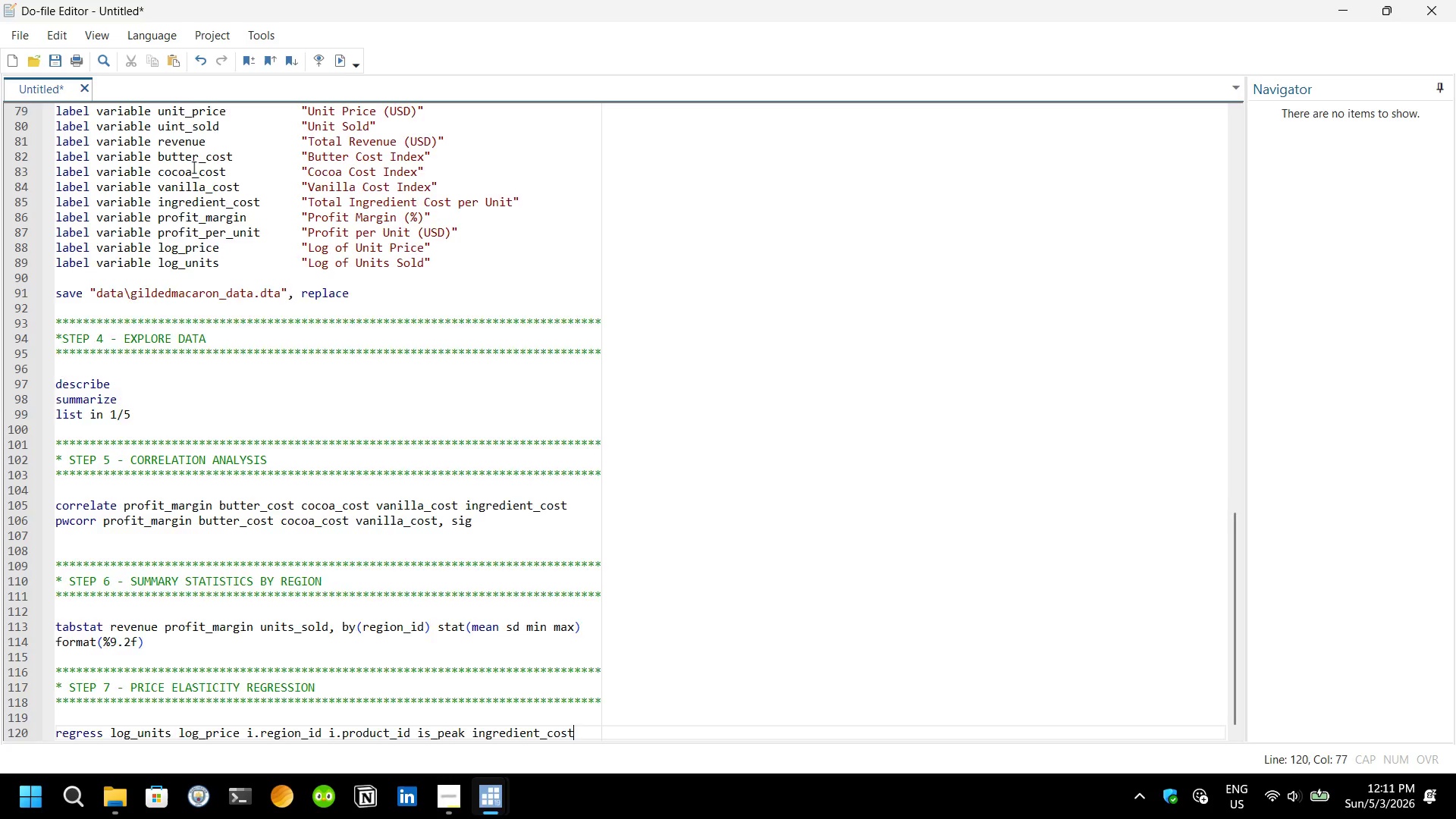 
key(Enter)
 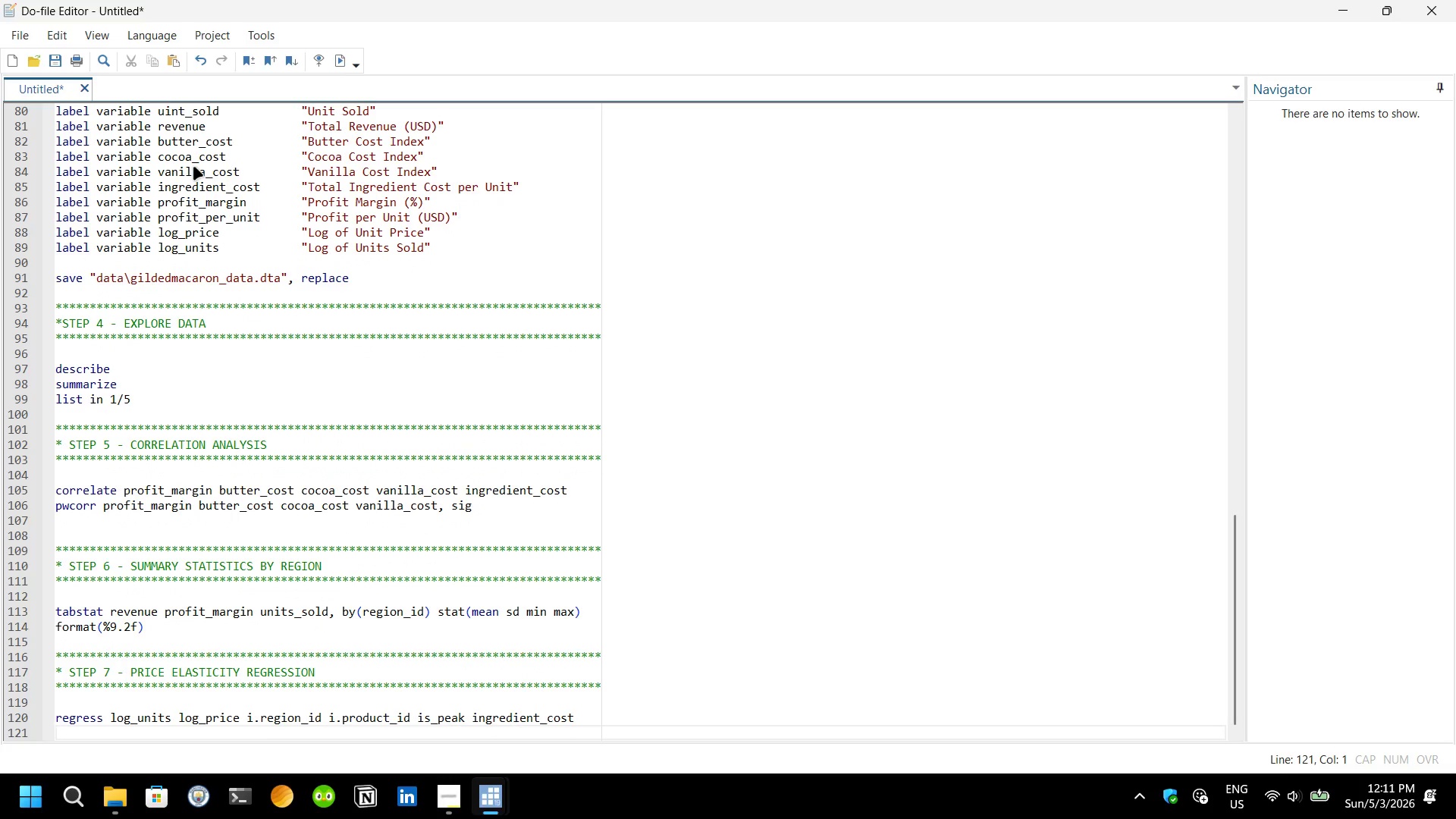 
type(estimate )
key(Backspace)
type(s store elasticity )
key(Backspace)
type(_model)
 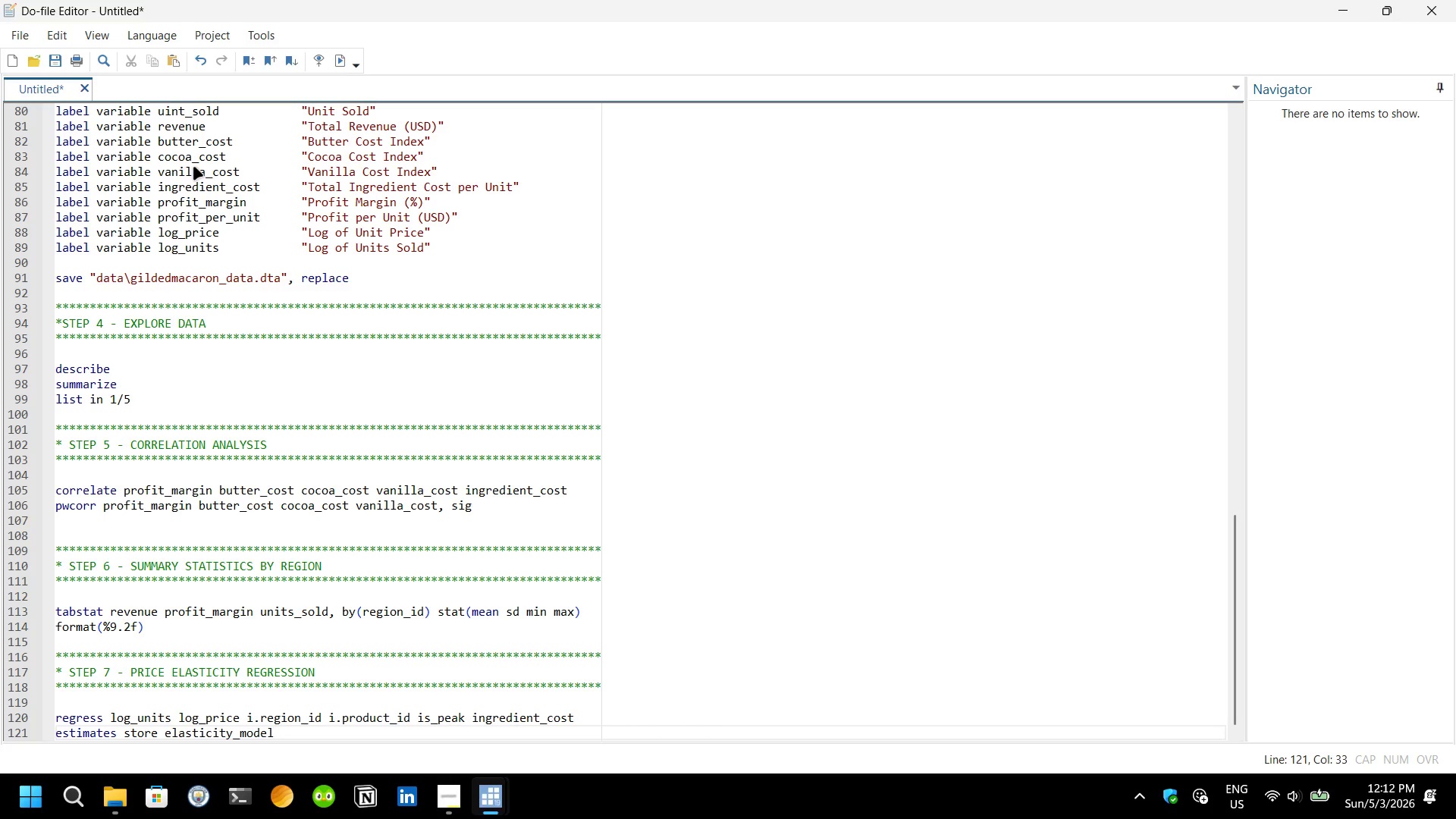 
key(Enter)
 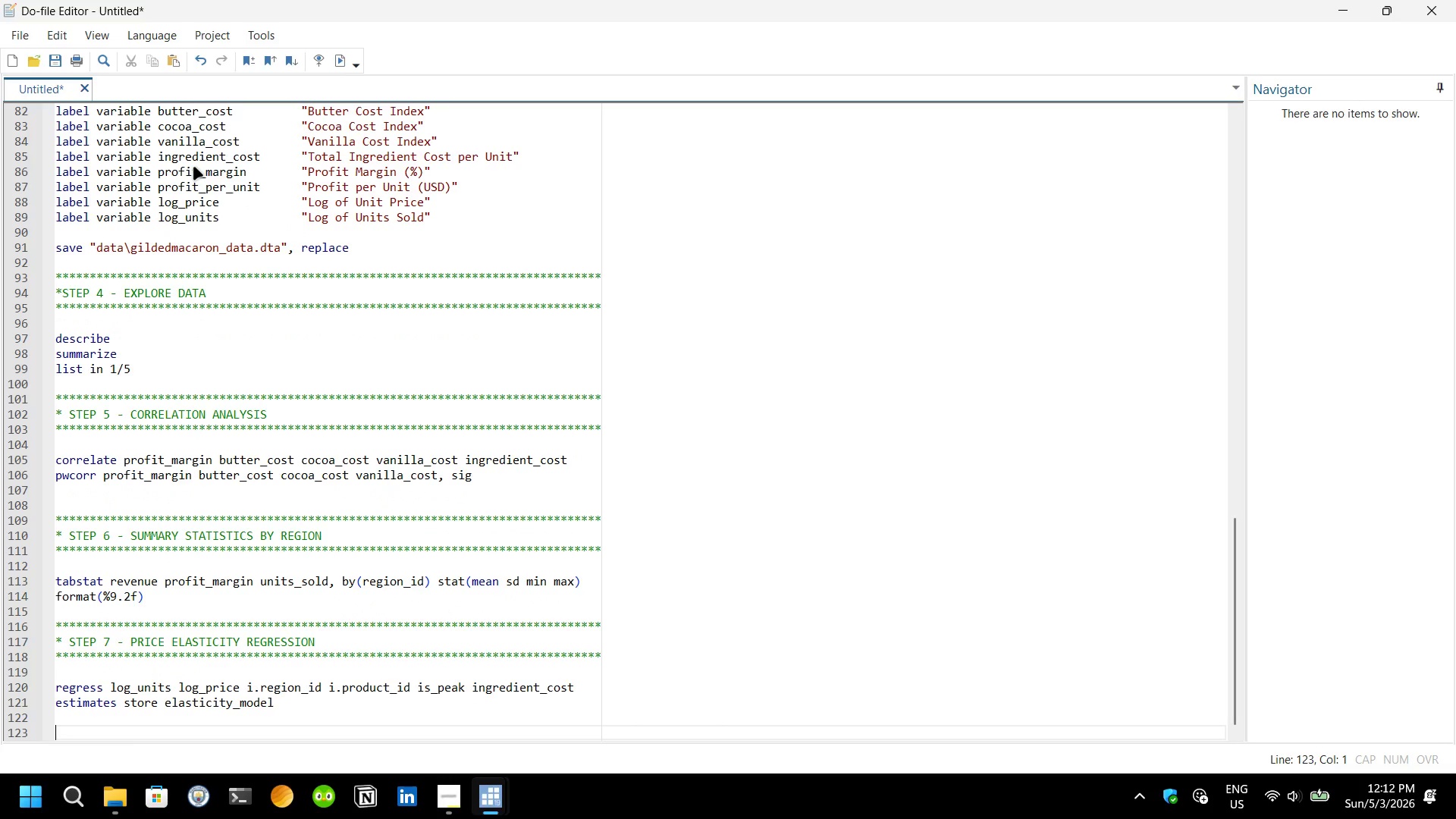 
key(Enter)
 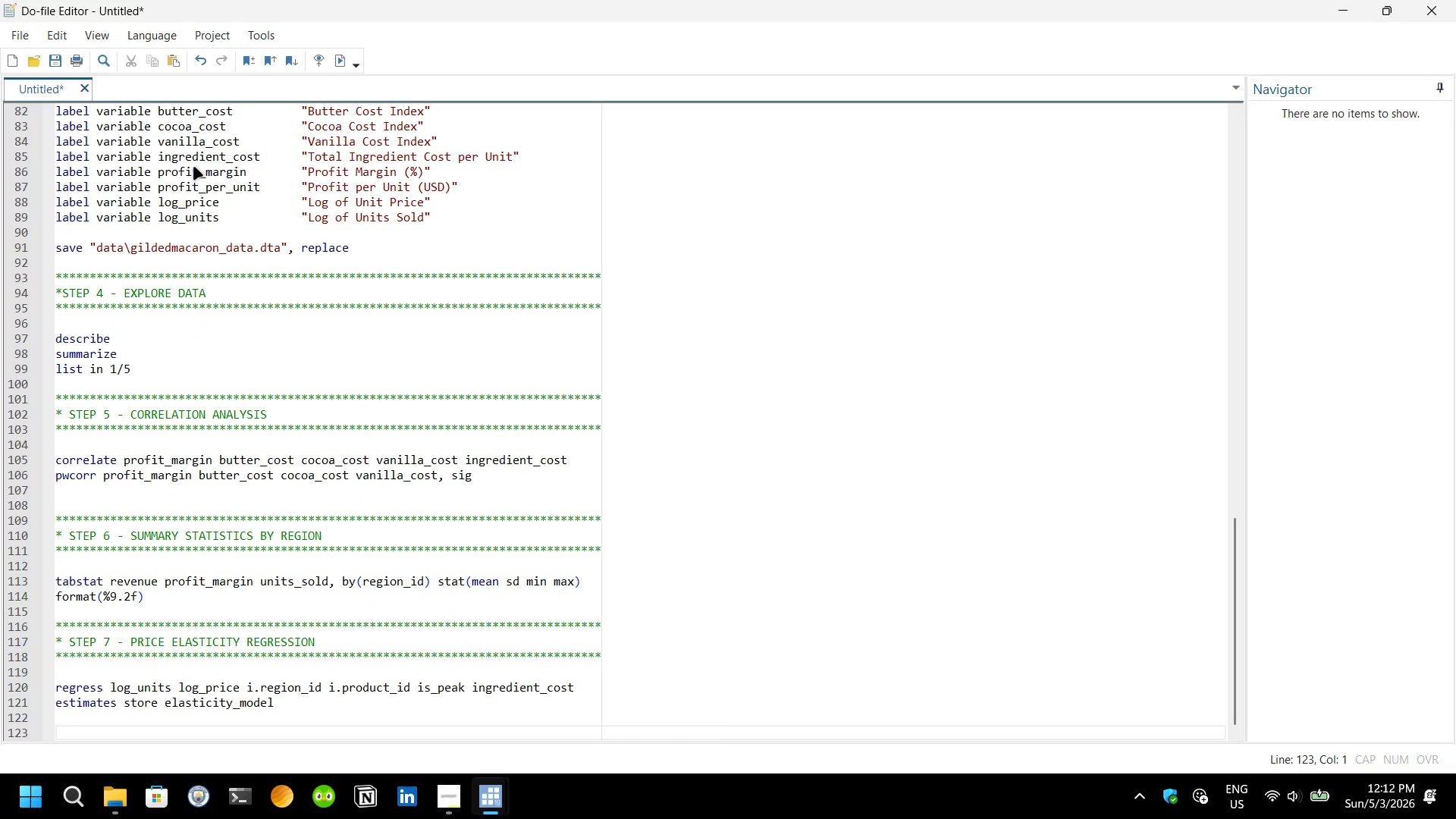 
type(margine)
key(Backspace)
type(s regio)
 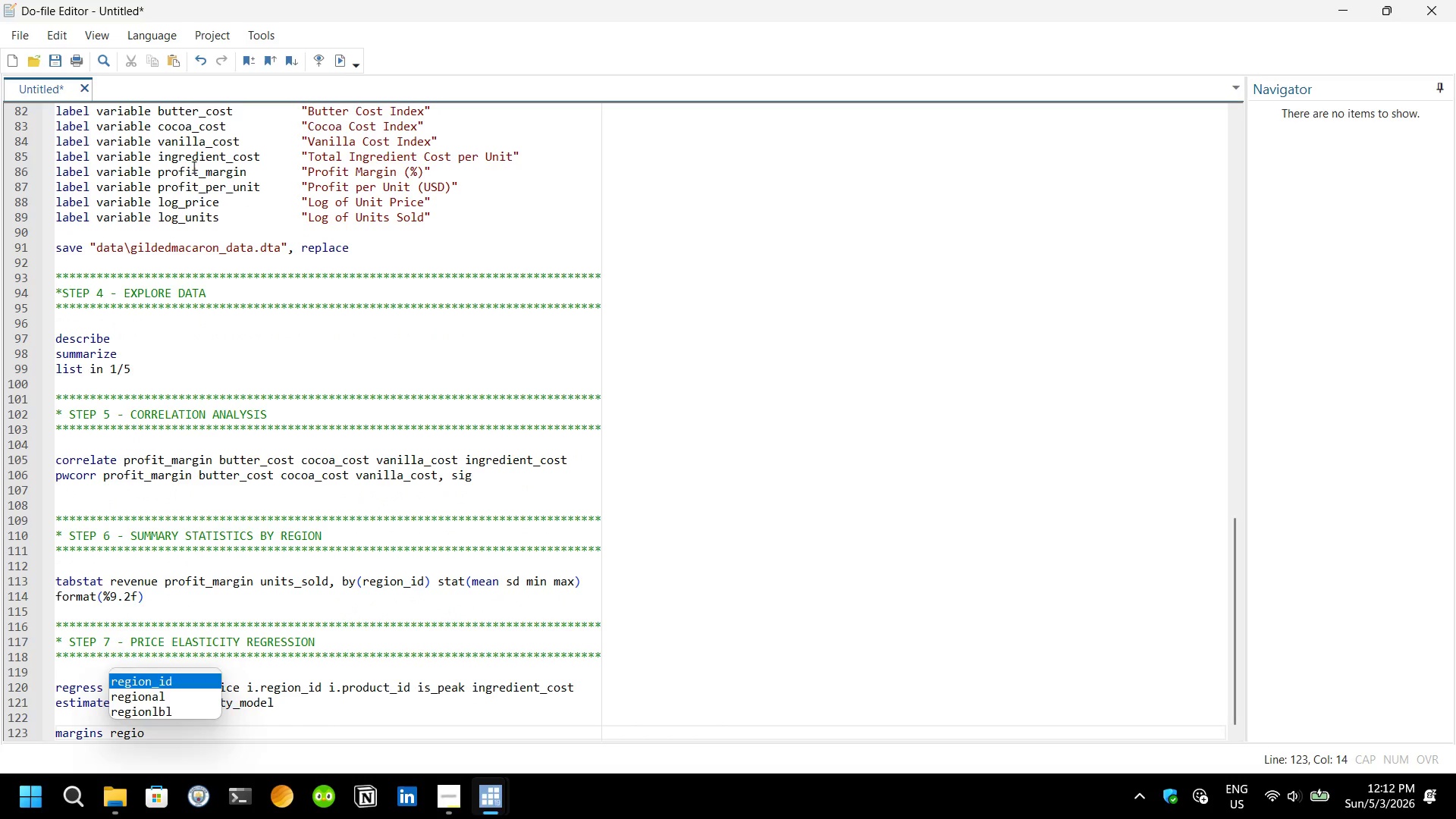 
key(Enter)
 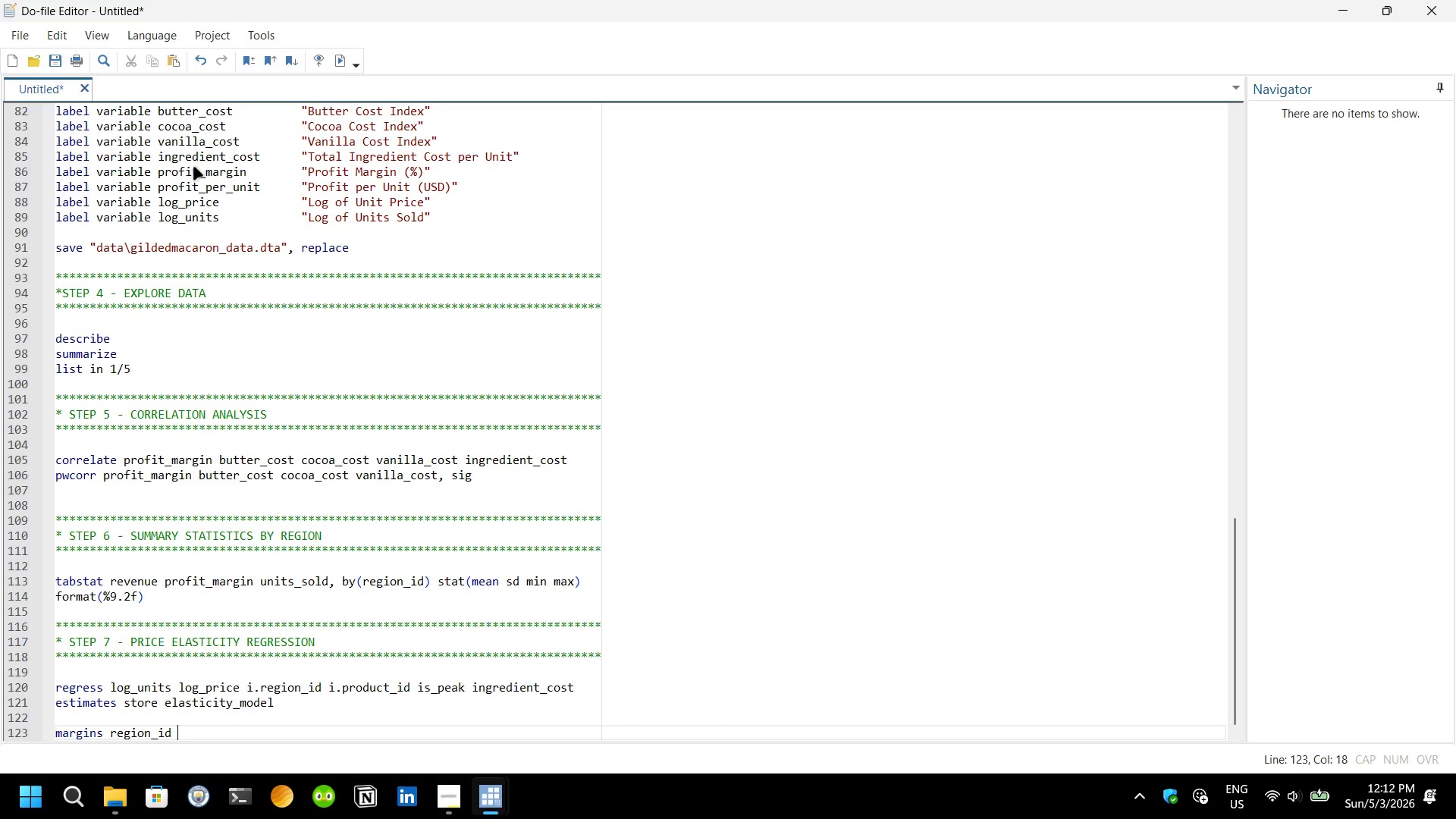 
type( )
key(Backspace)
type(, ast)
key(Backspace)
key(Backspace)
type(t(log)
 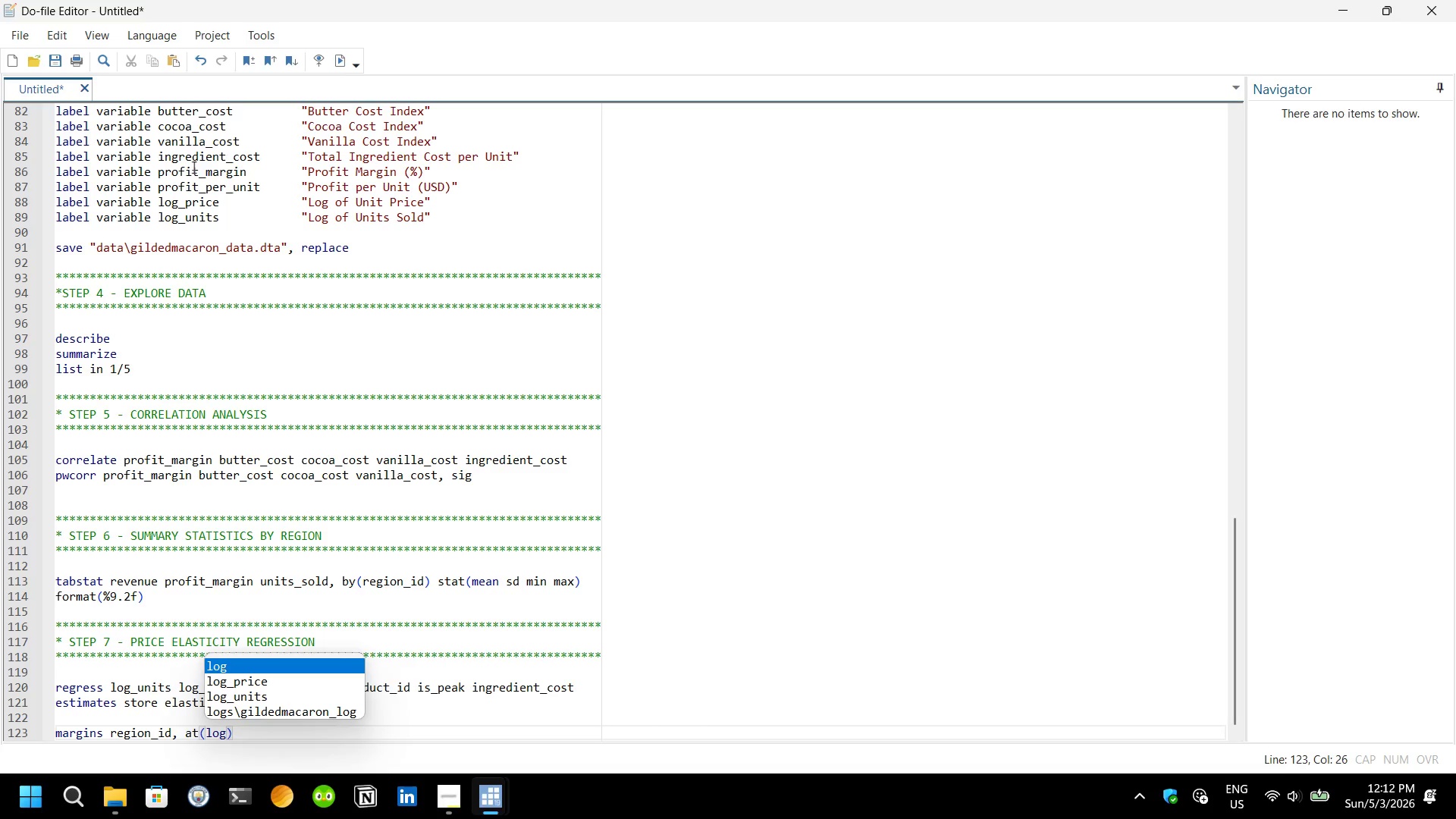 
key(ArrowDown)
 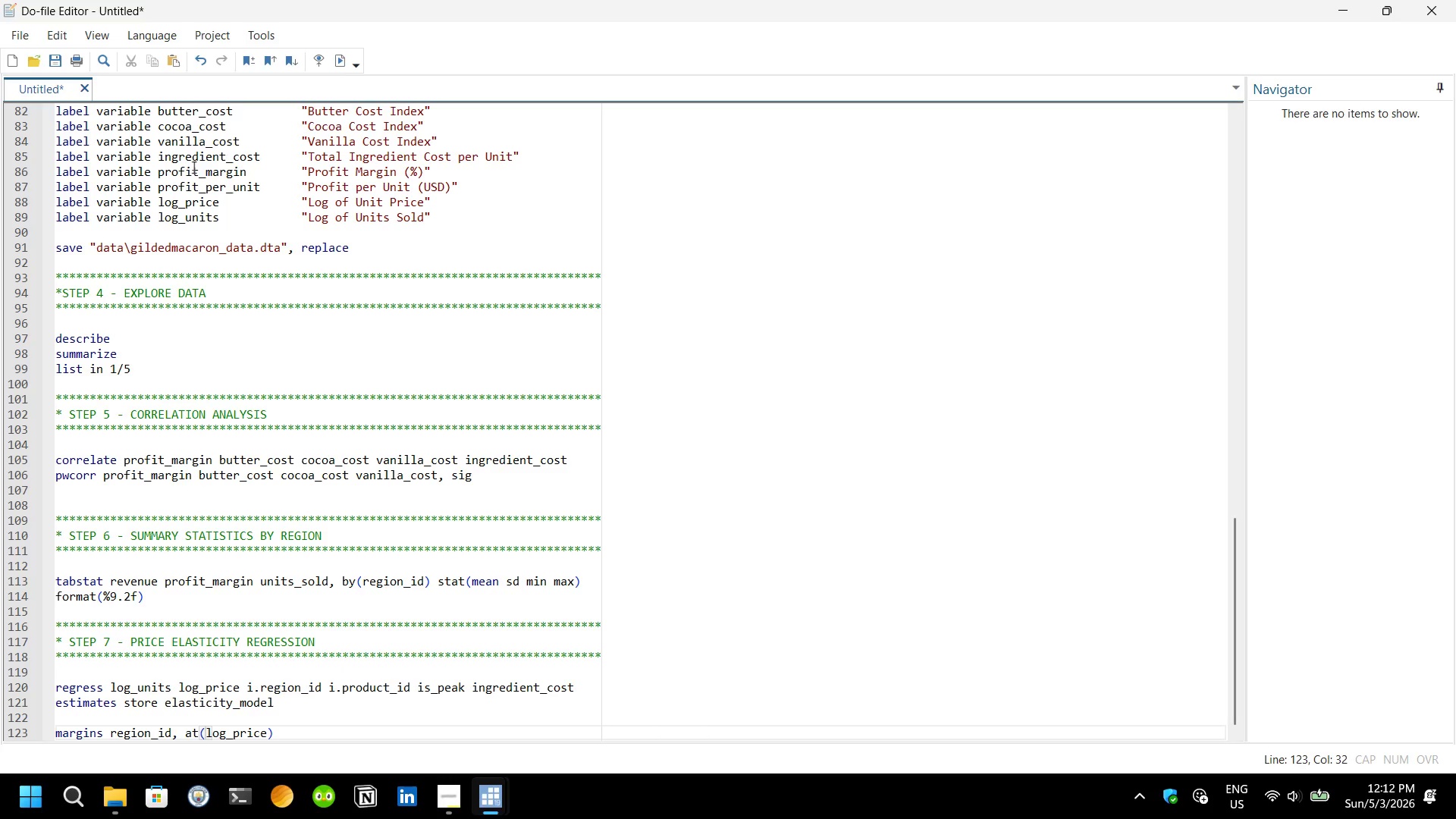 
key(Enter)
 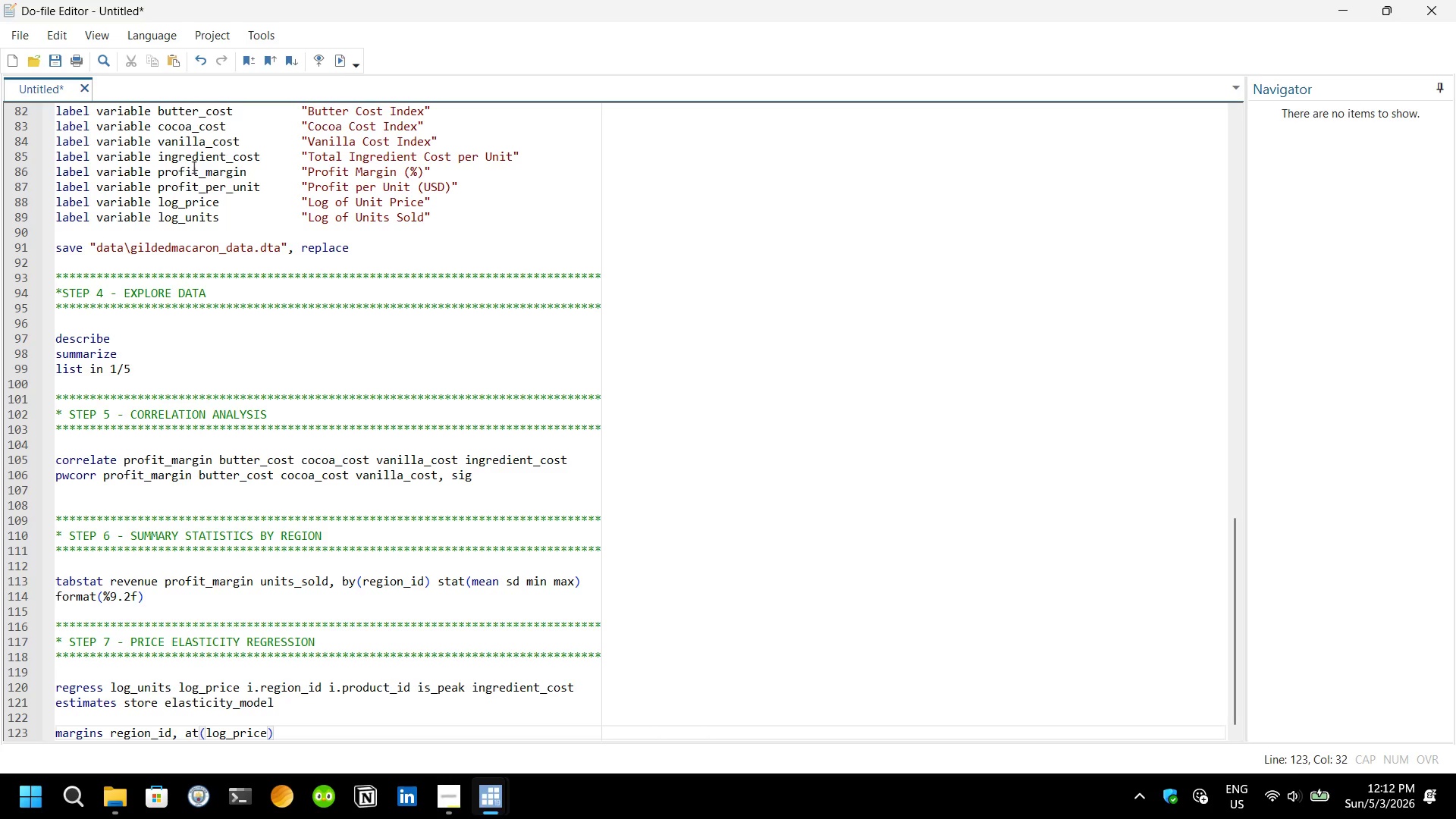 
type( = (1.8(0.1)
 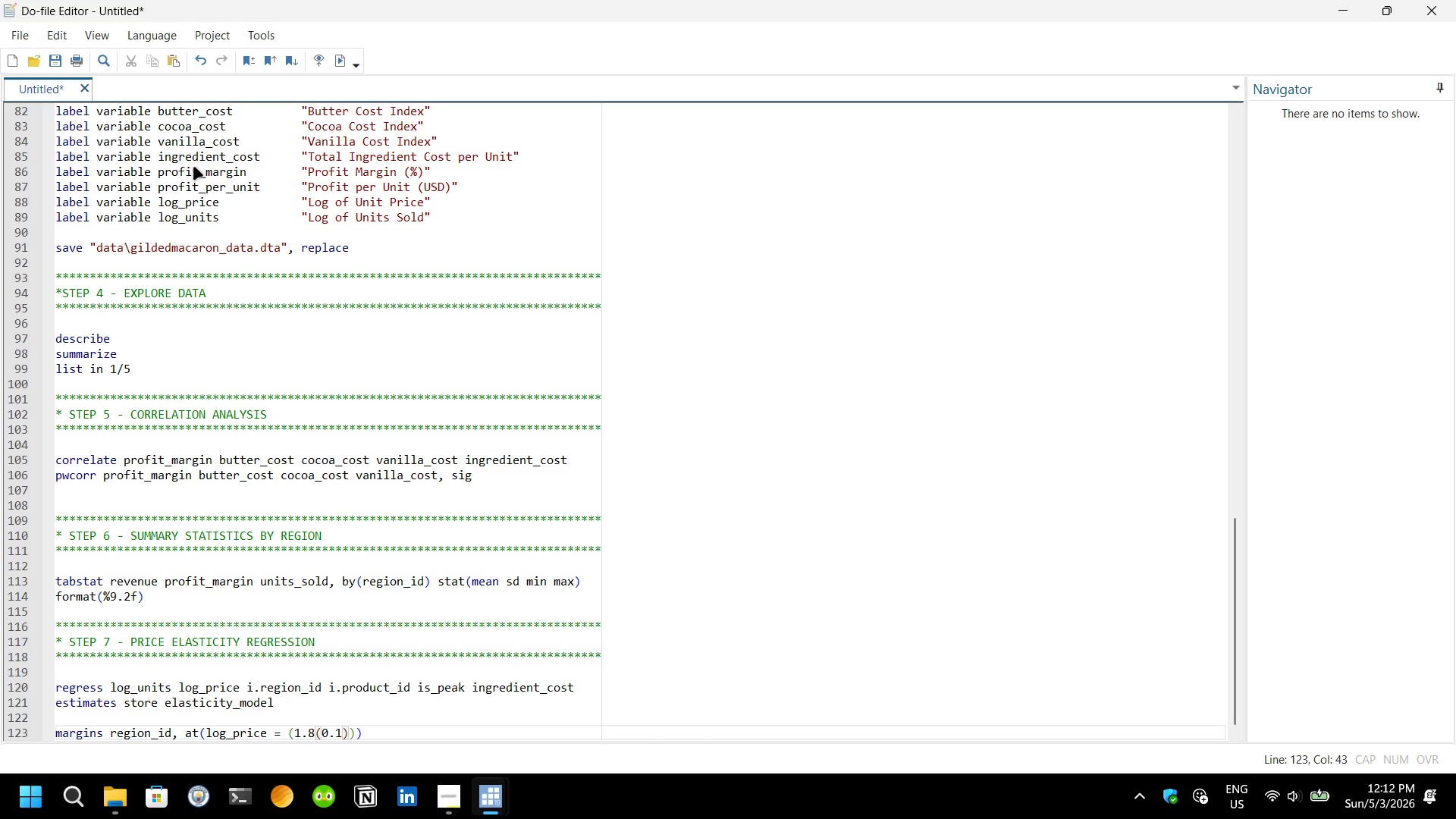 
key(ArrowRight)
 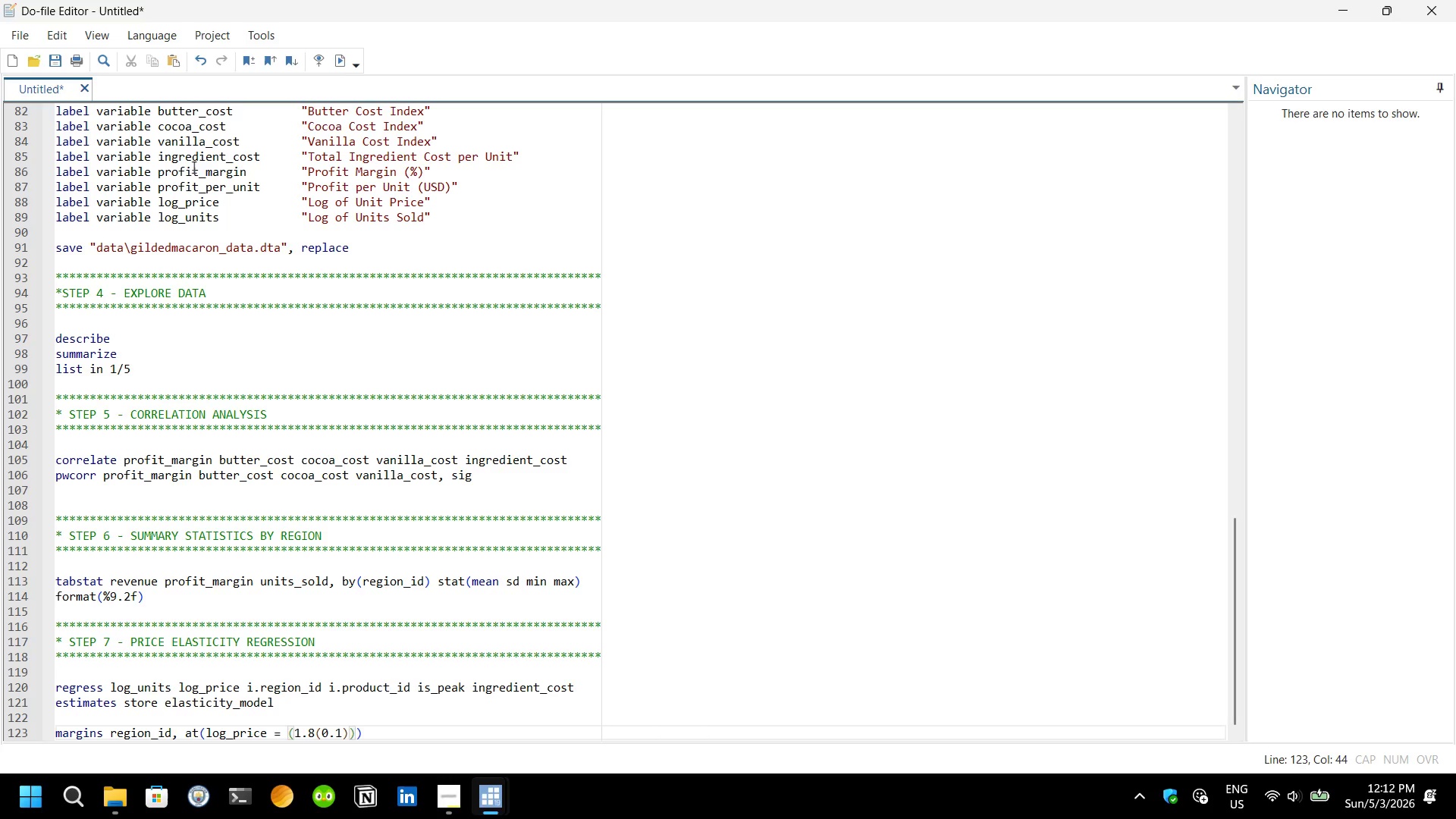 
key(2)
 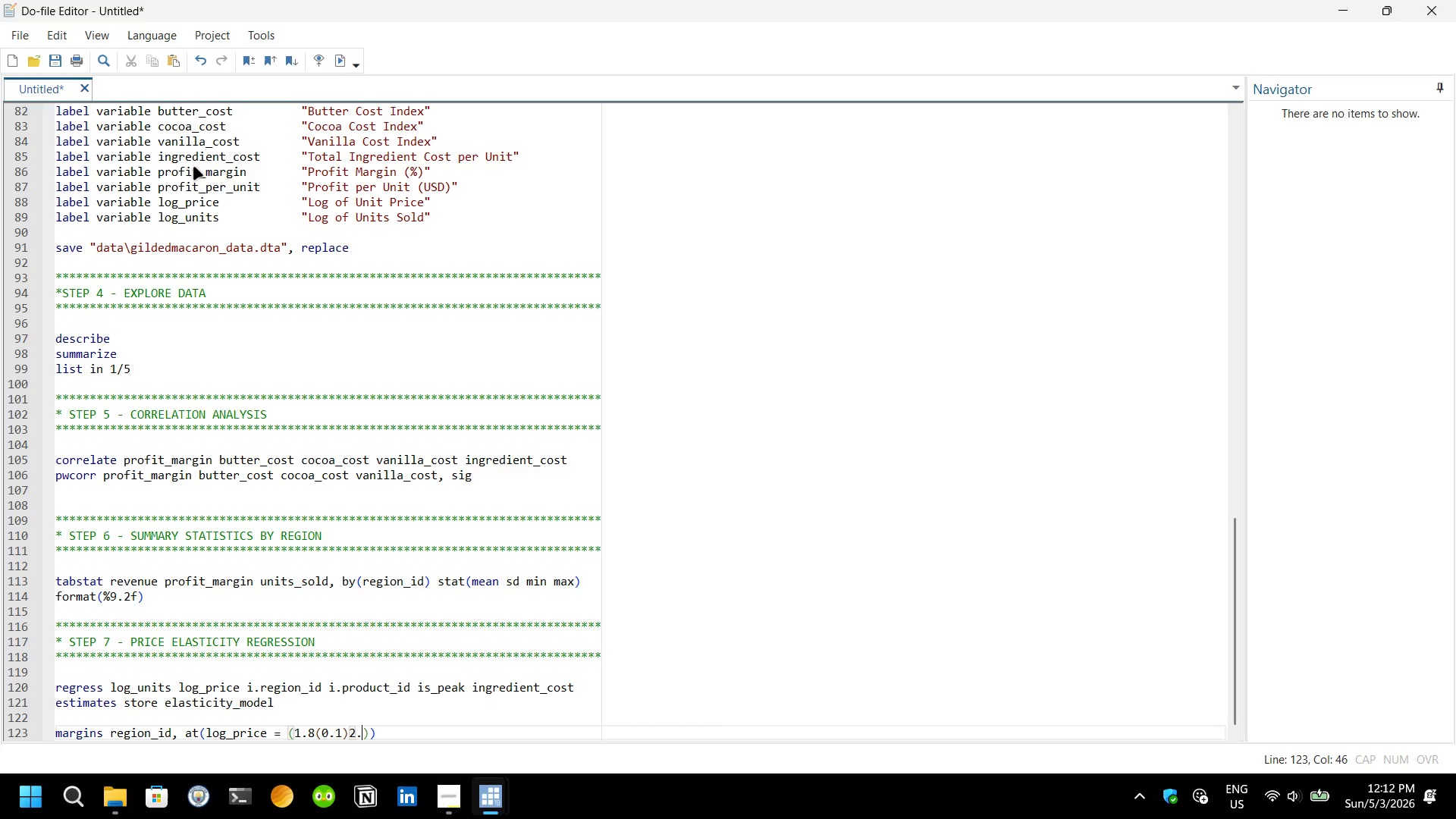 
key(Period)
 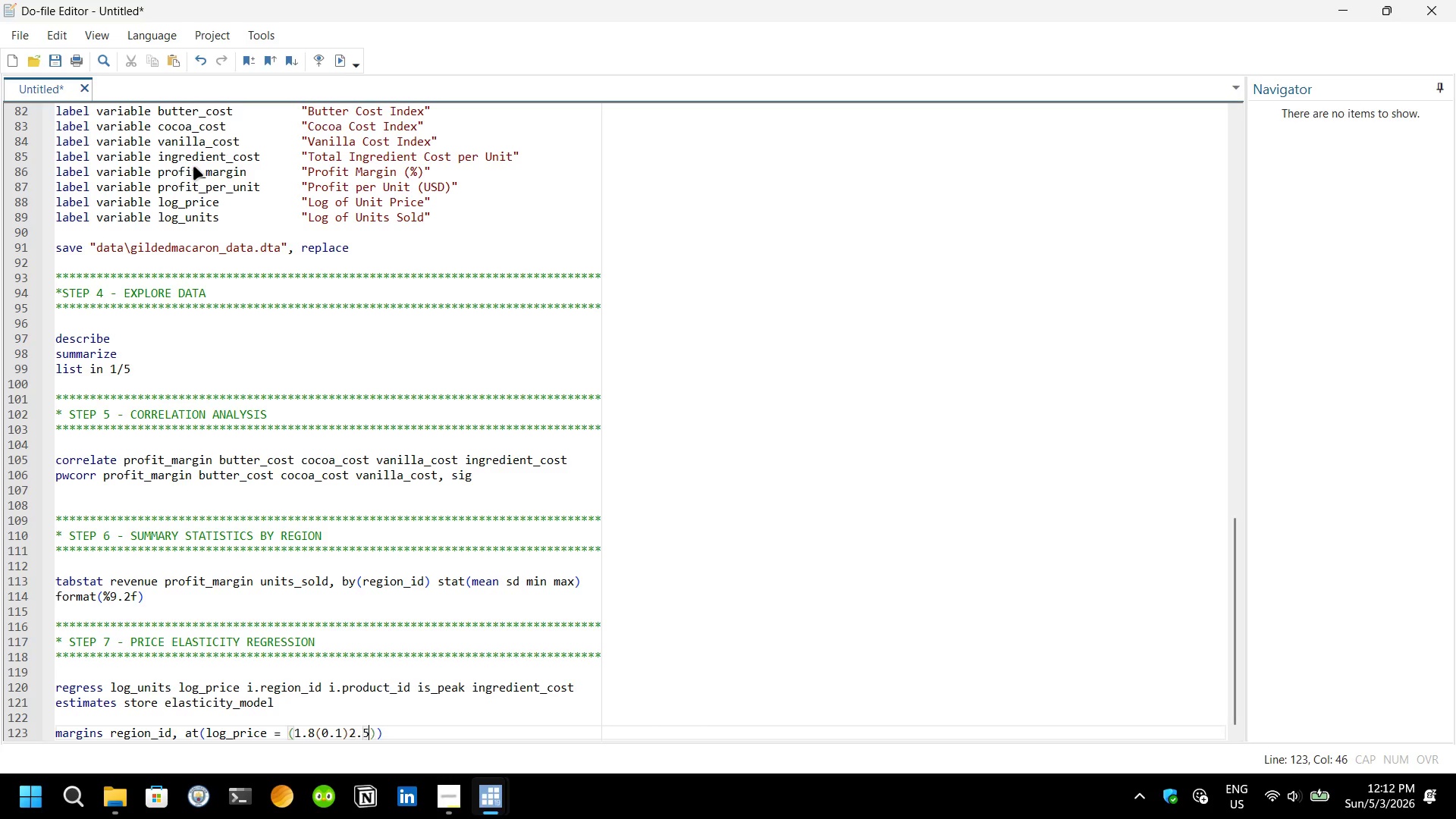 
key(5)
 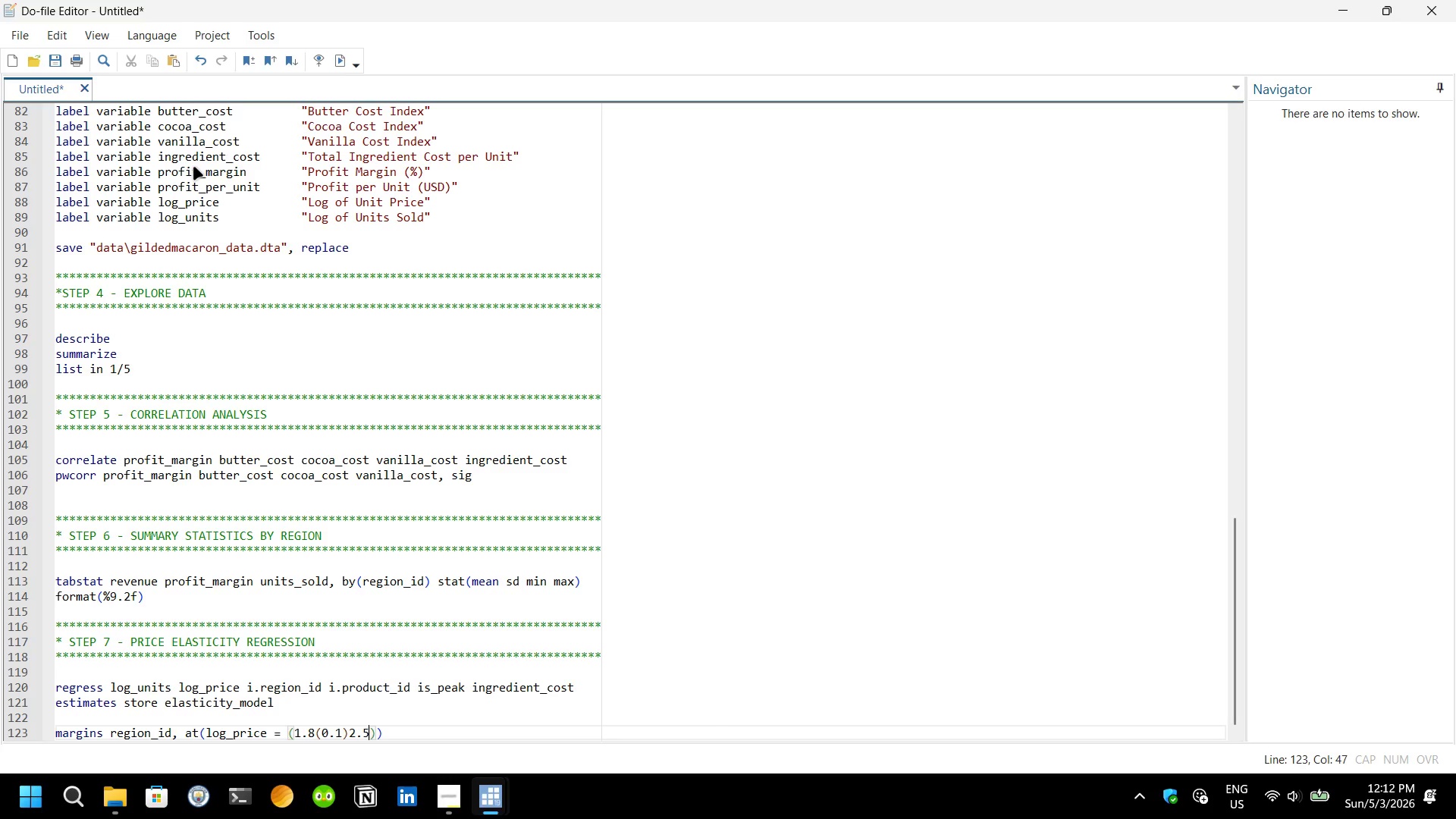 
key(ArrowRight)
 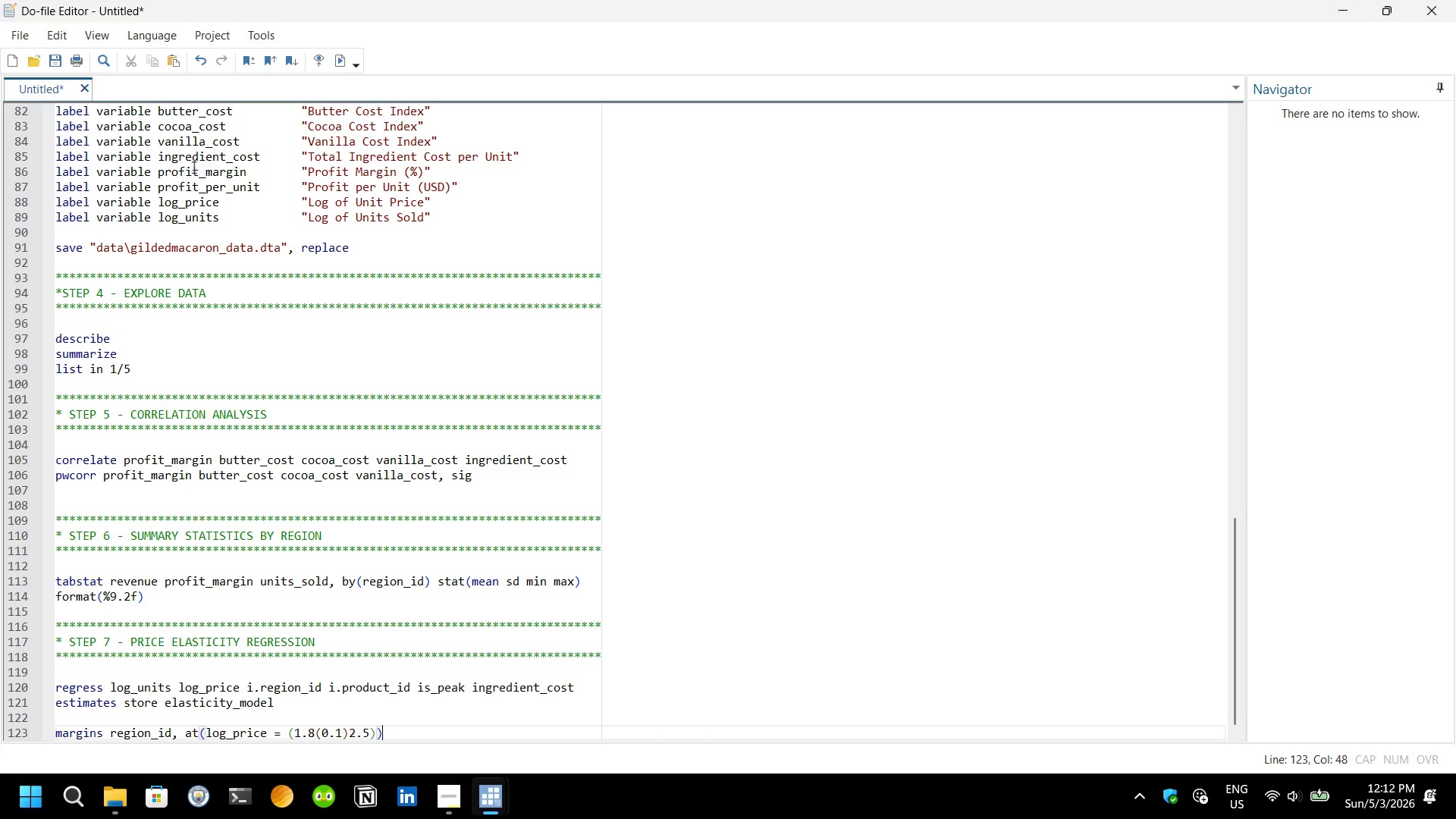 
key(ArrowRight)
 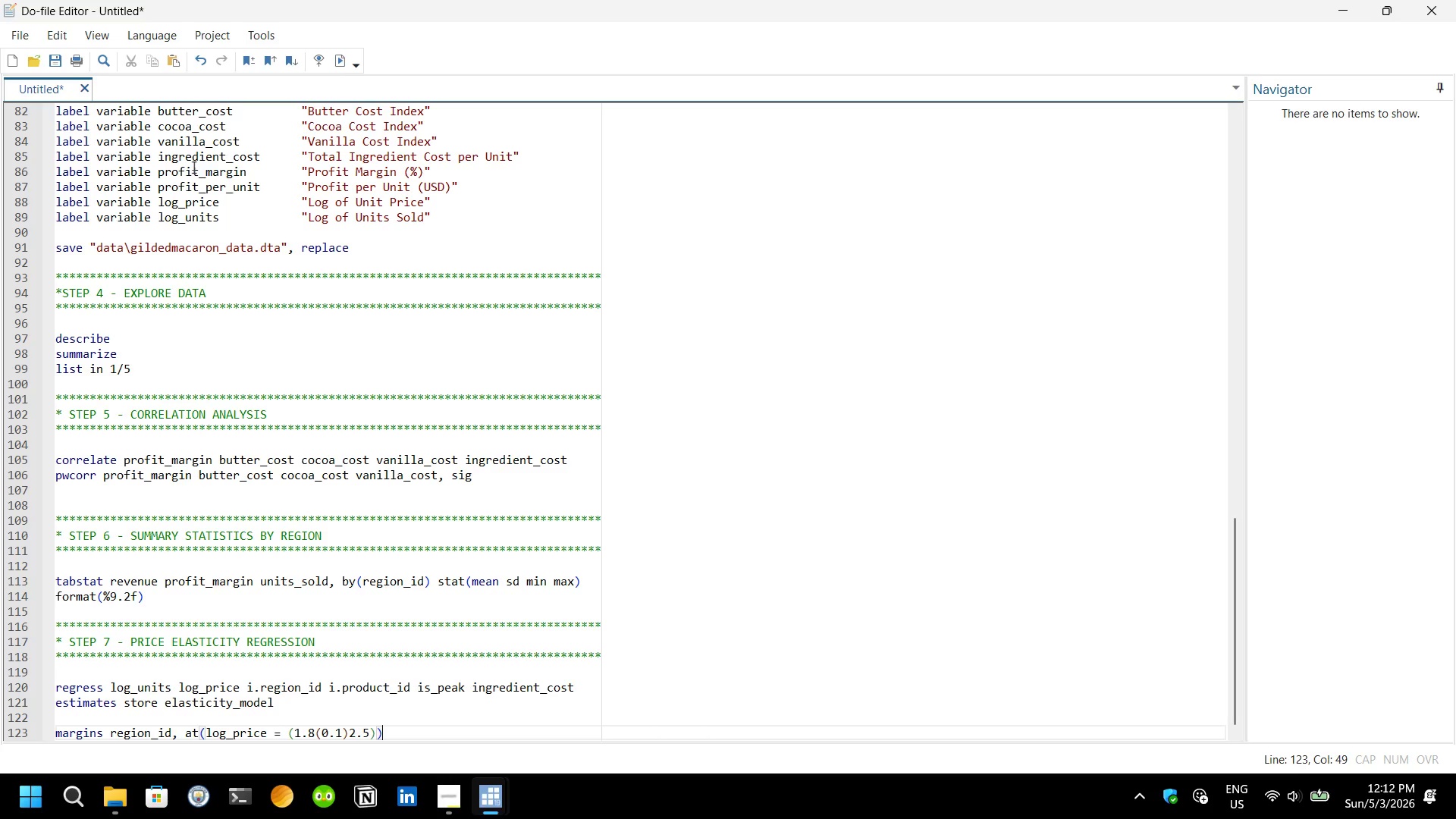 
key(Enter)
 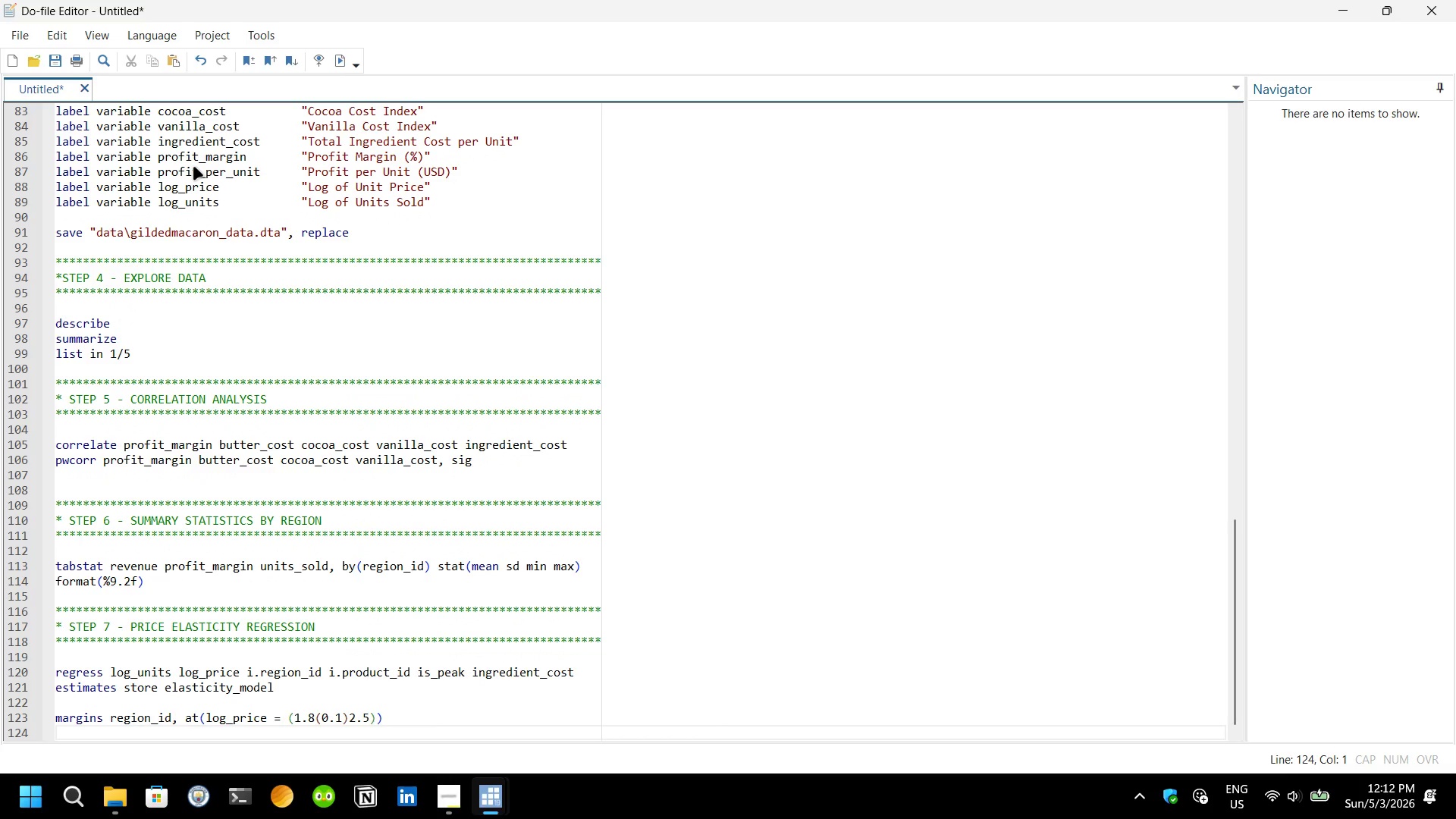 
type(mar)
 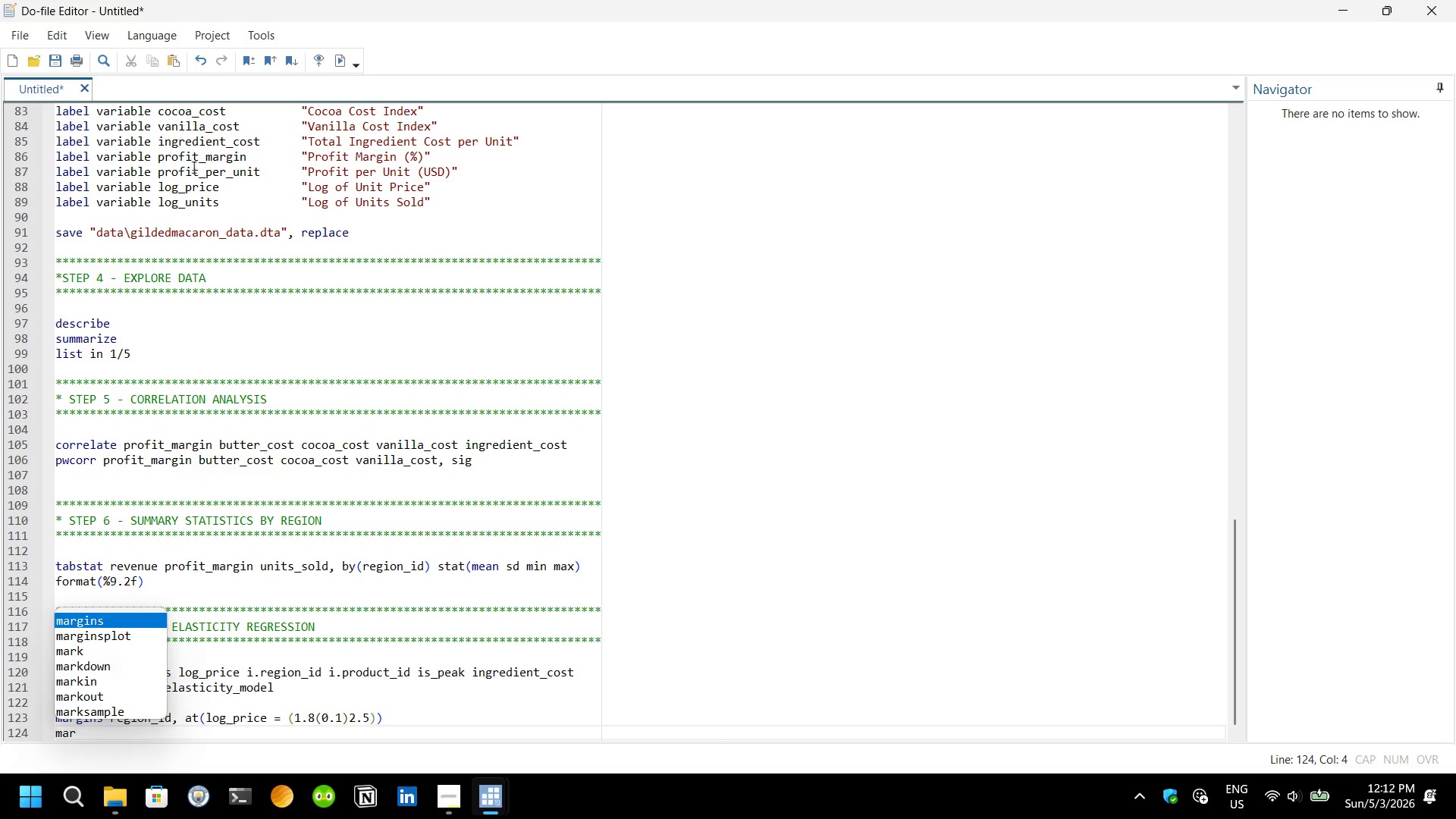 
key(ArrowDown)
 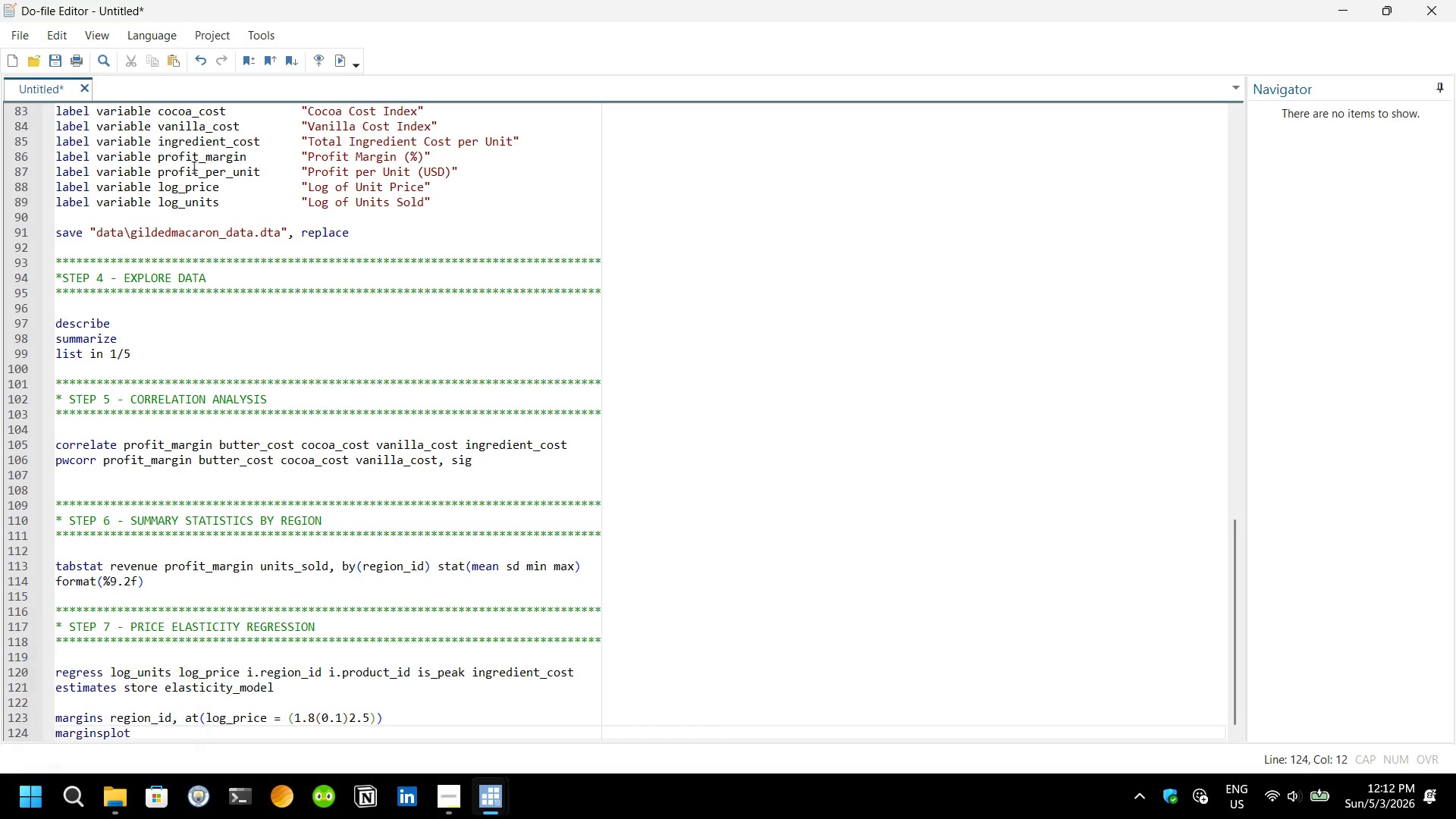 
key(Enter)
 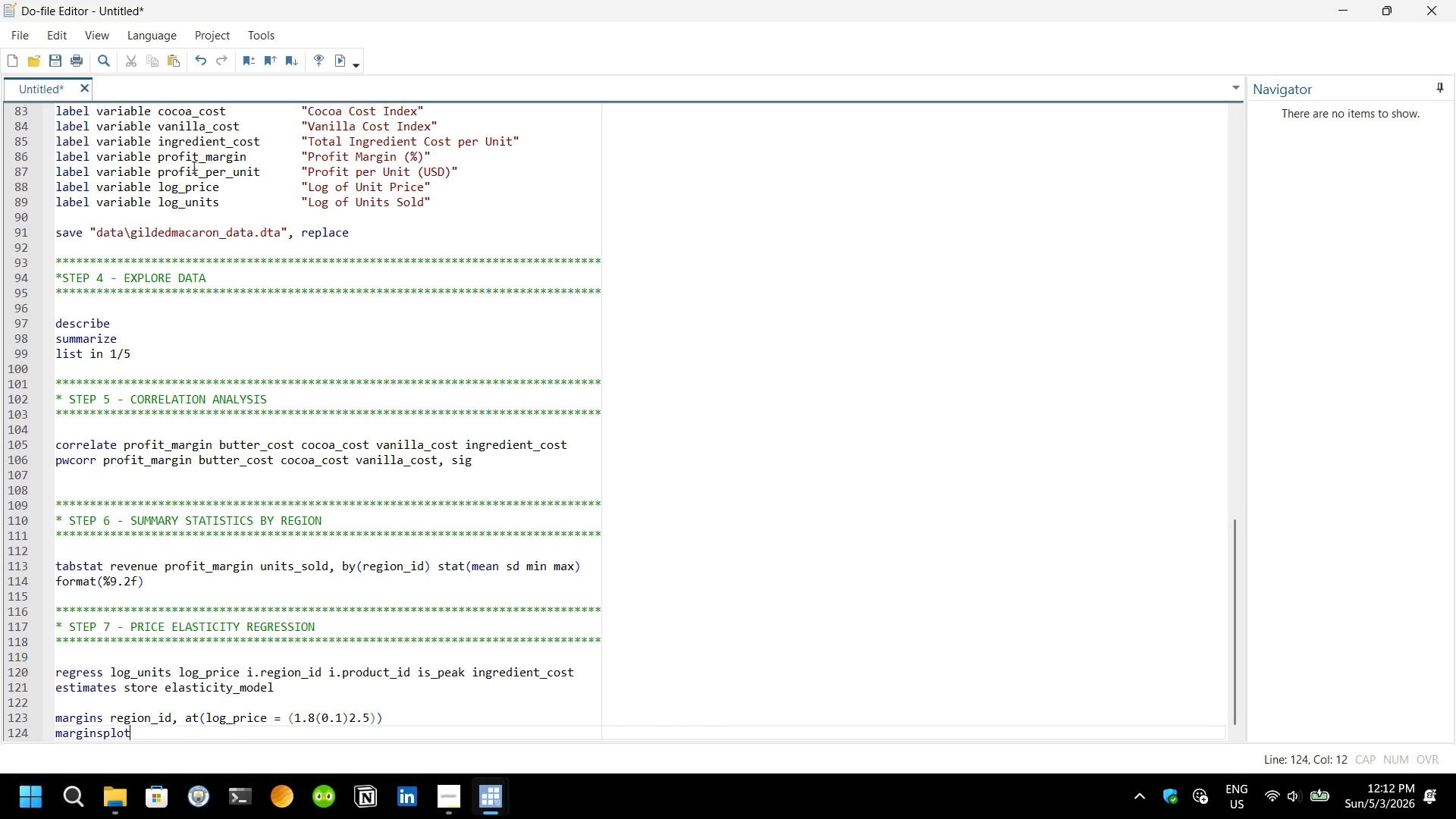 
type(, title("Price Elasticity by Region)
 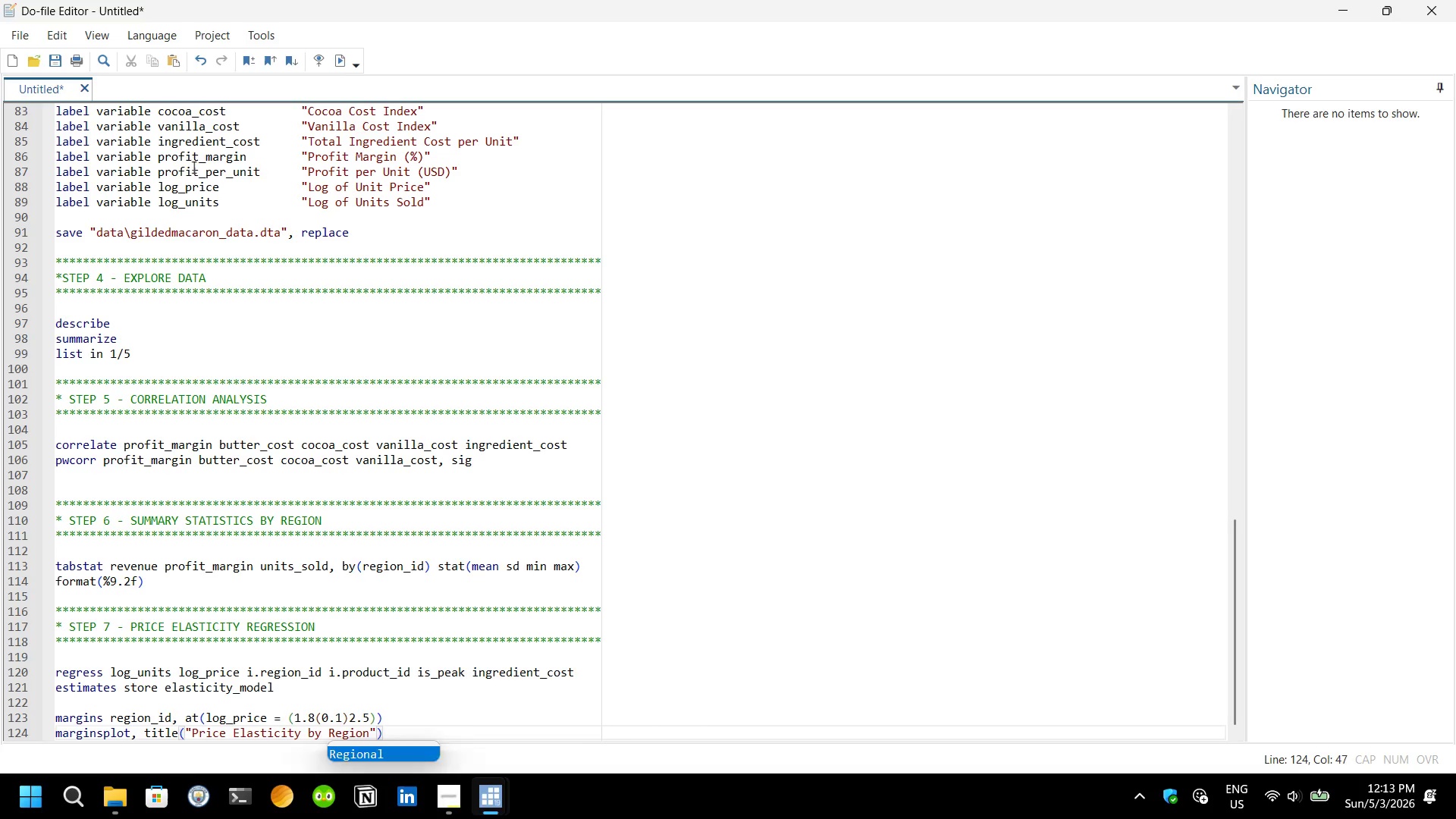 
key(ArrowRight)
 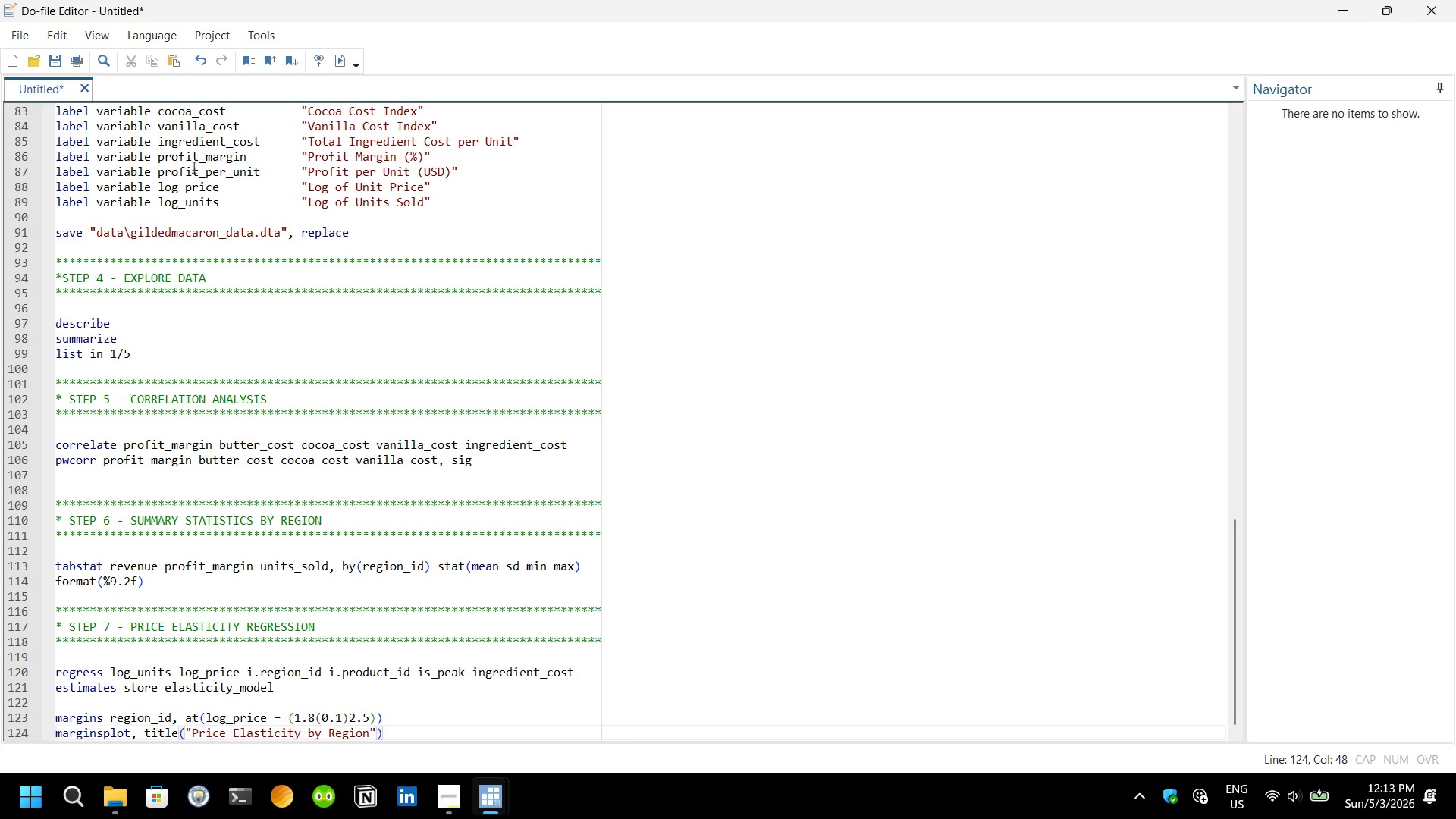 
key(ArrowRight)
 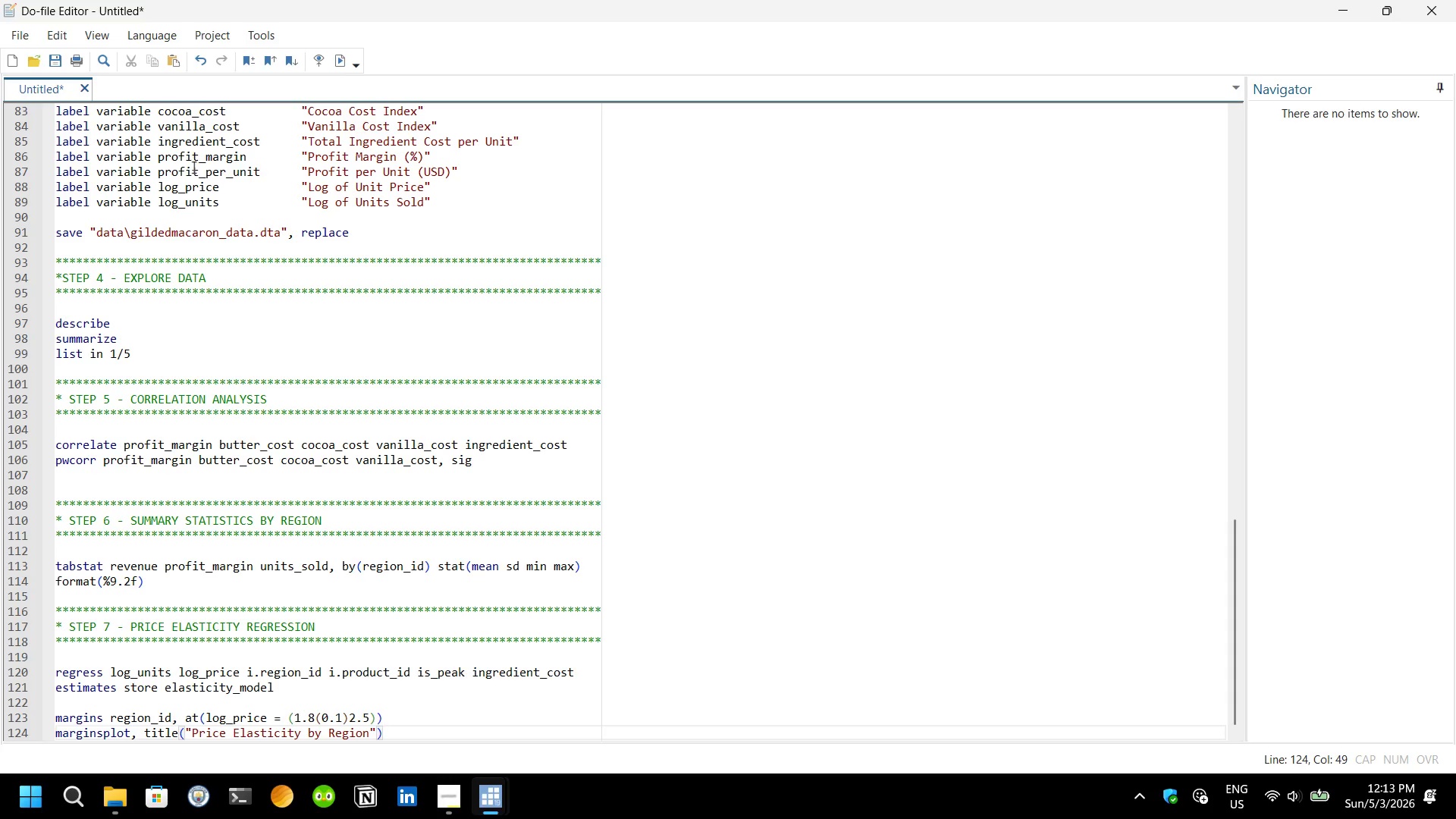 
type( subtitle("The Gilded Macaron - )
 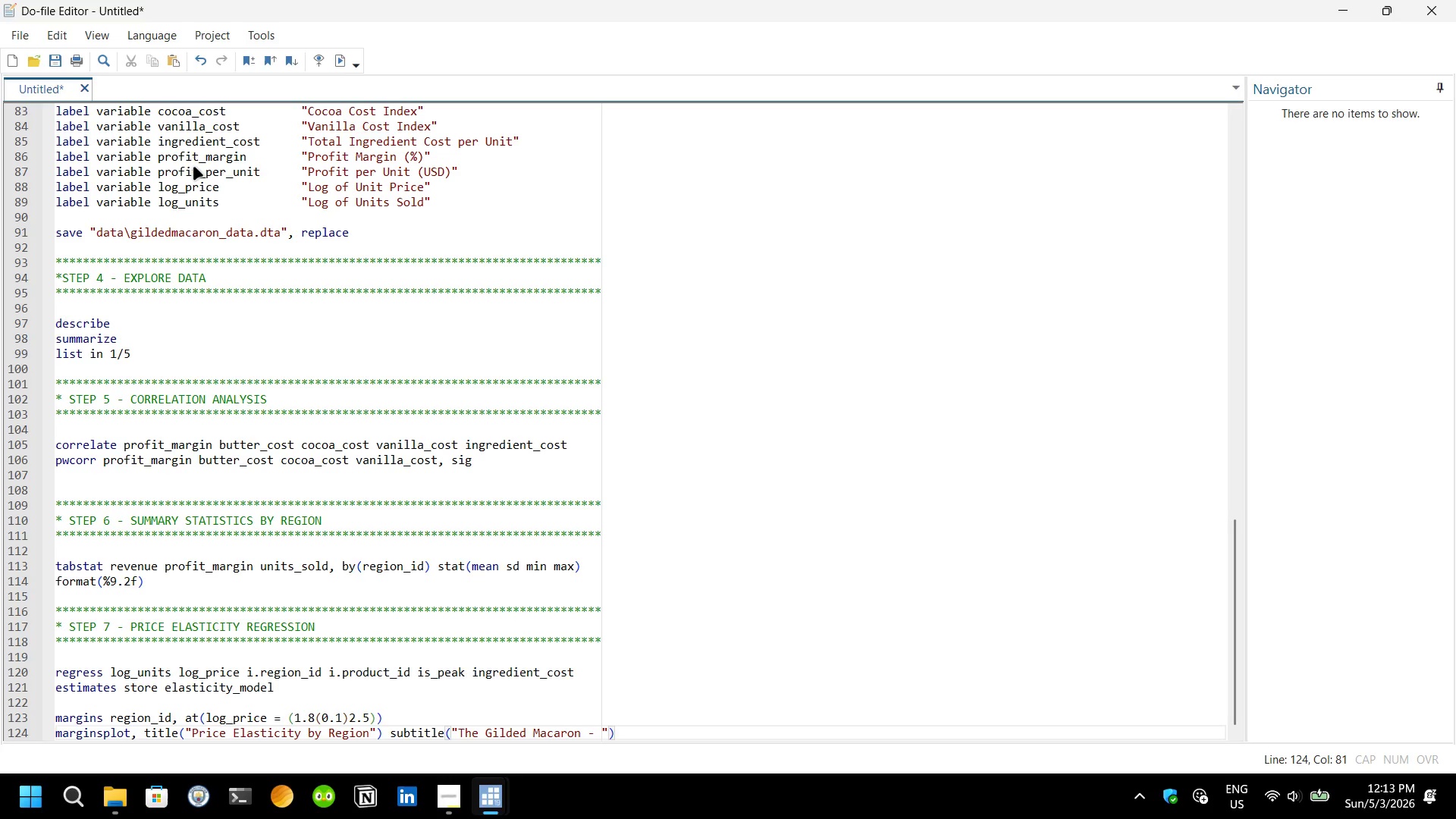 
type(Lu)
 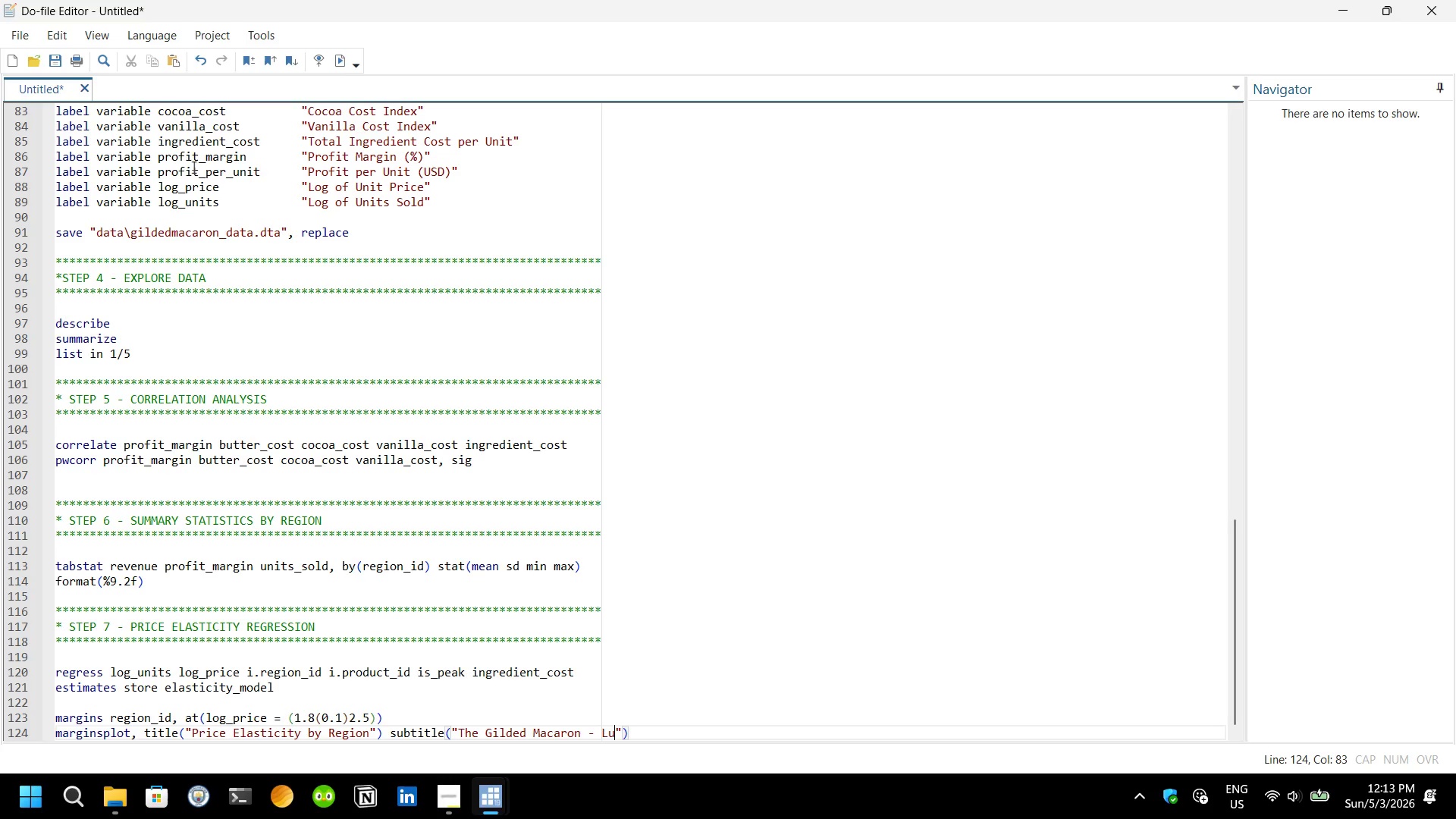 
type(xury Macaron Demand)
 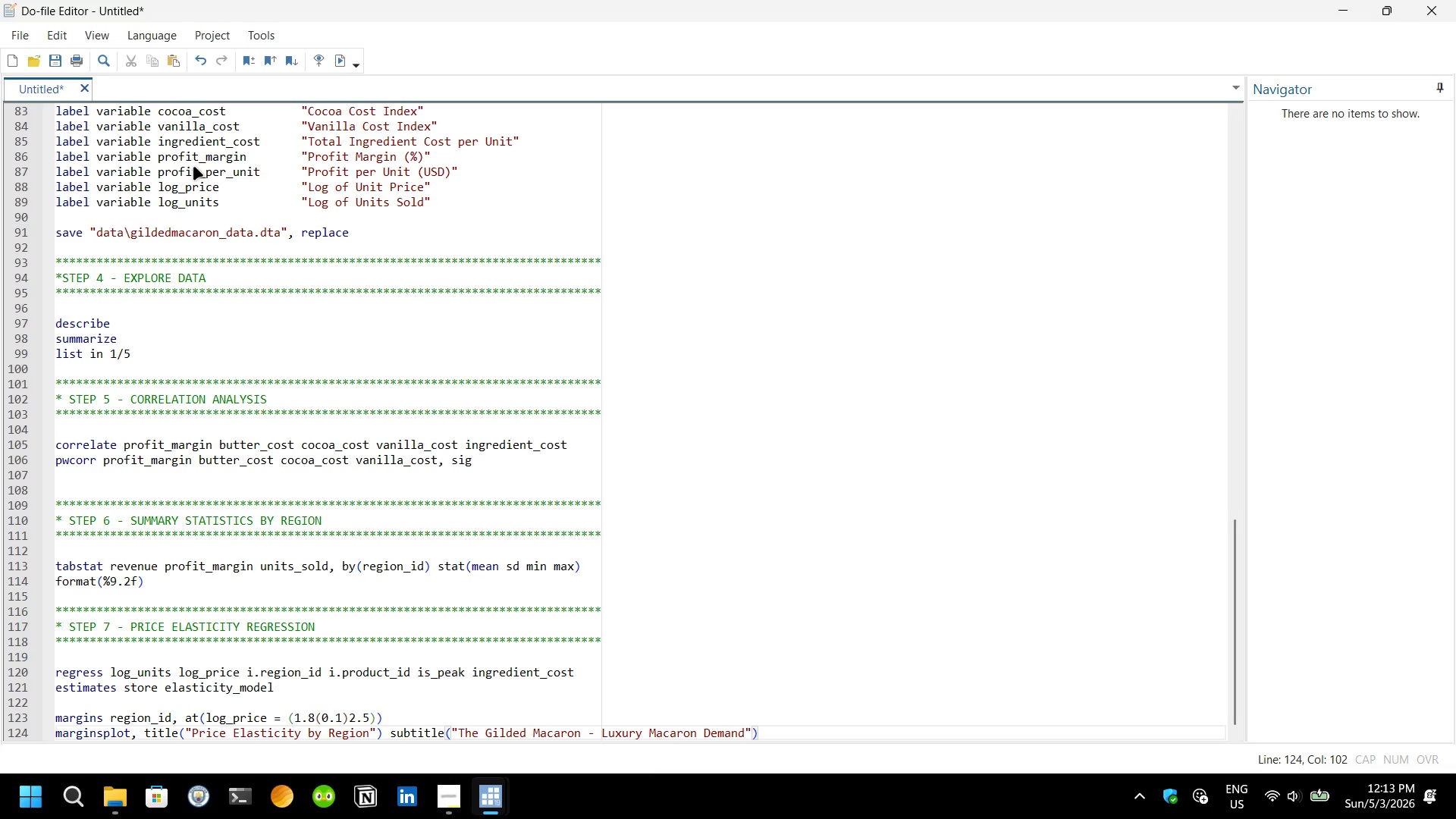 
key(ArrowRight)
 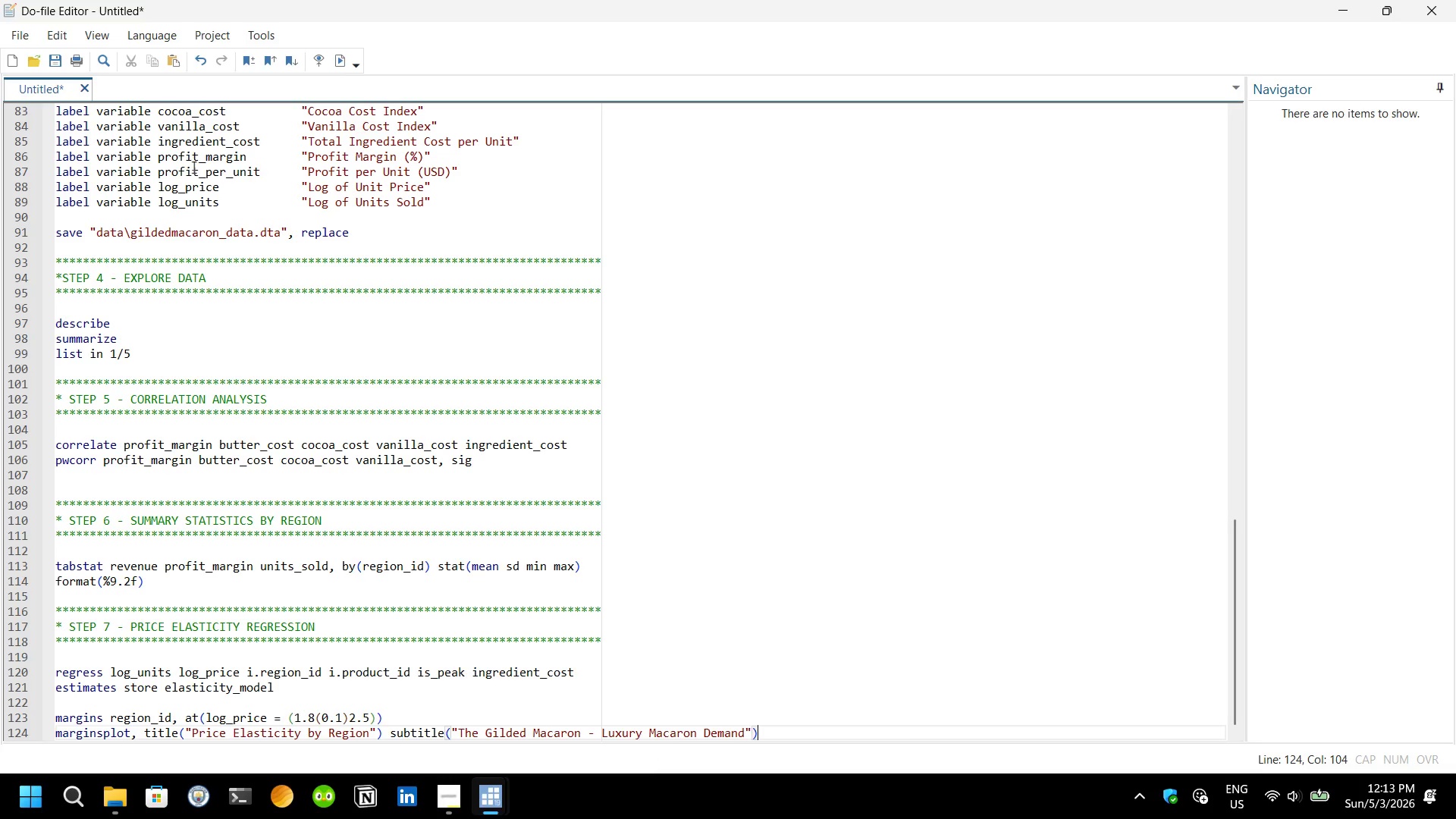 
key(ArrowRight)
 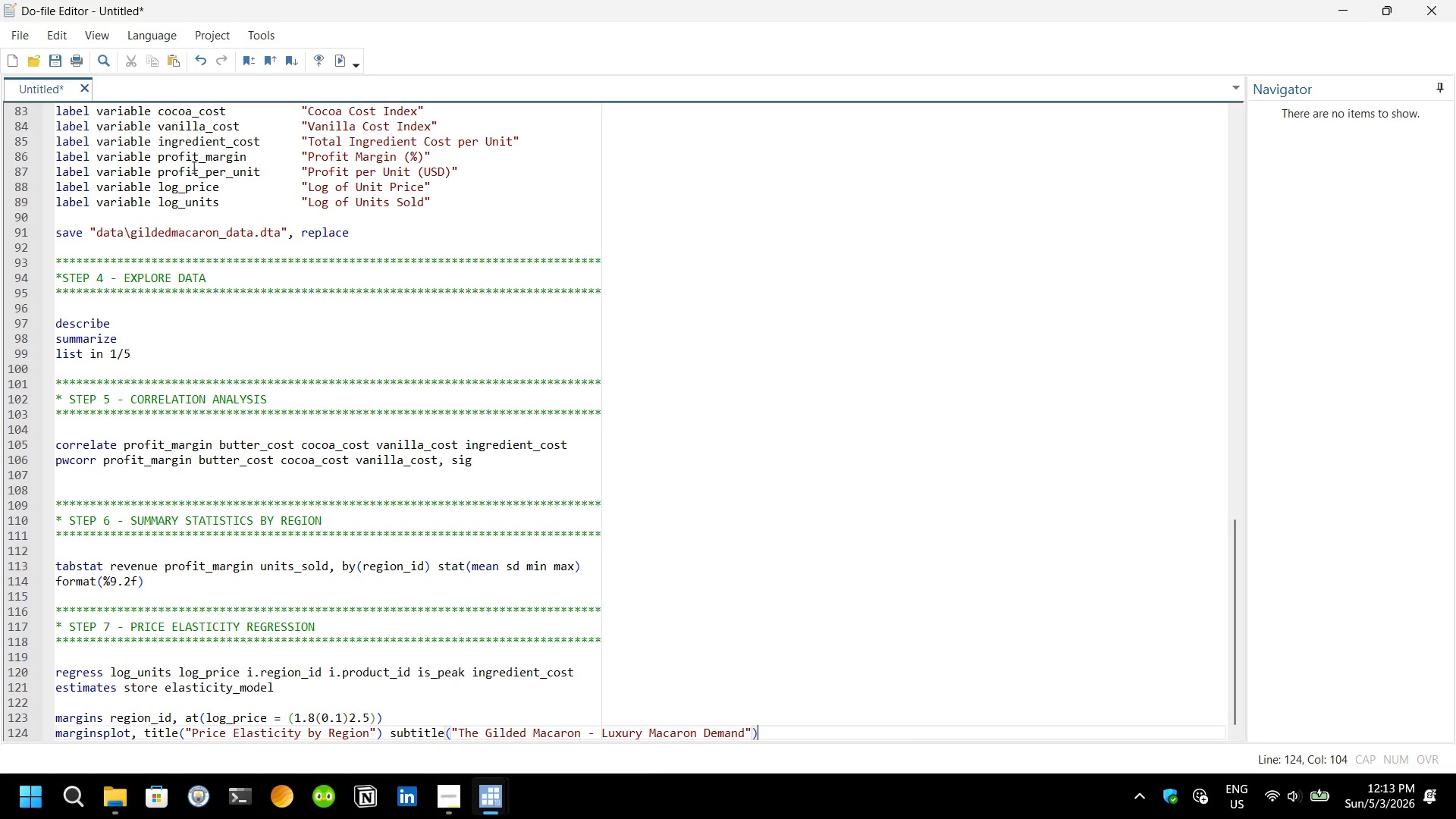 
key(Space)
 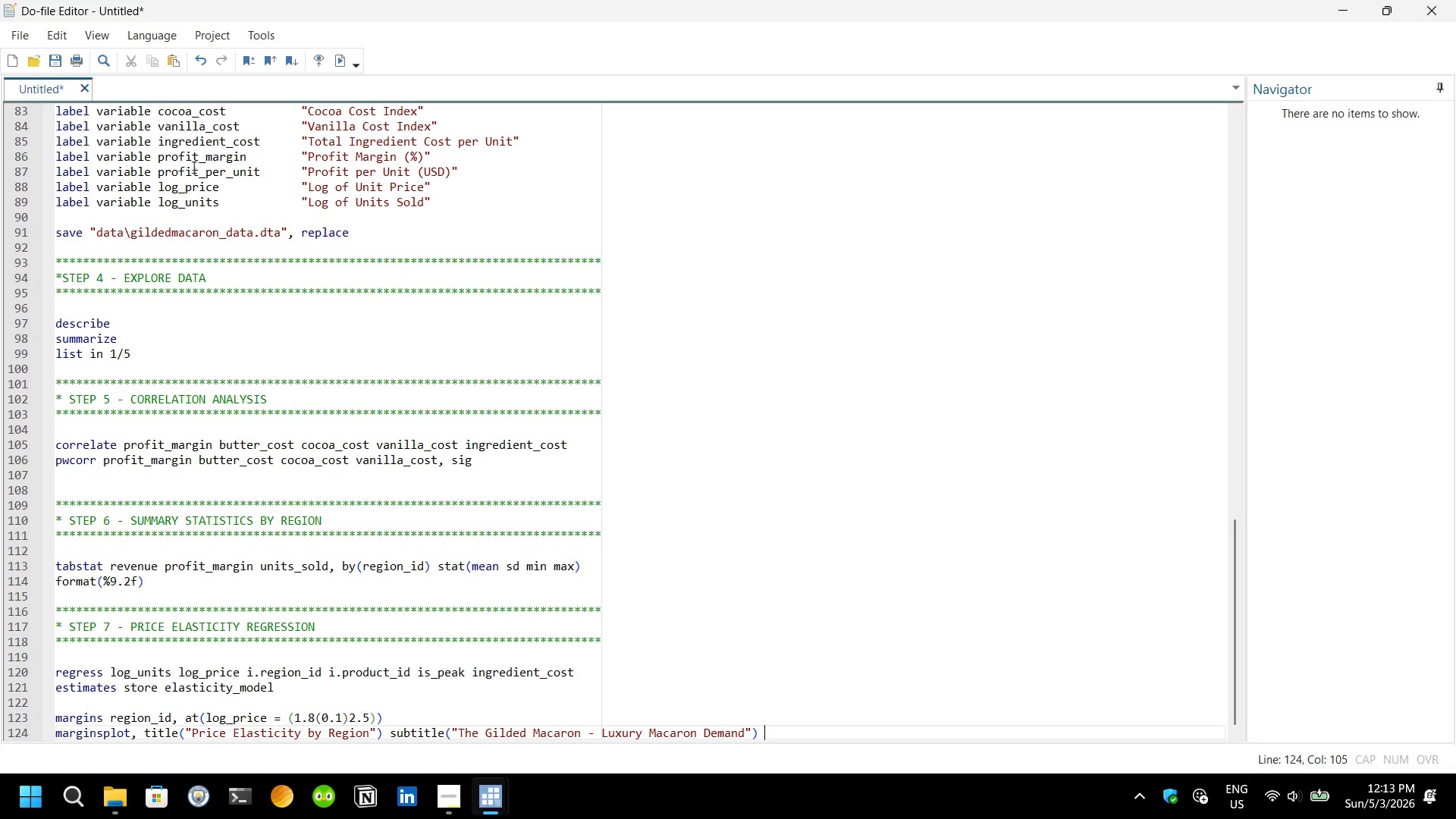 
type(xtitle("Log Unit Price)
 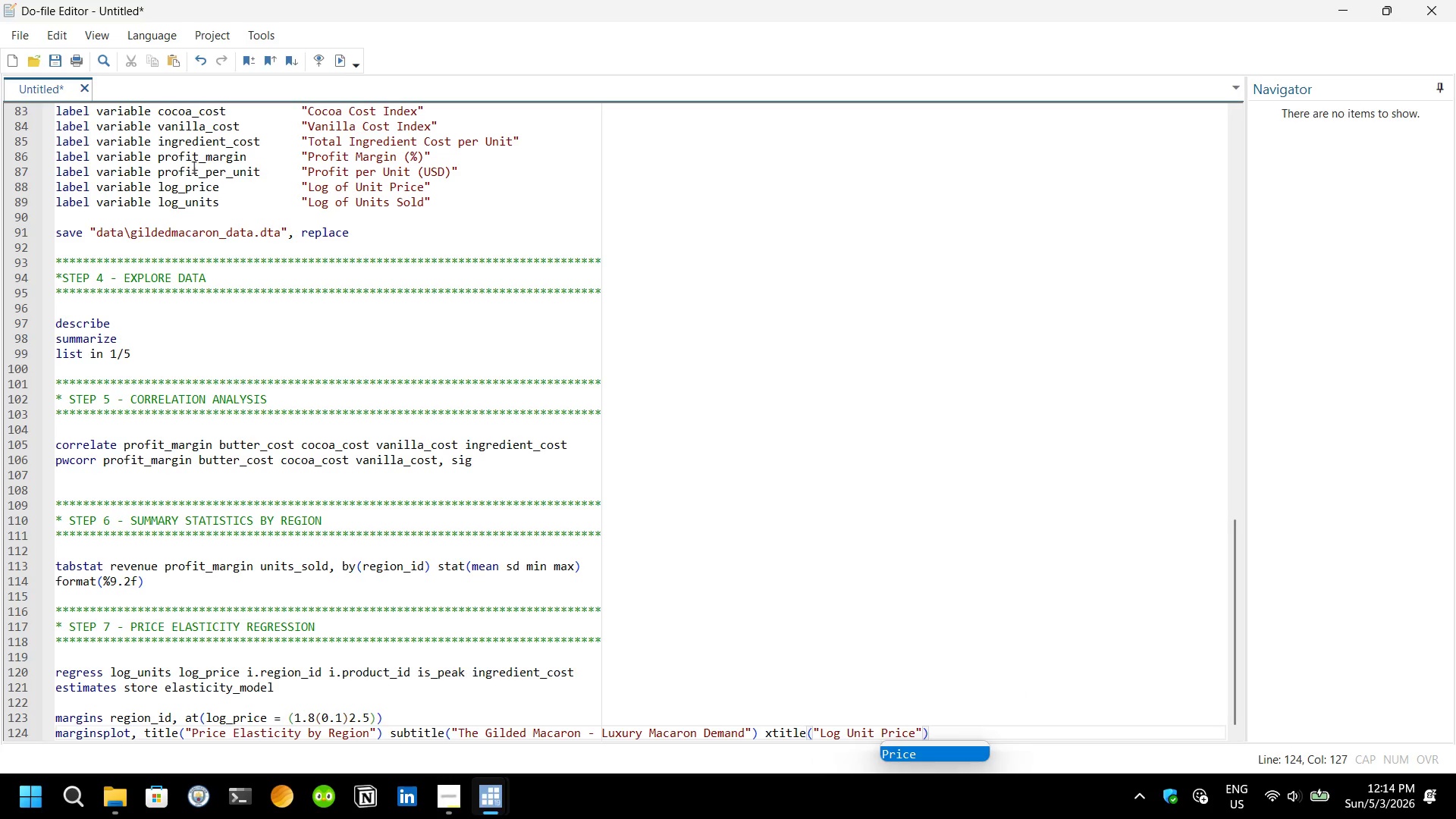 
key(ArrowRight)
 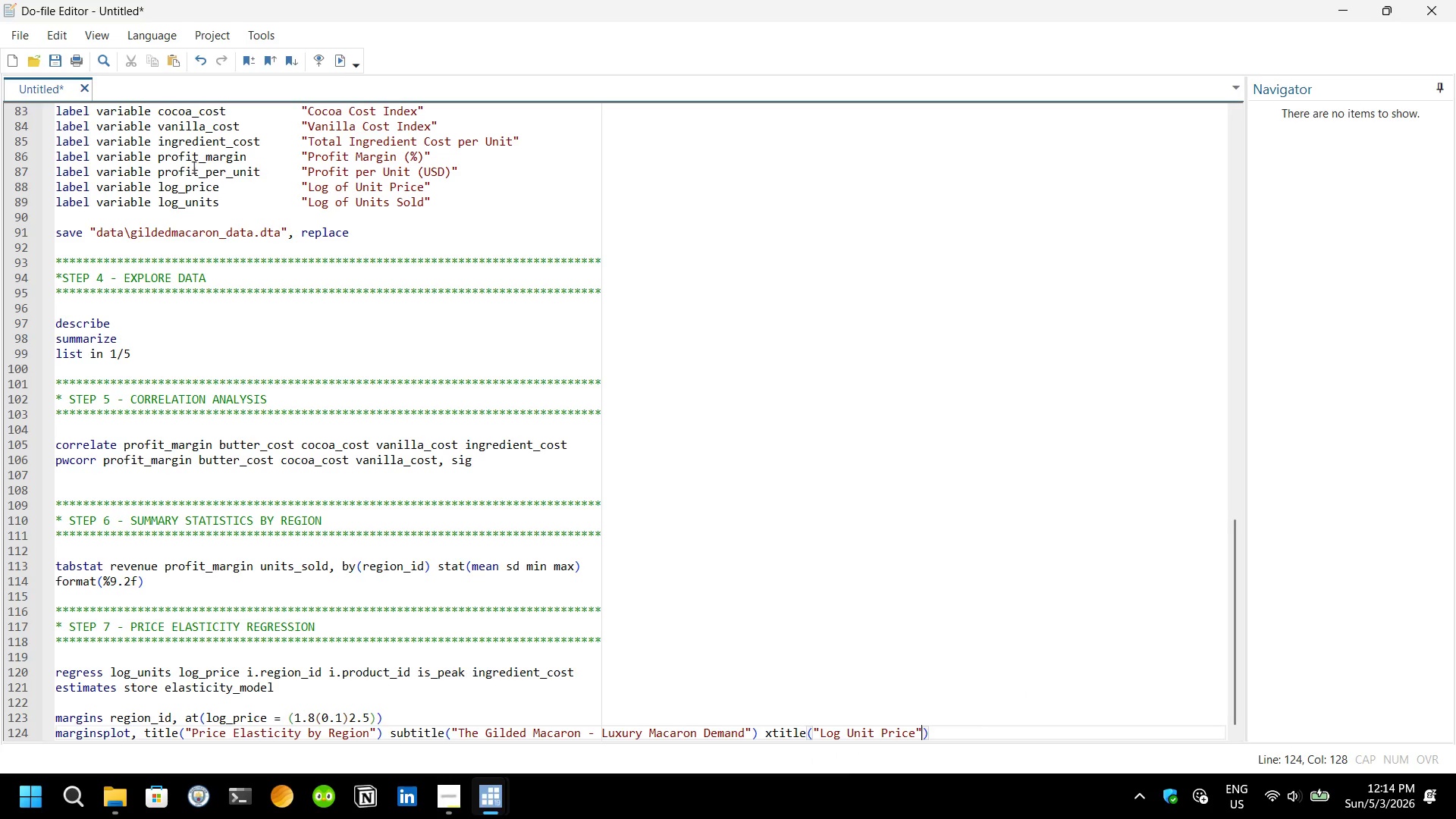 
key(ArrowRight)
 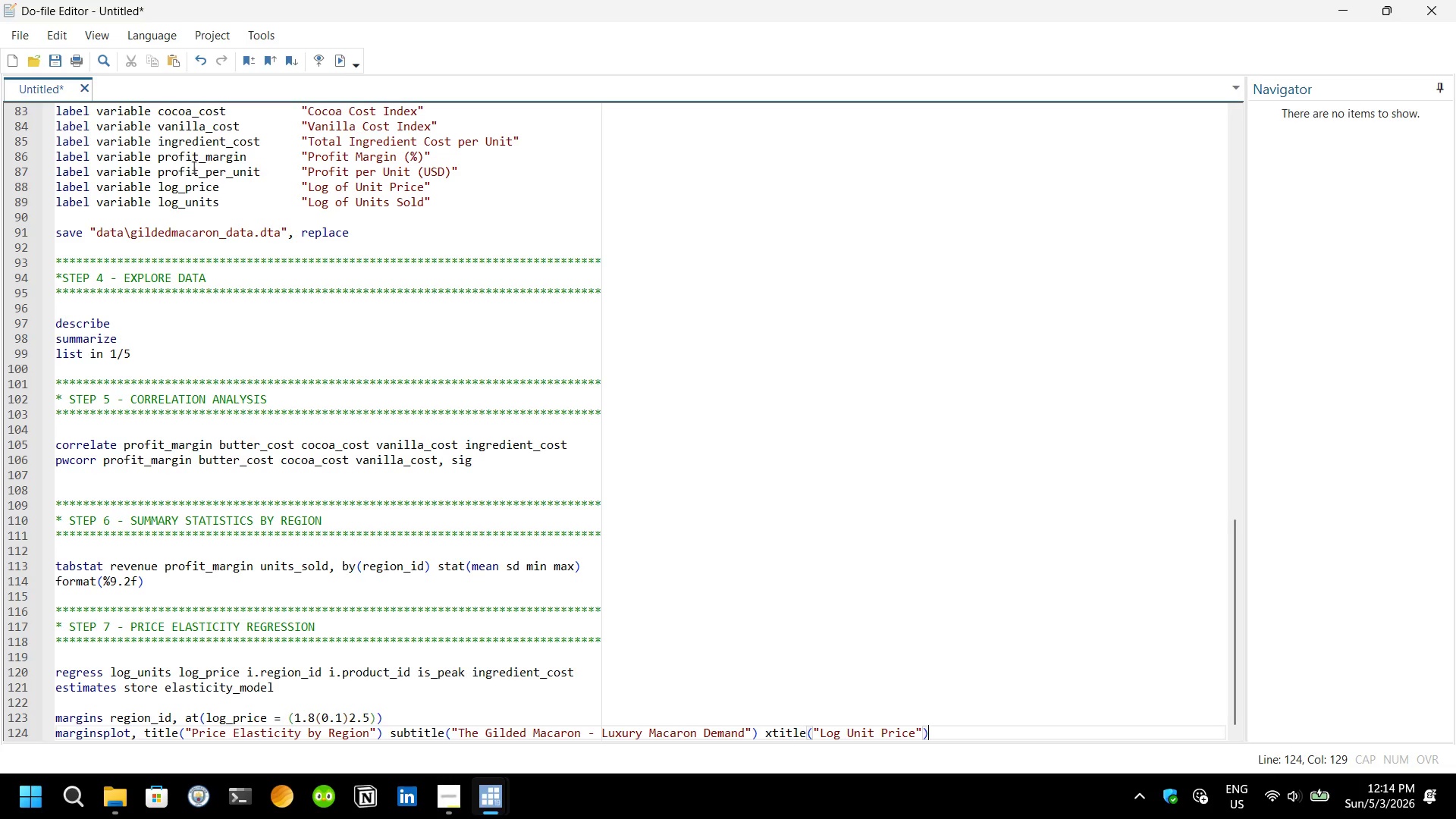 
key(ArrowRight)
 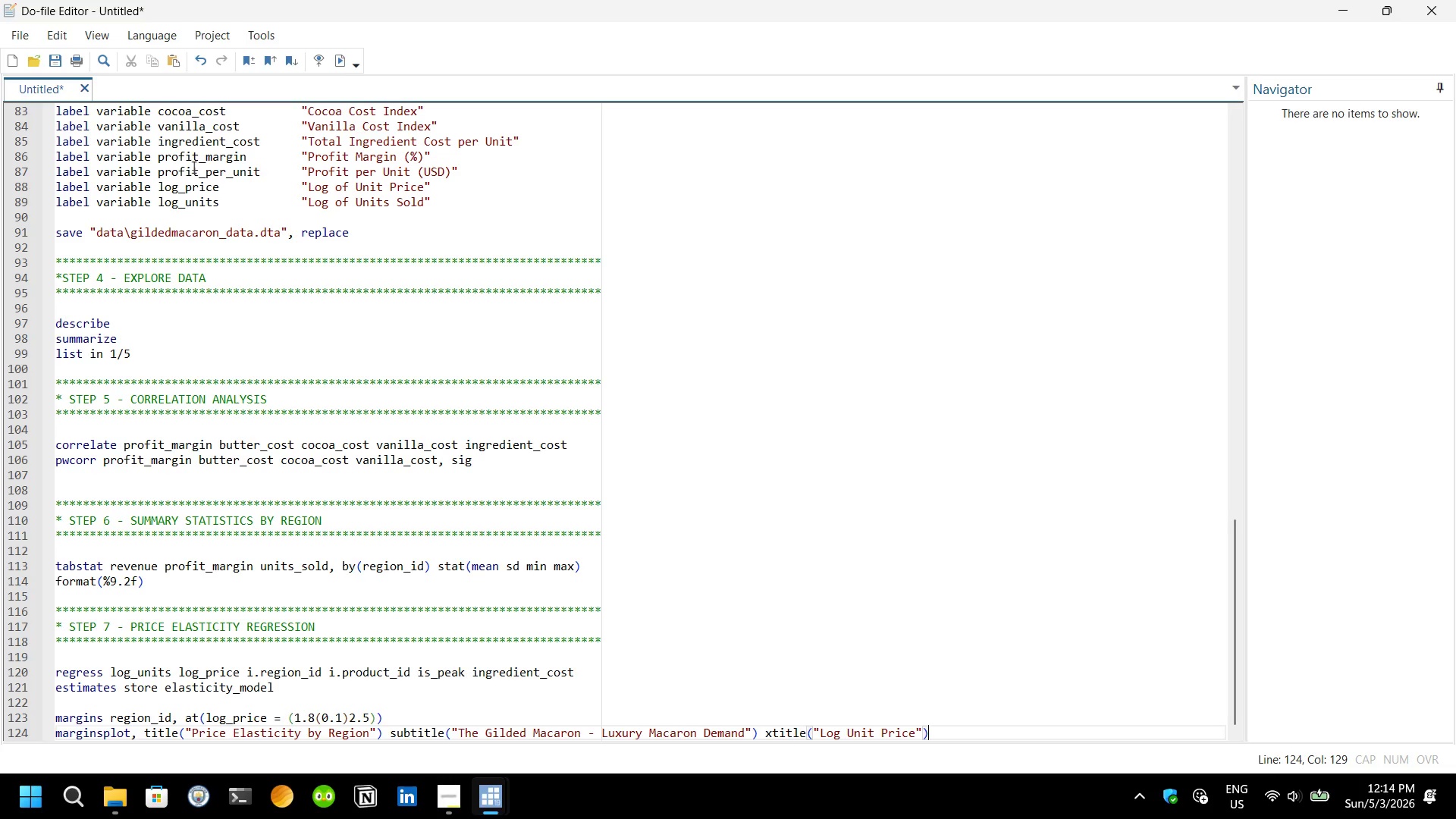 
type( ytitl)
 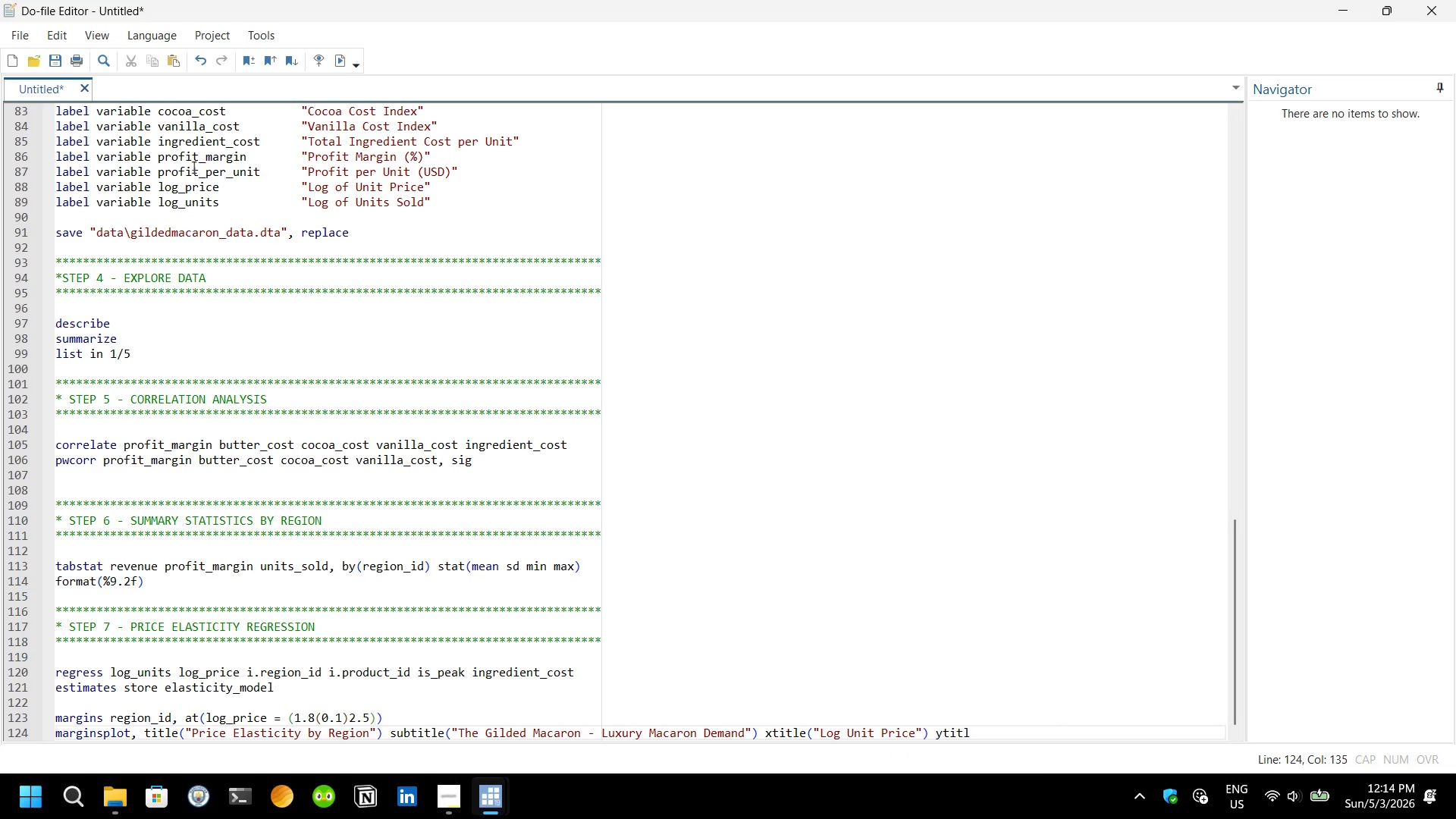 
wait(7.91)
 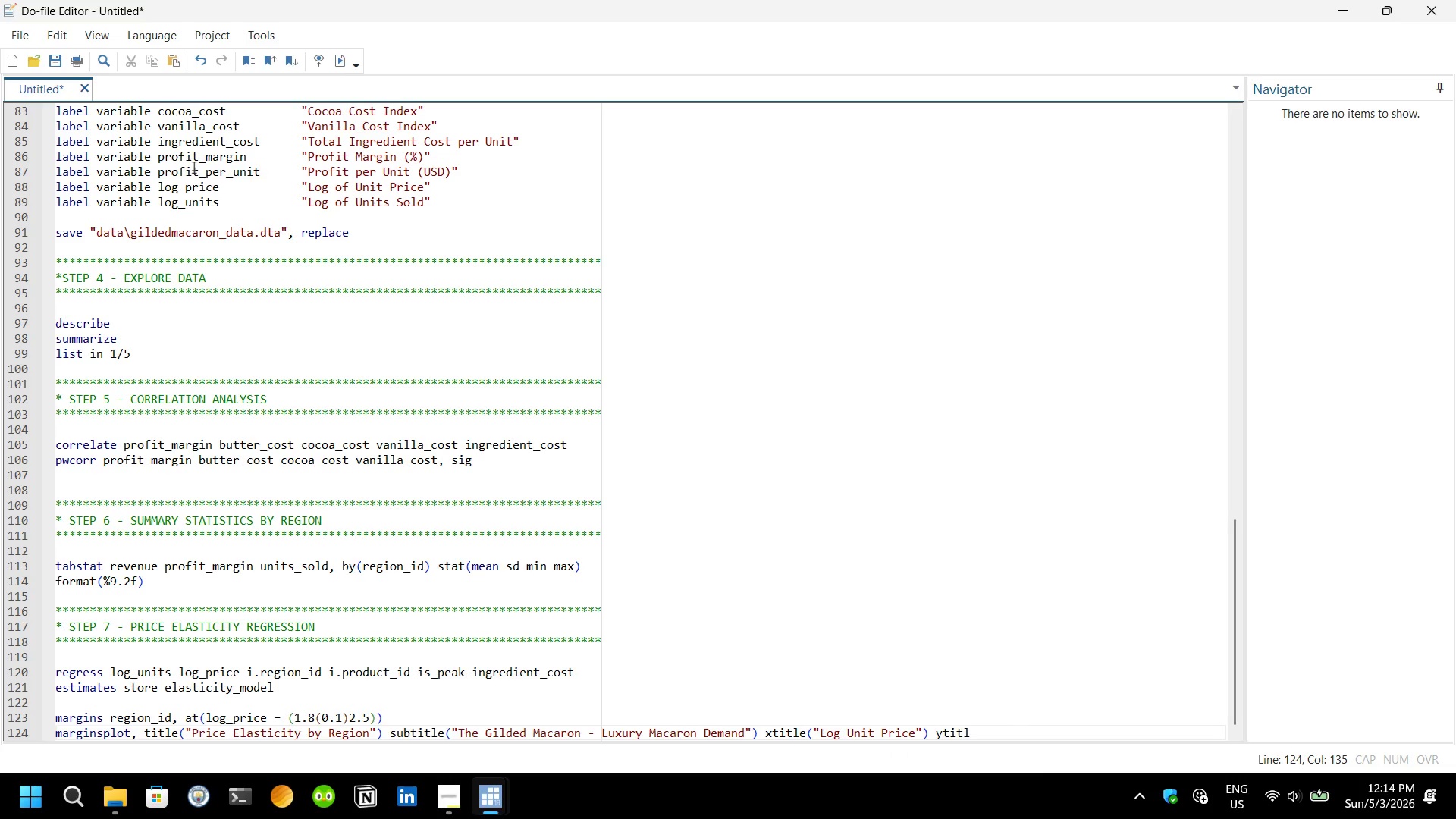 
key(E)
 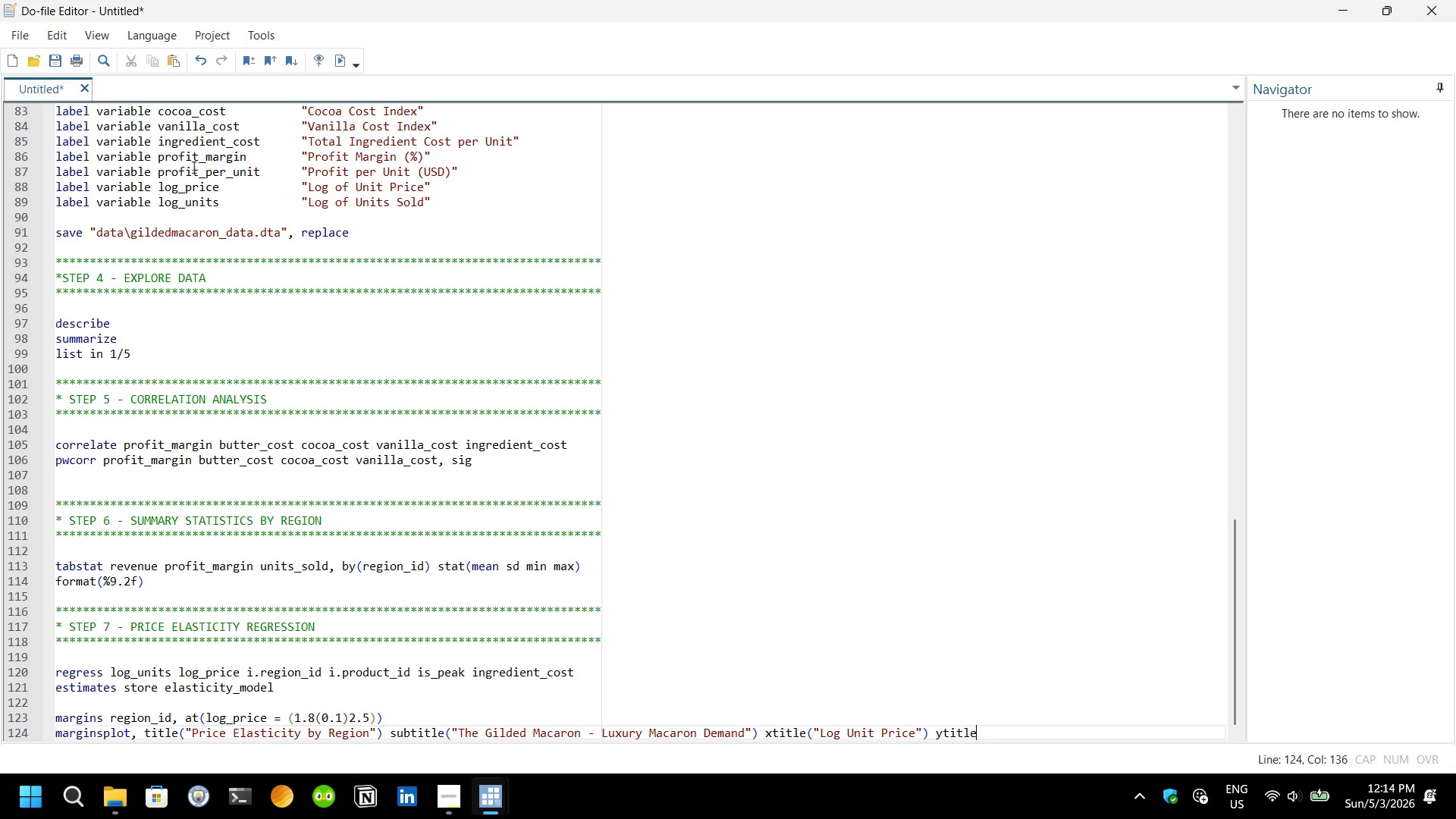 
key(Shift+9)
 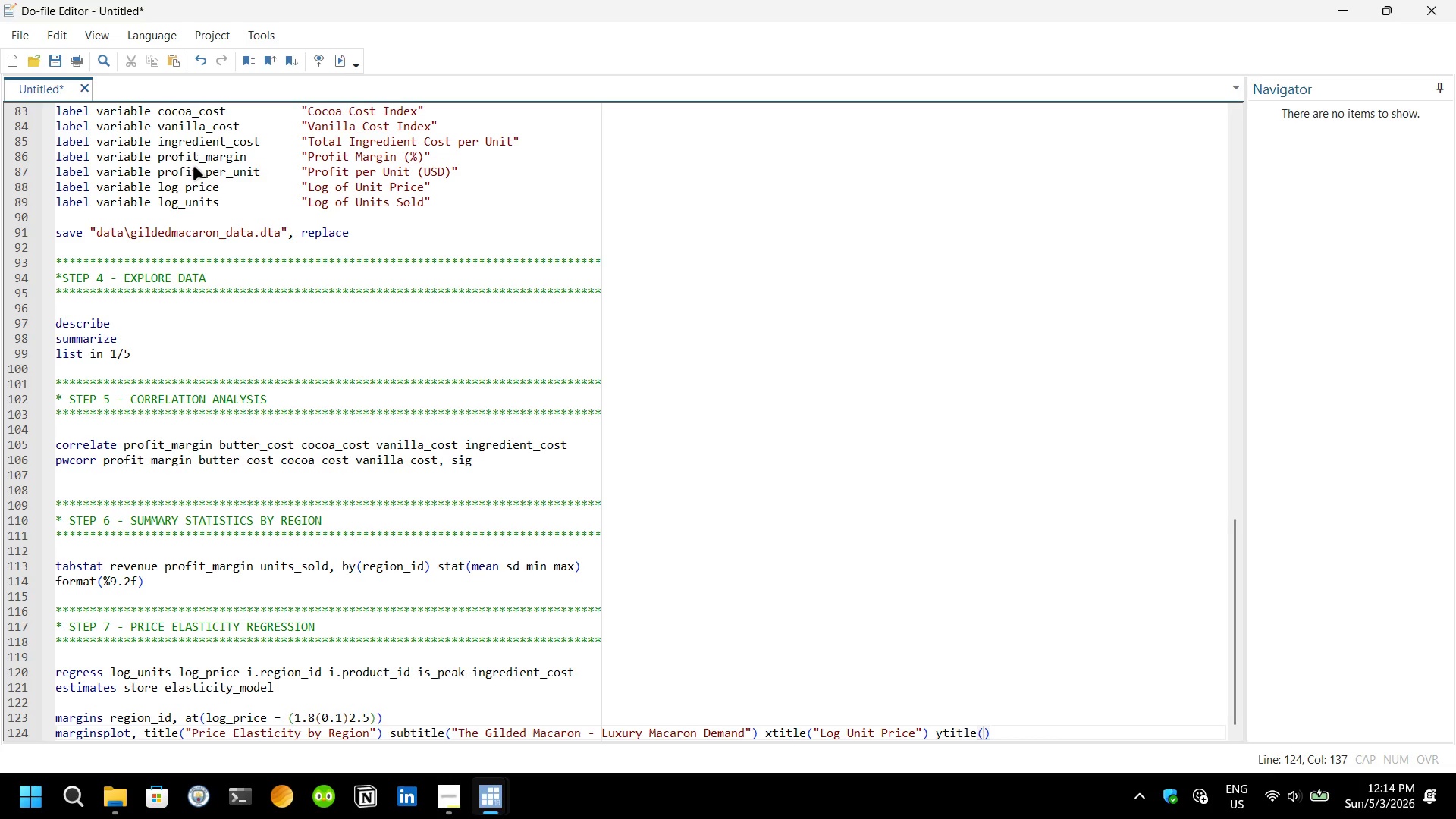 
key(Shift+Quote)
 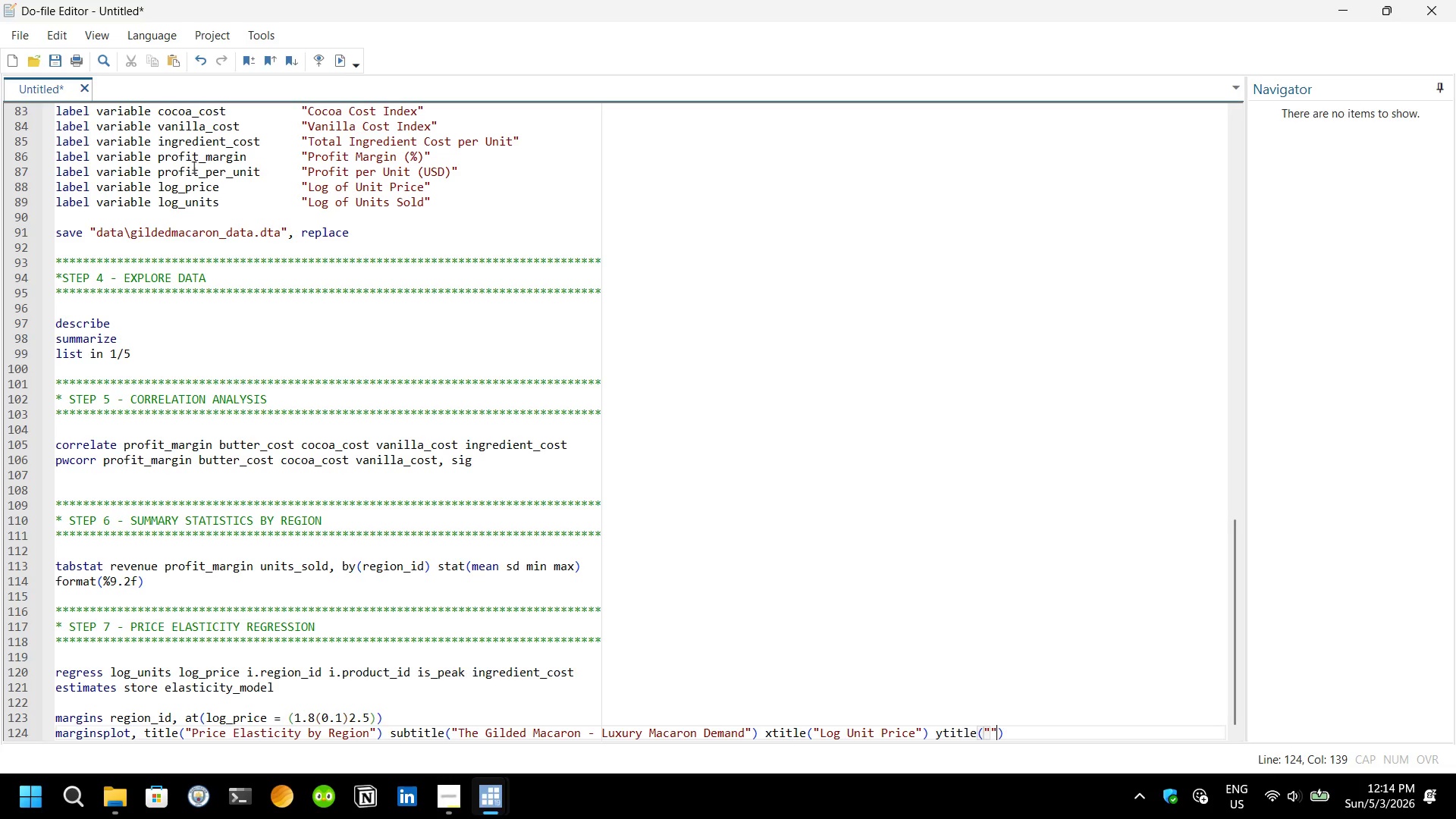 
key(Shift+Quote)
 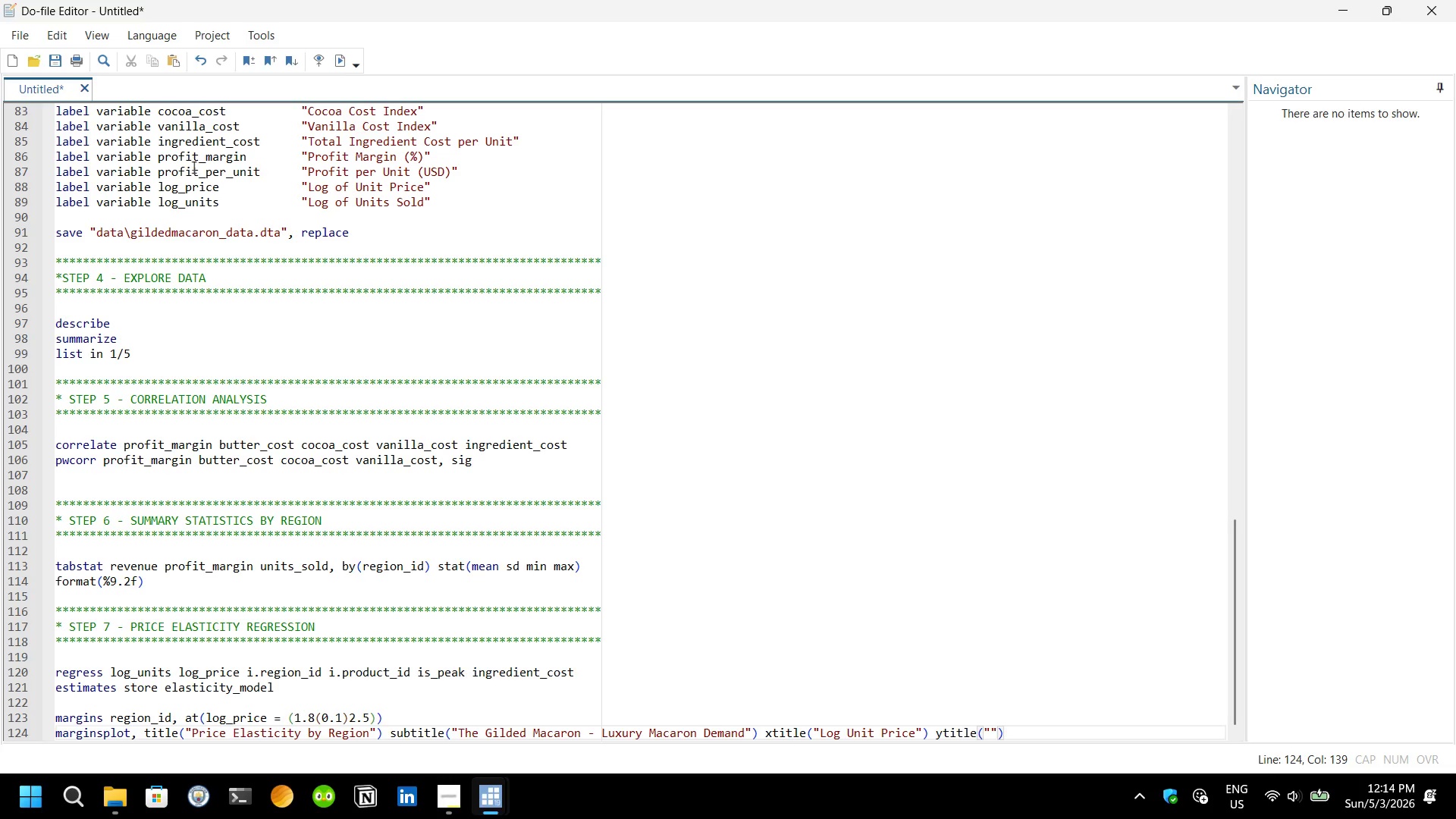 
key(ArrowLeft)
 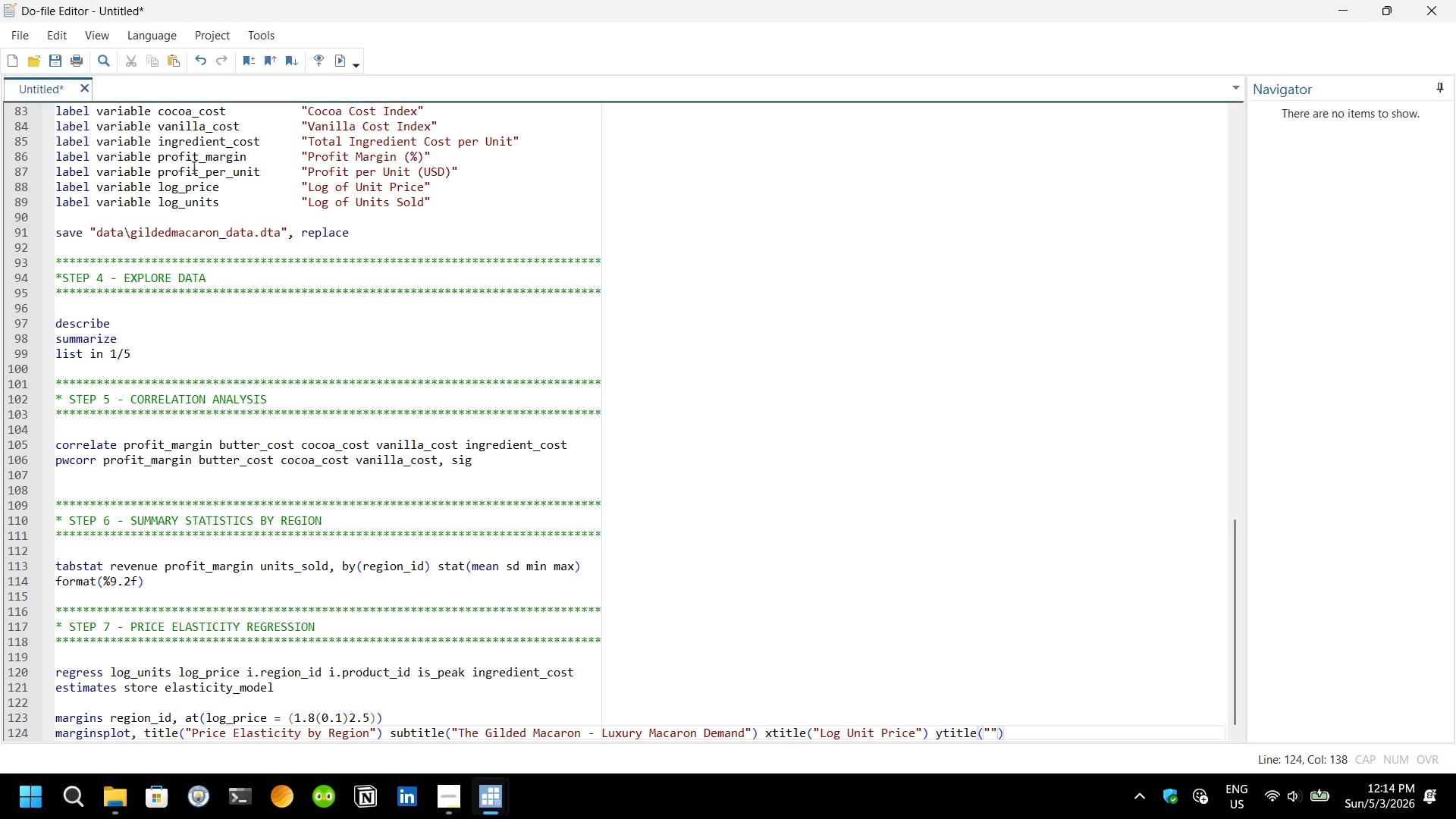 
type(Predicted LOG I)
key(Backspace)
type(u)
key(Backspace)
type(Units Sold)
 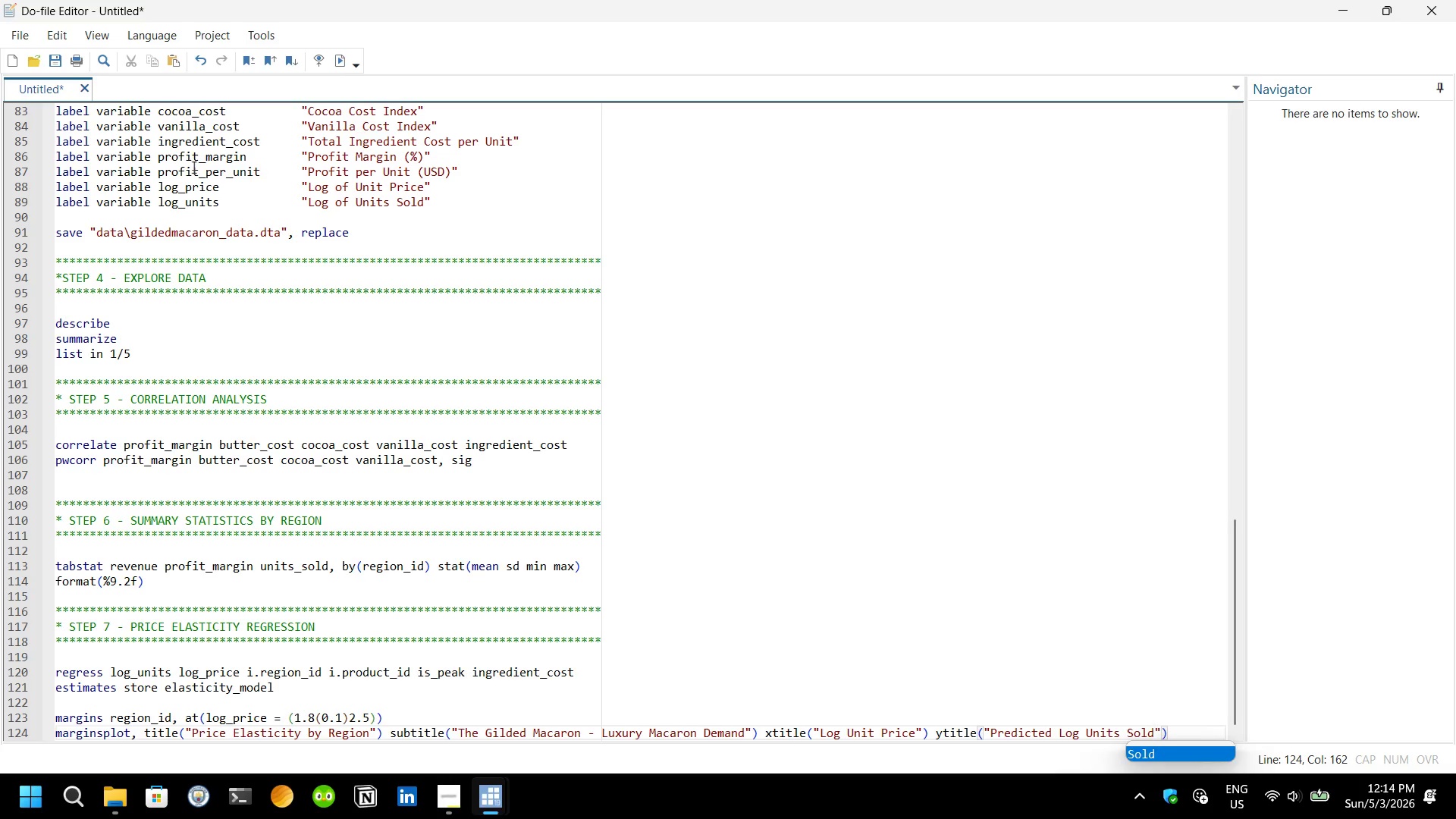 
key(ArrowRight)
 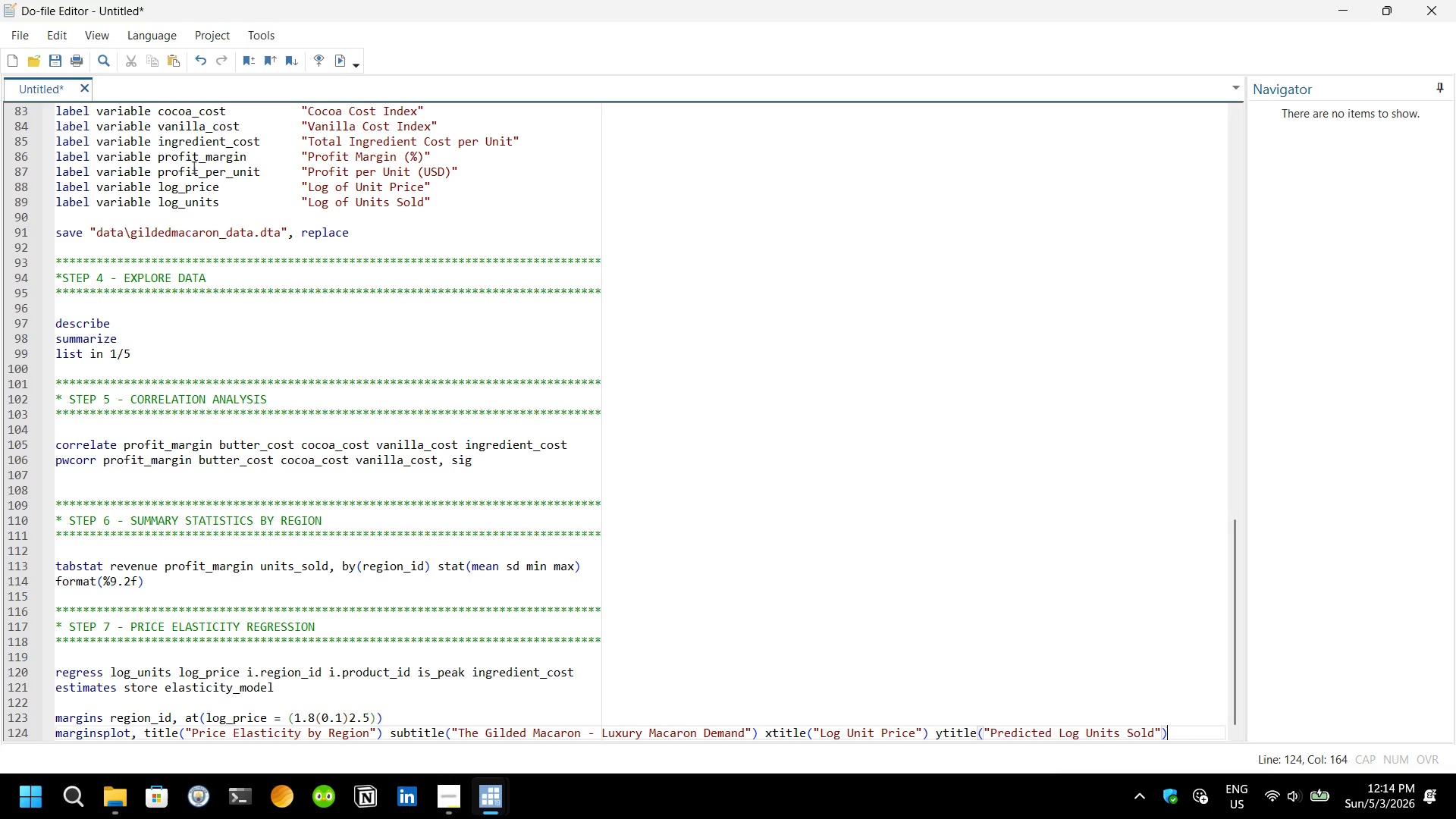 
key(ArrowRight)
 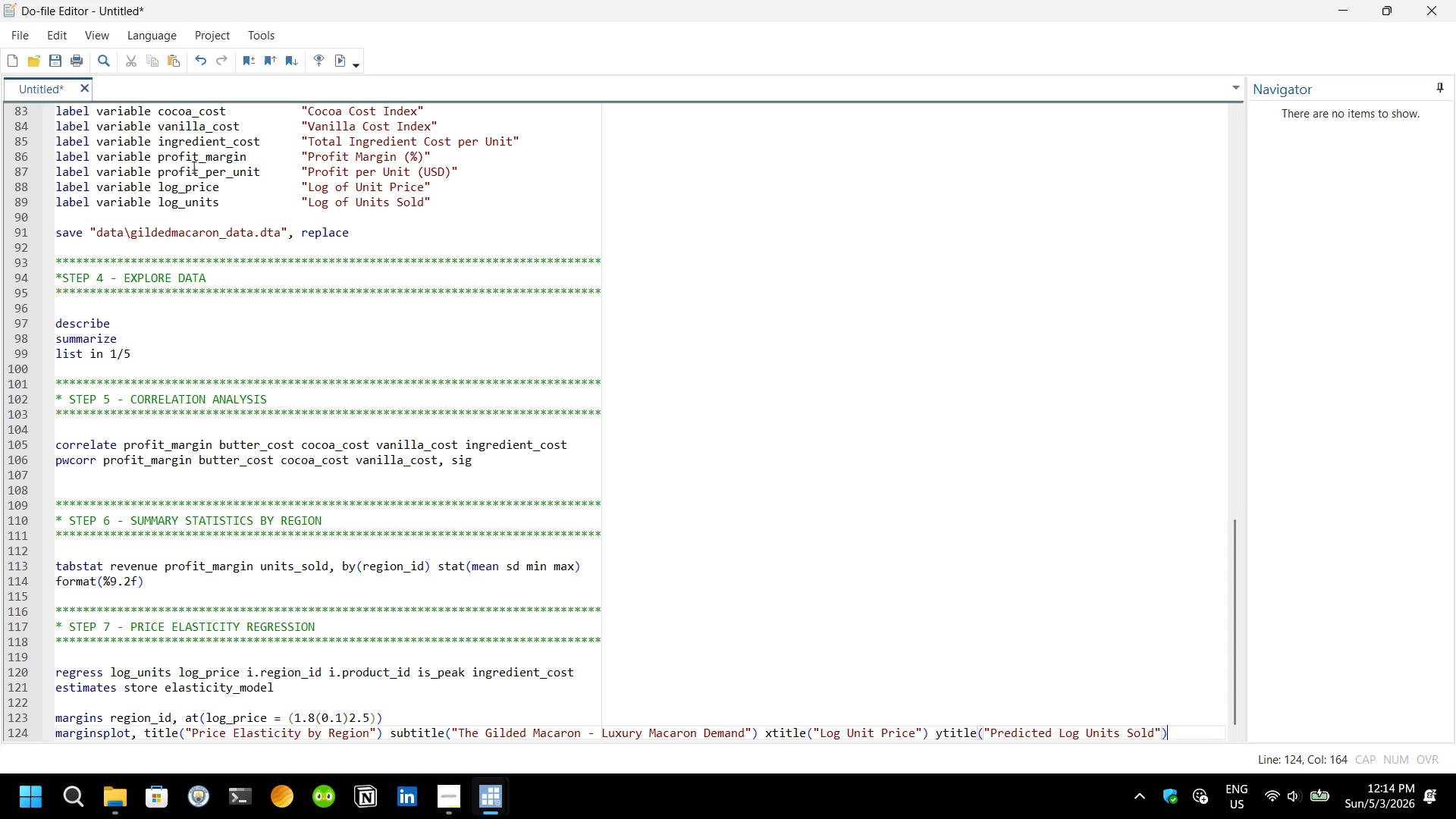 
type( sche)
 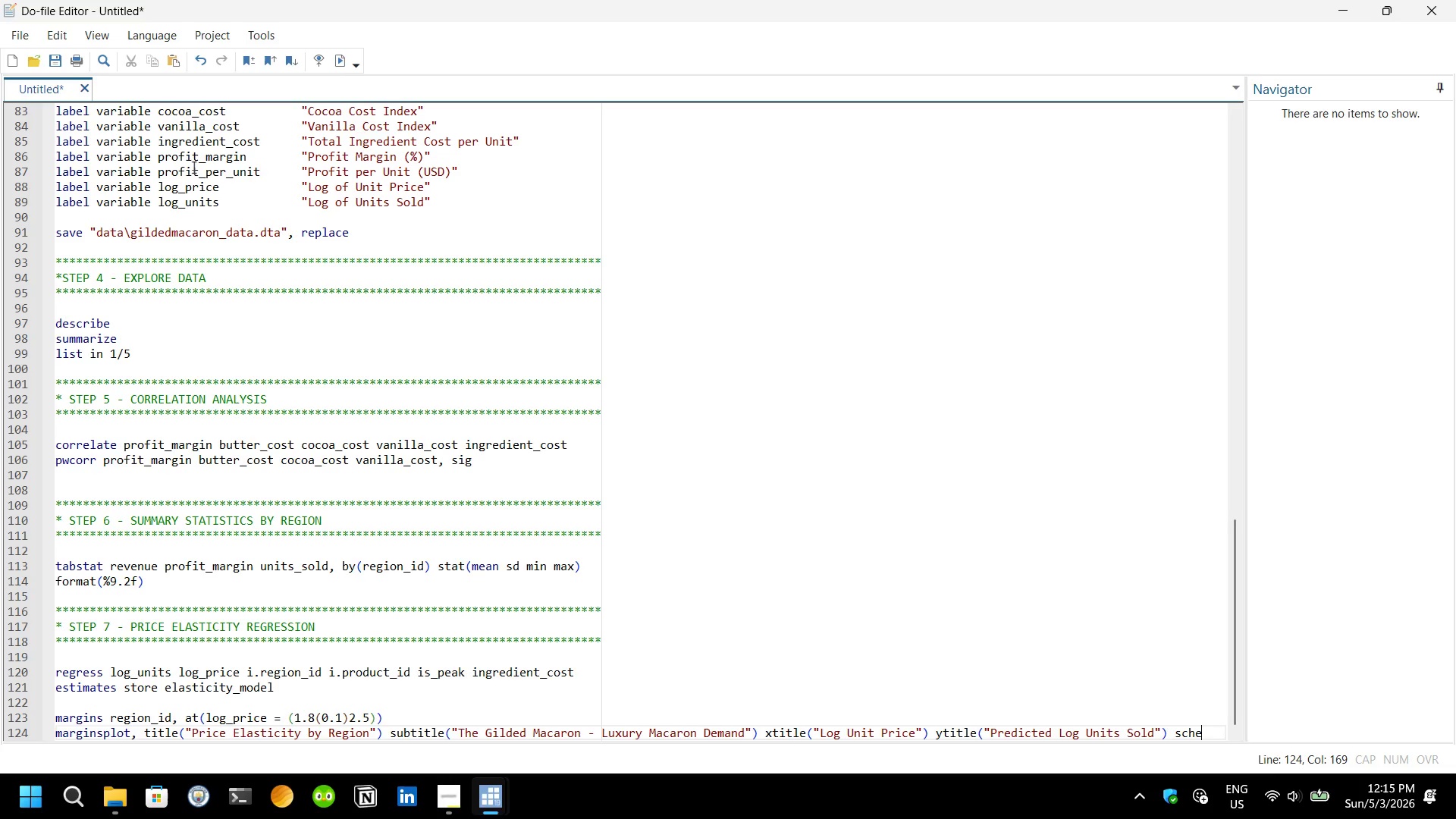 
wait(5.44)
 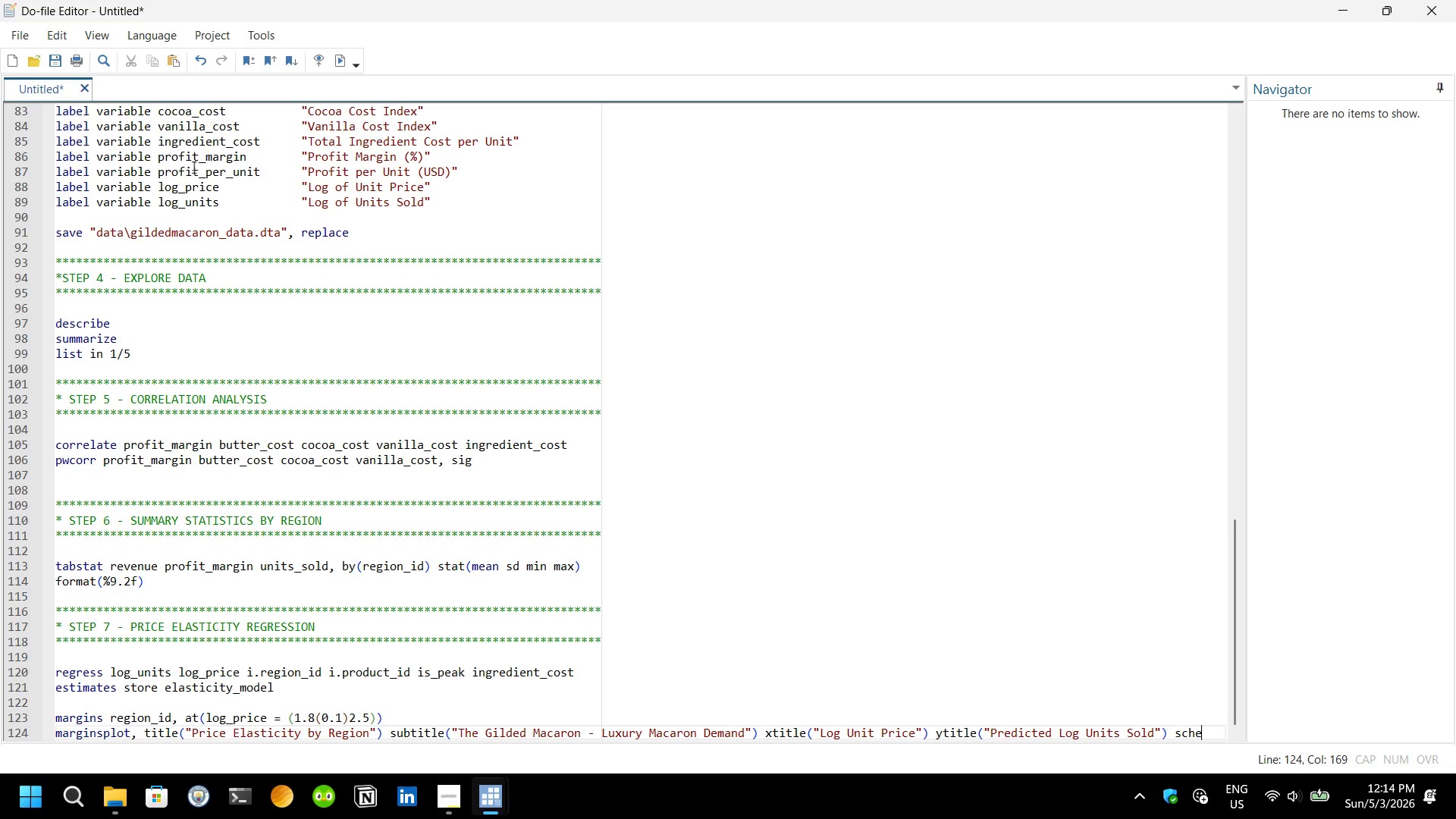 
type(me)
 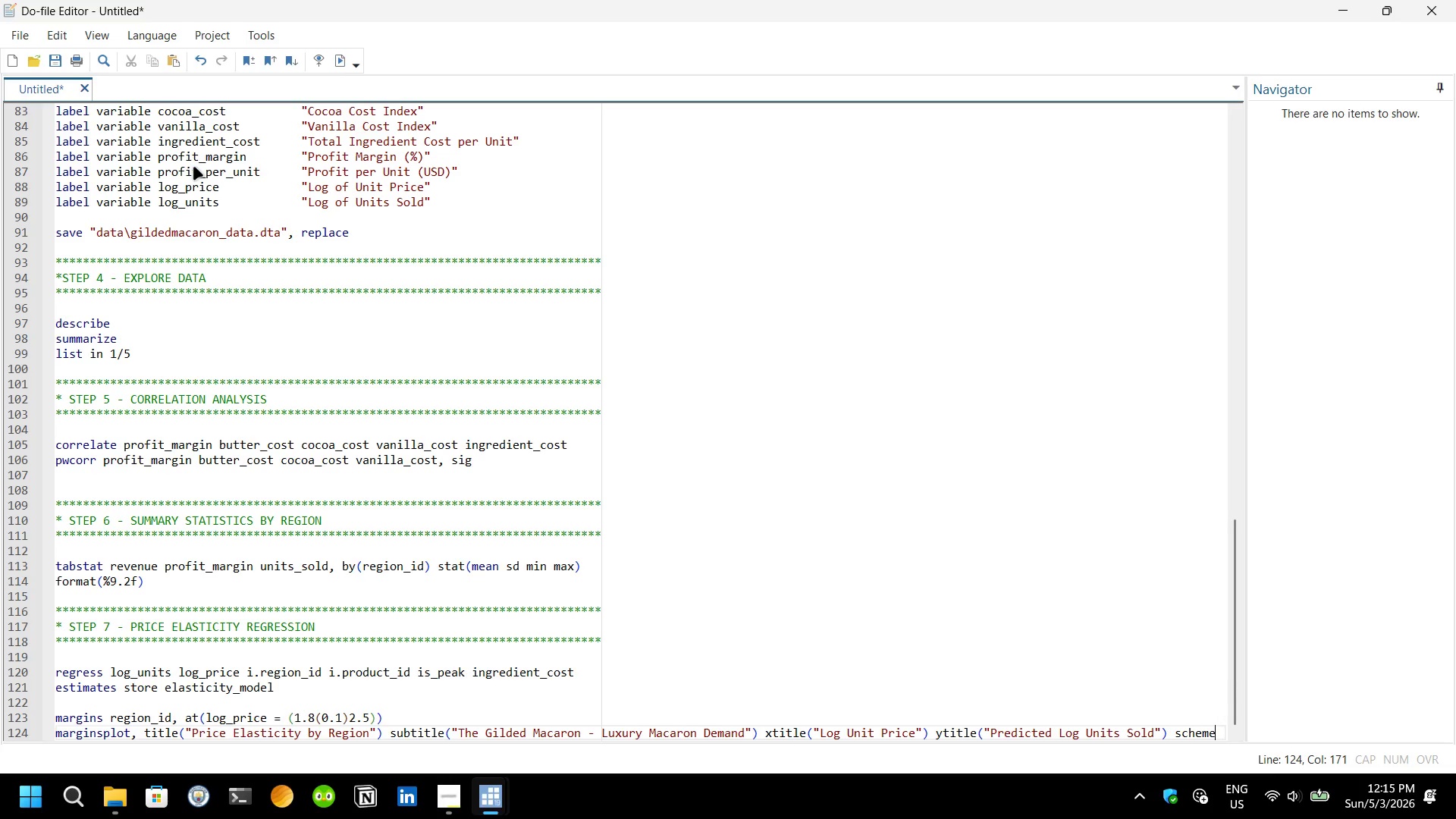 
key(Enter)
 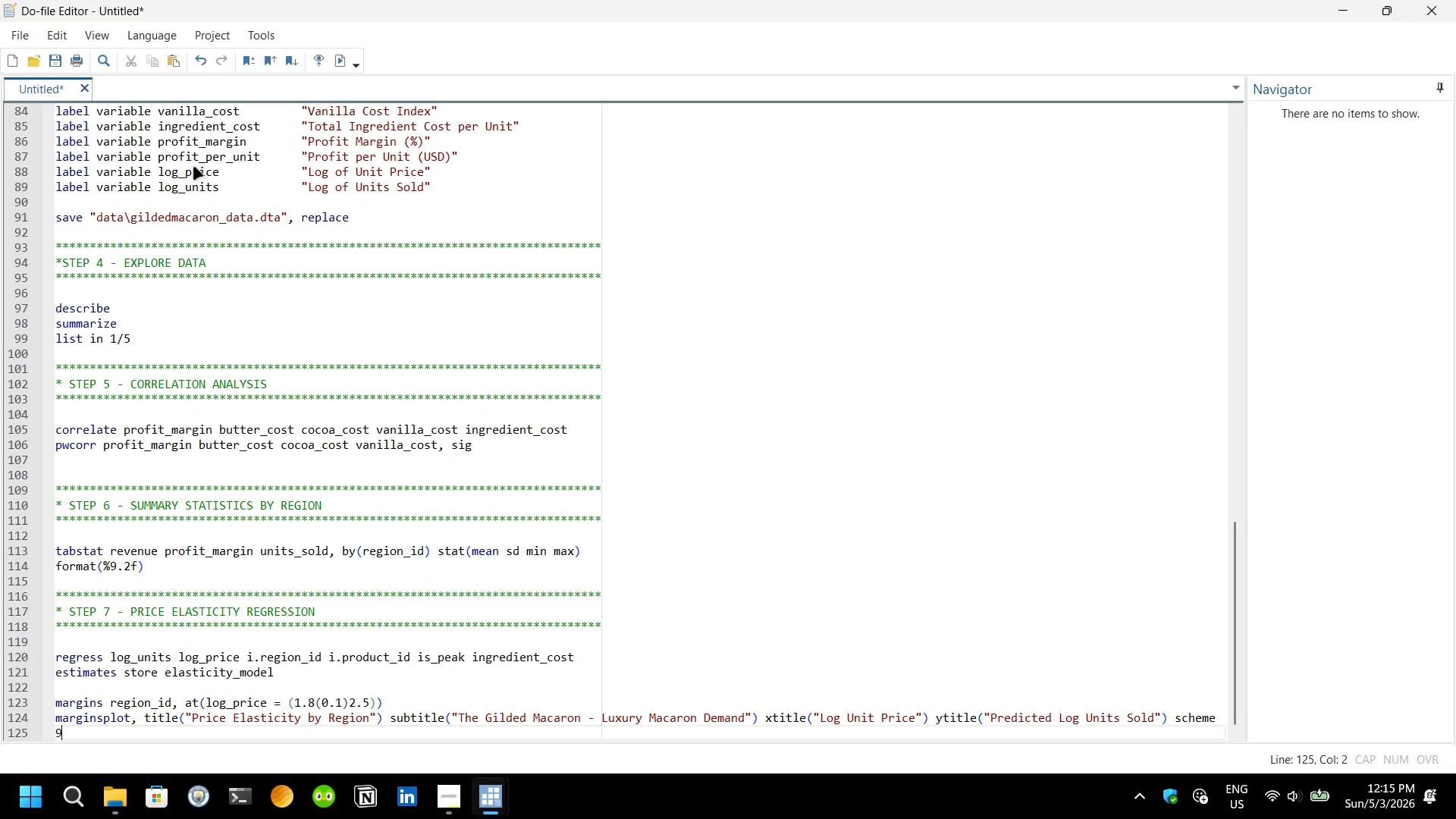 
key(9)
 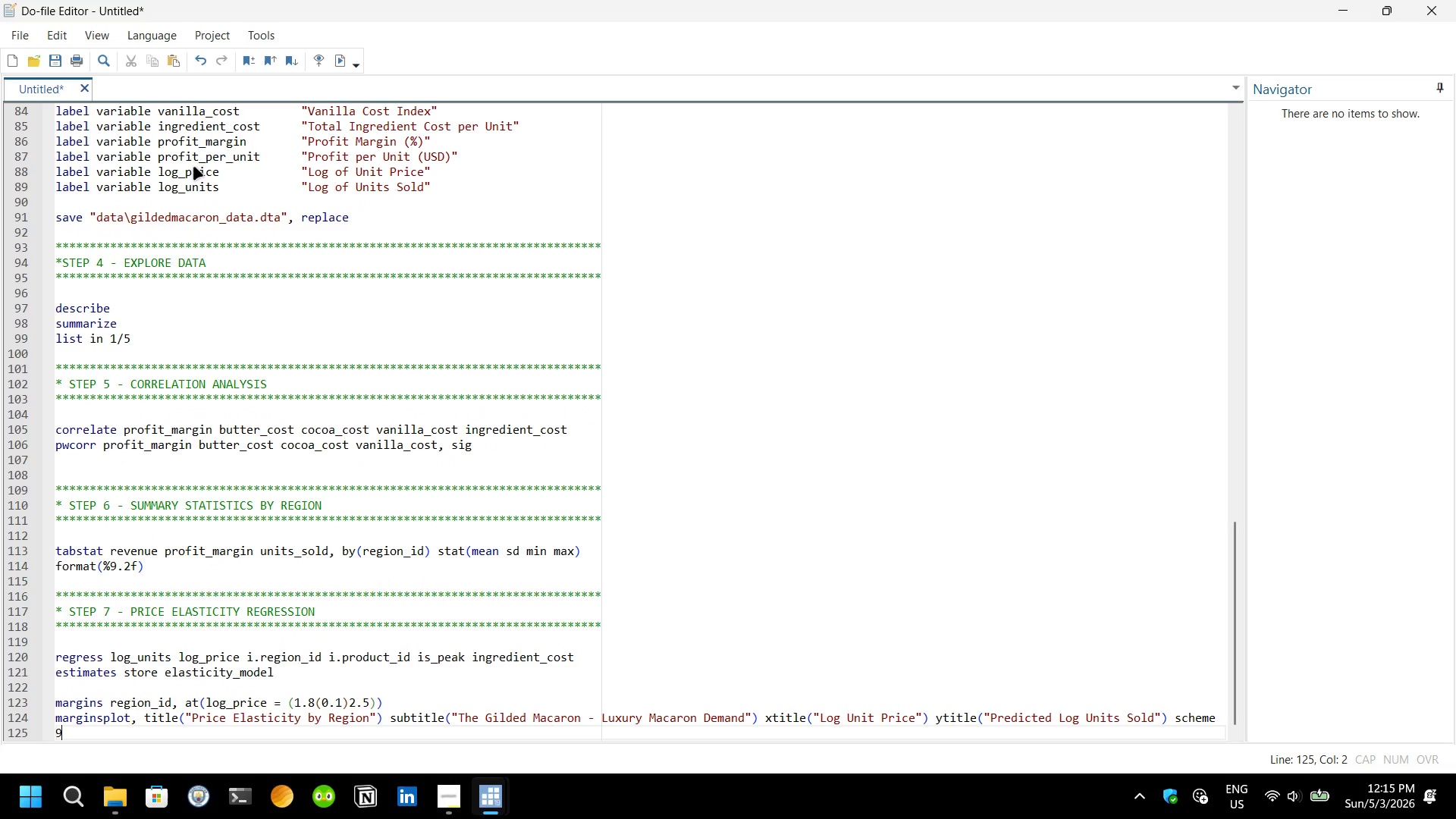 
key(Backspace)
 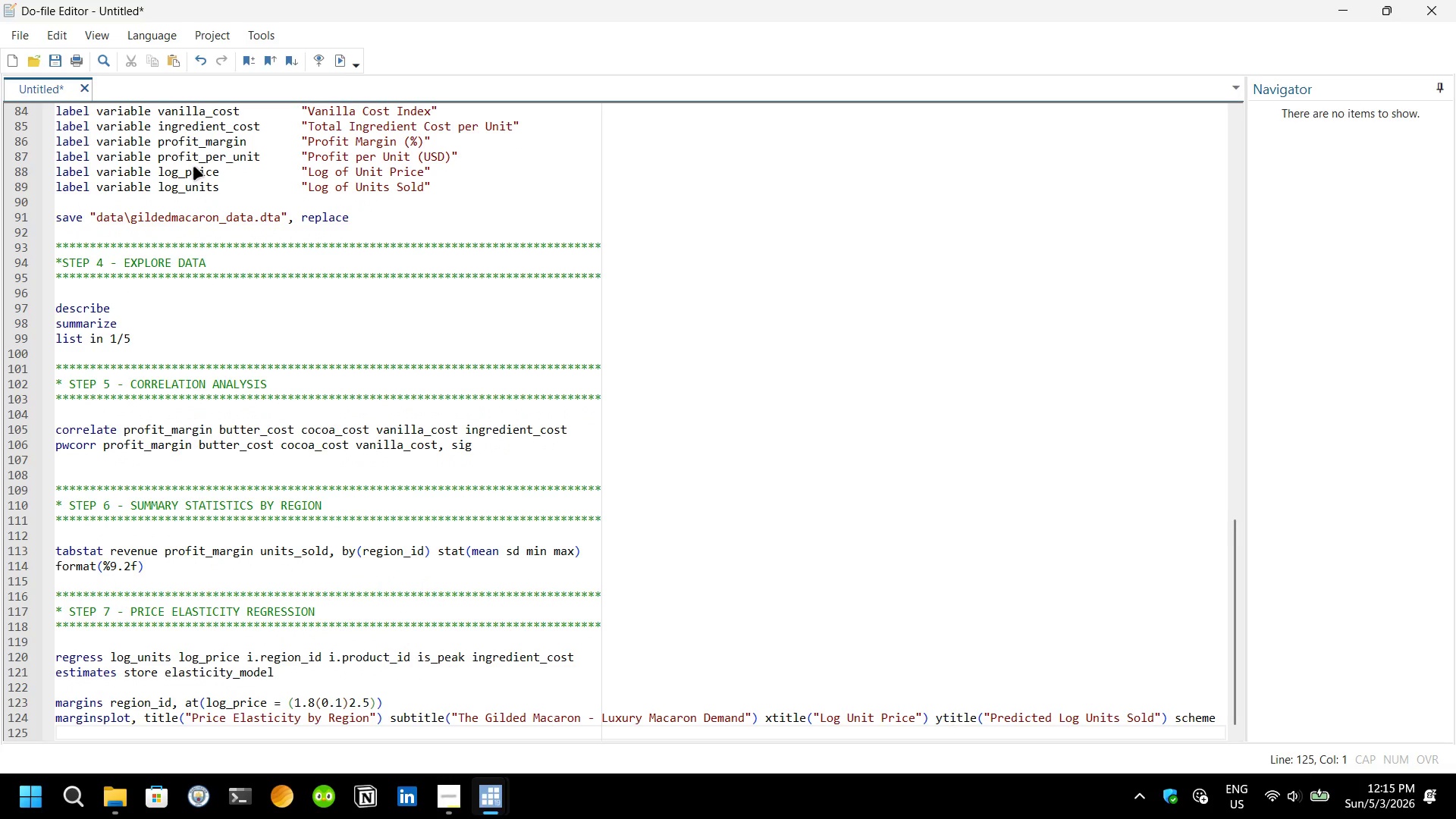 
key(Backspace)
 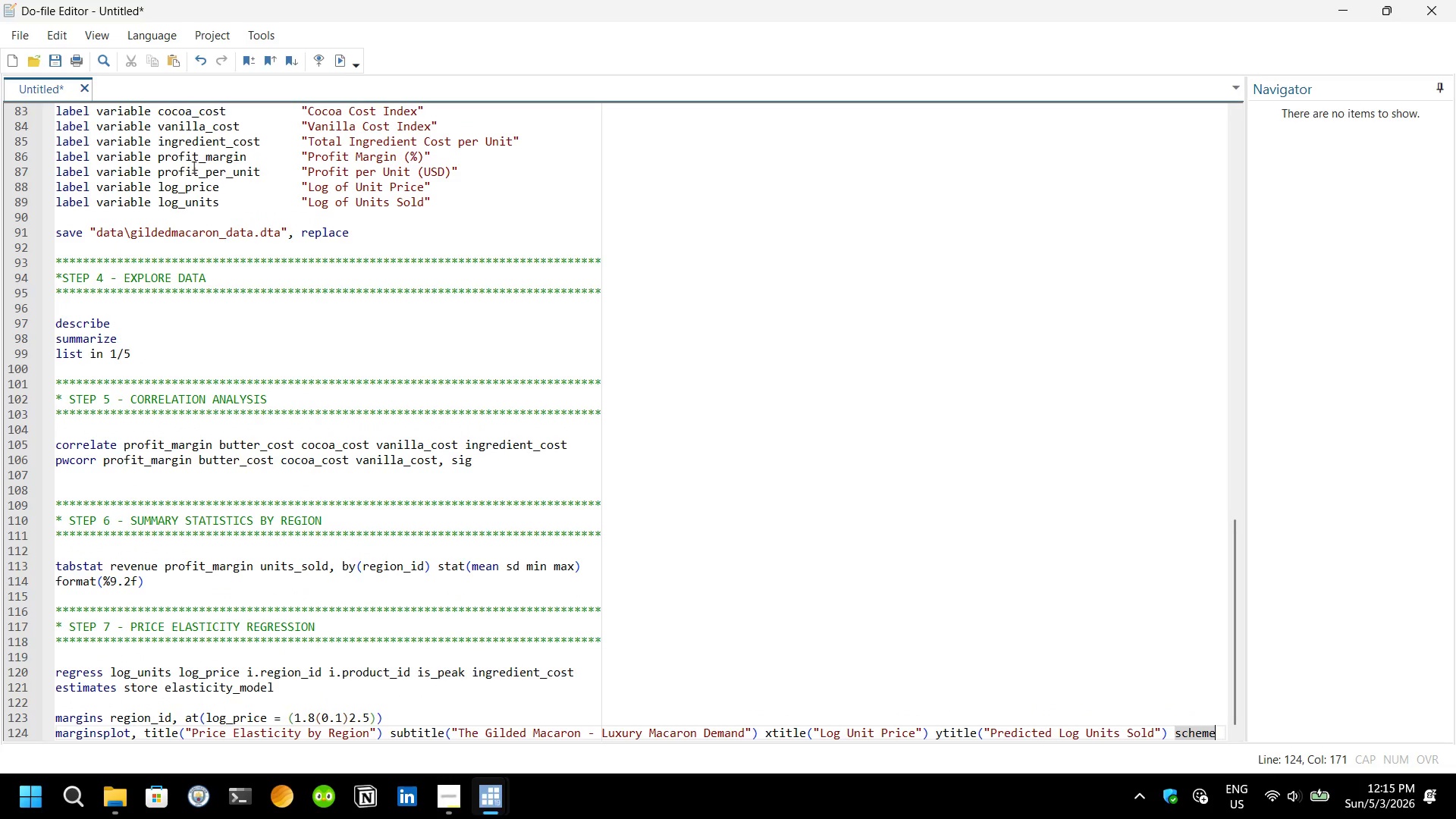 
key(Shift+ShiftRight)
 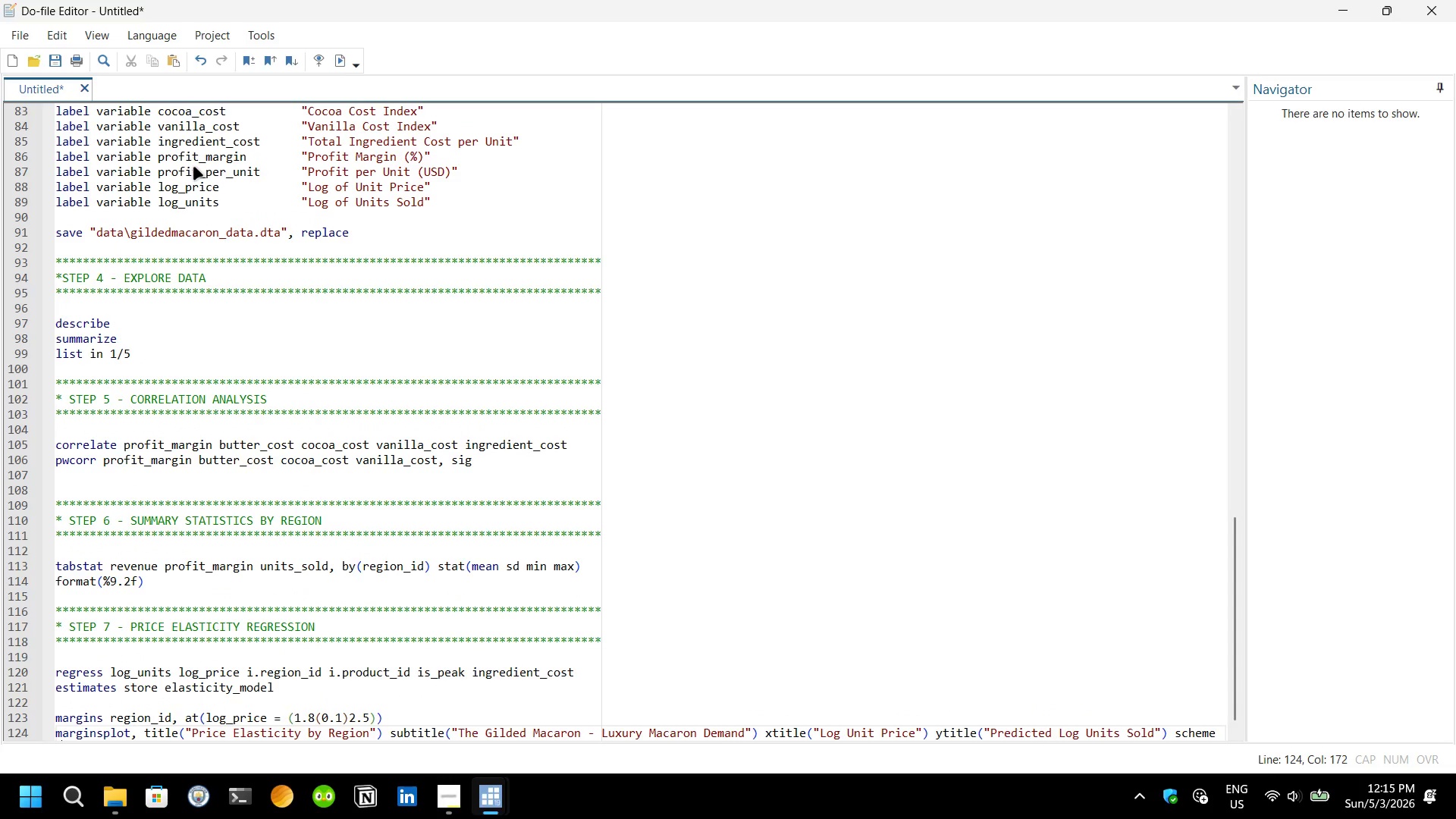 
key(Shift+9)
 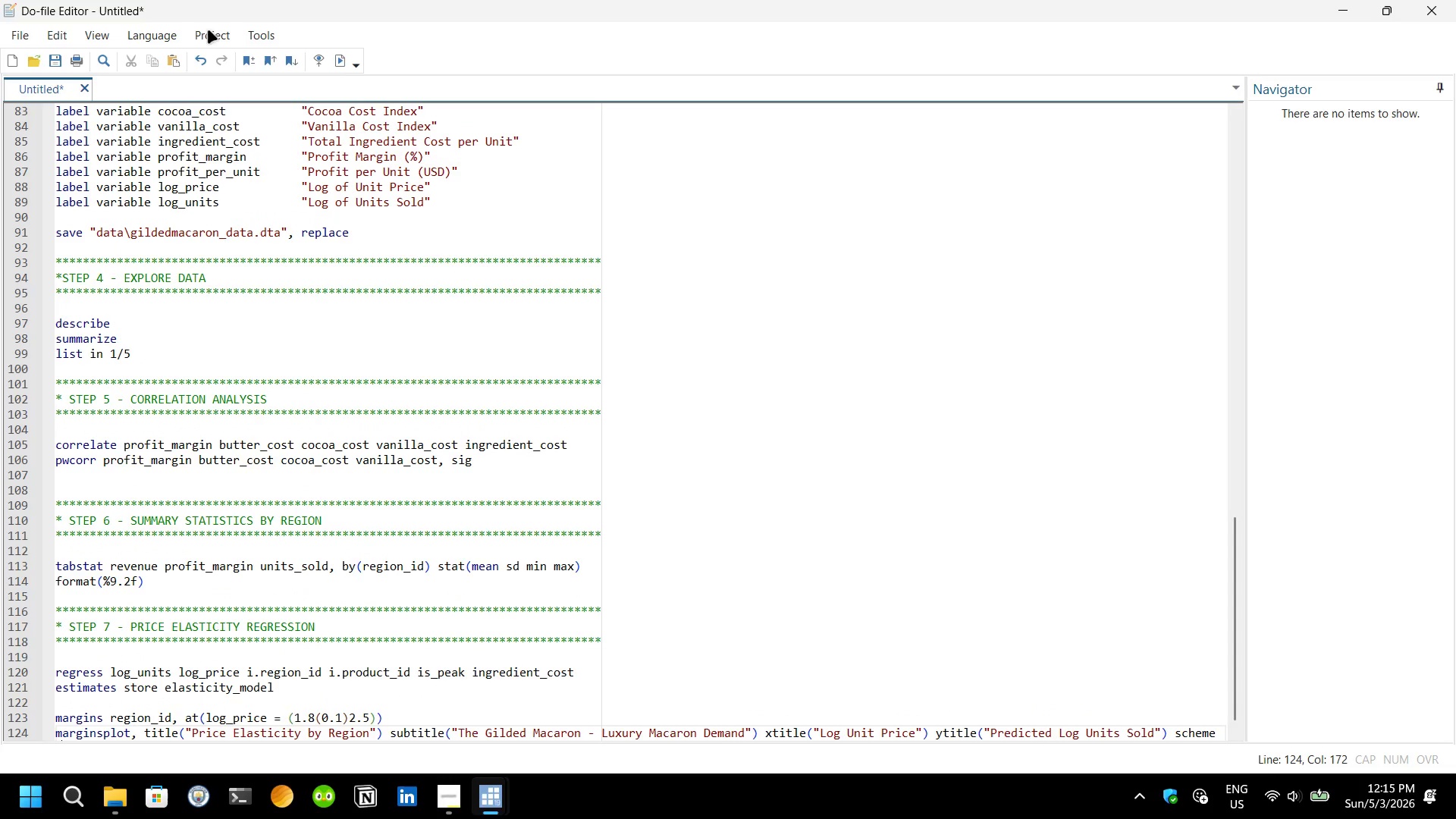 
scroll: coordinate [411, 386], scroll_direction: down, amount: 3.0
 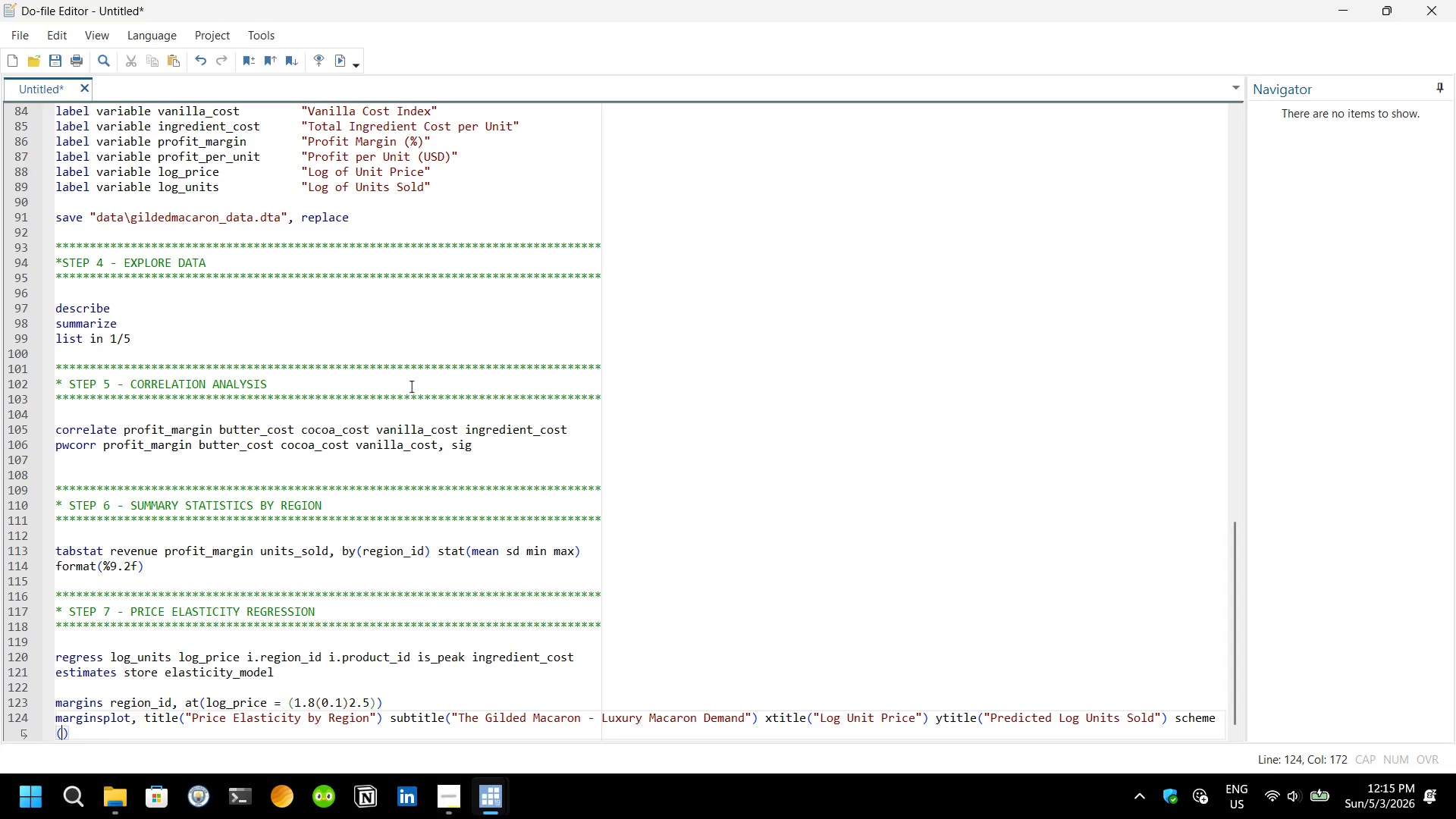 
type(s2color)
 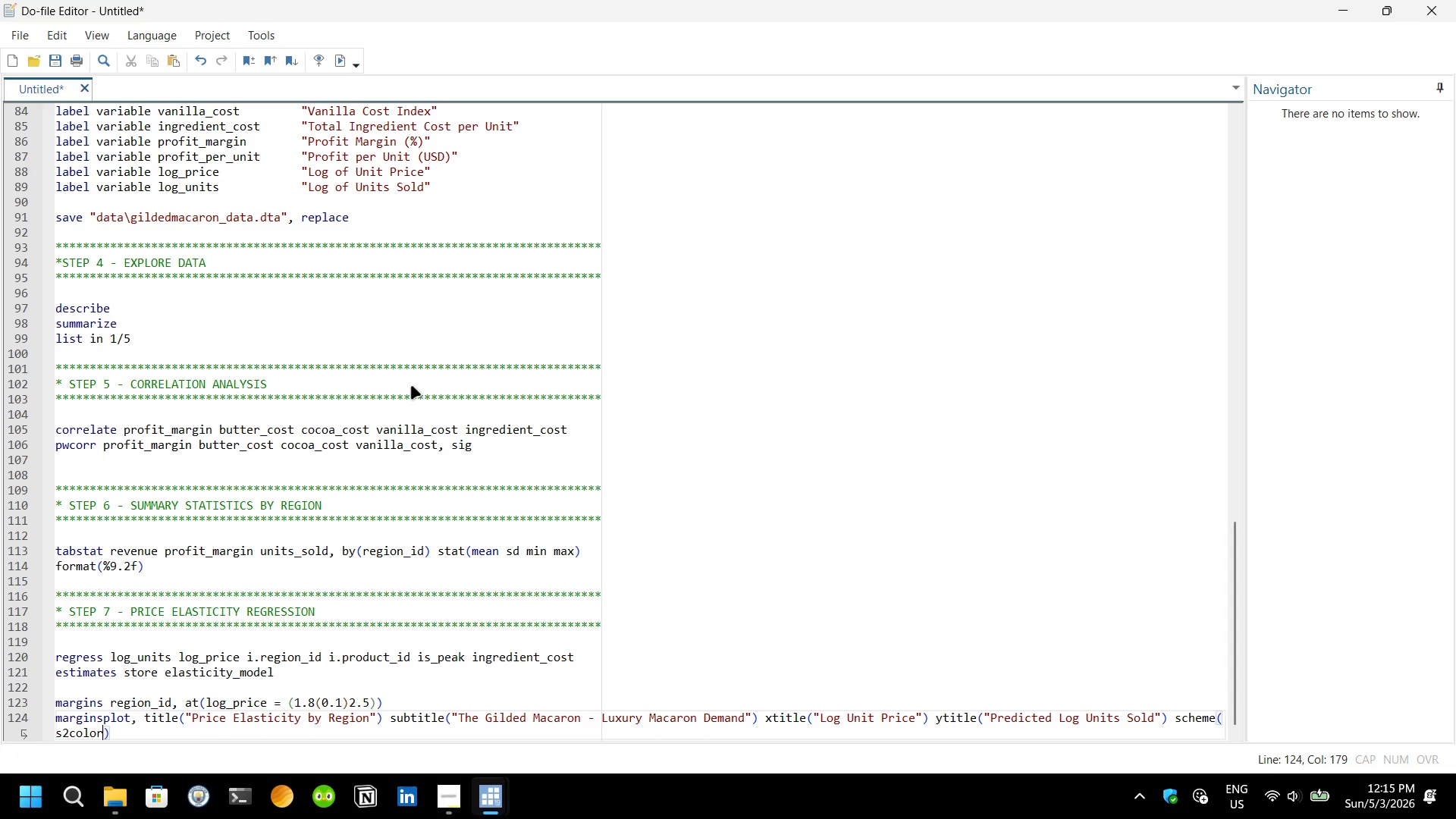 
key(ArrowRight)
 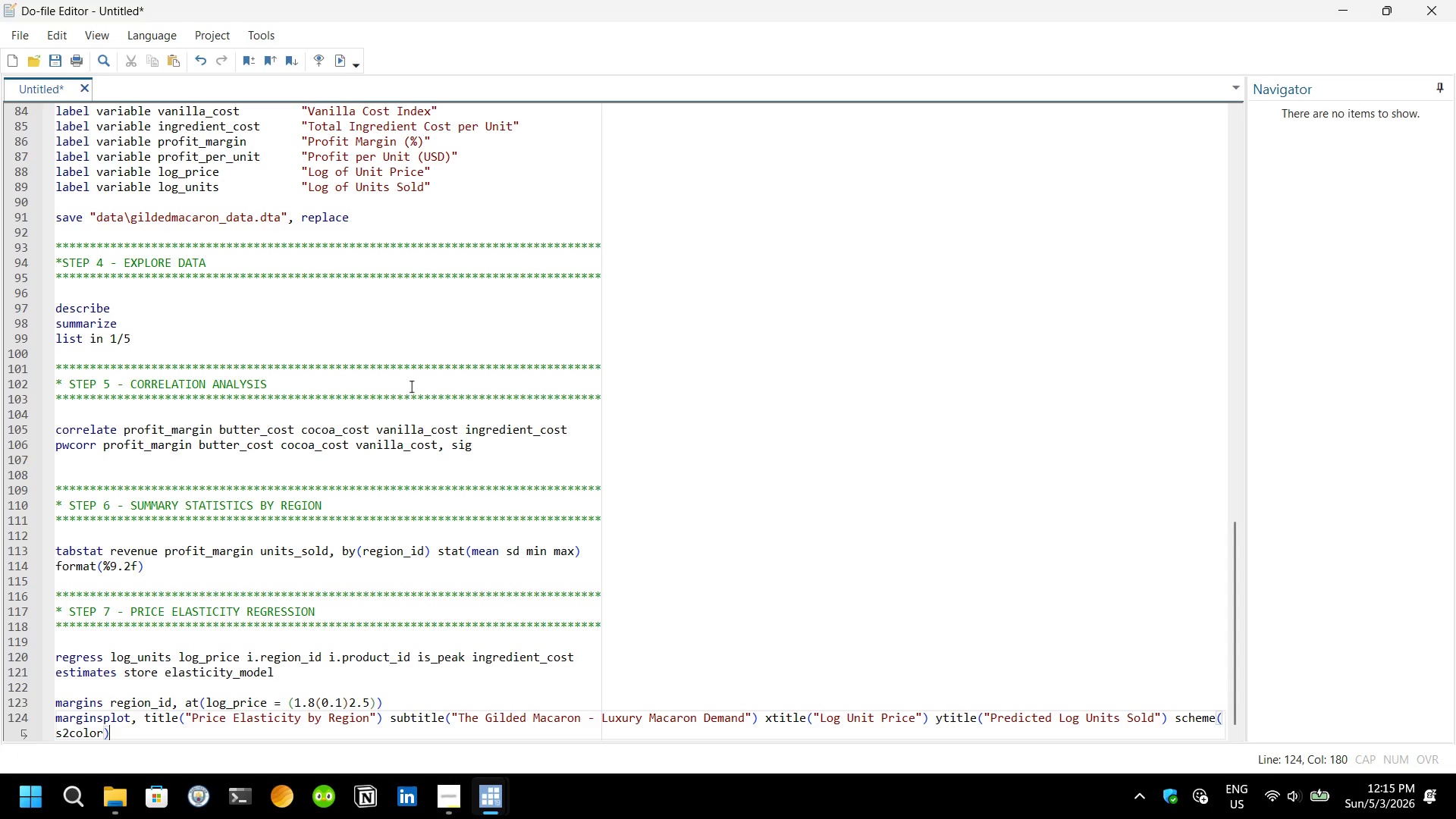 
key(Enter)
 